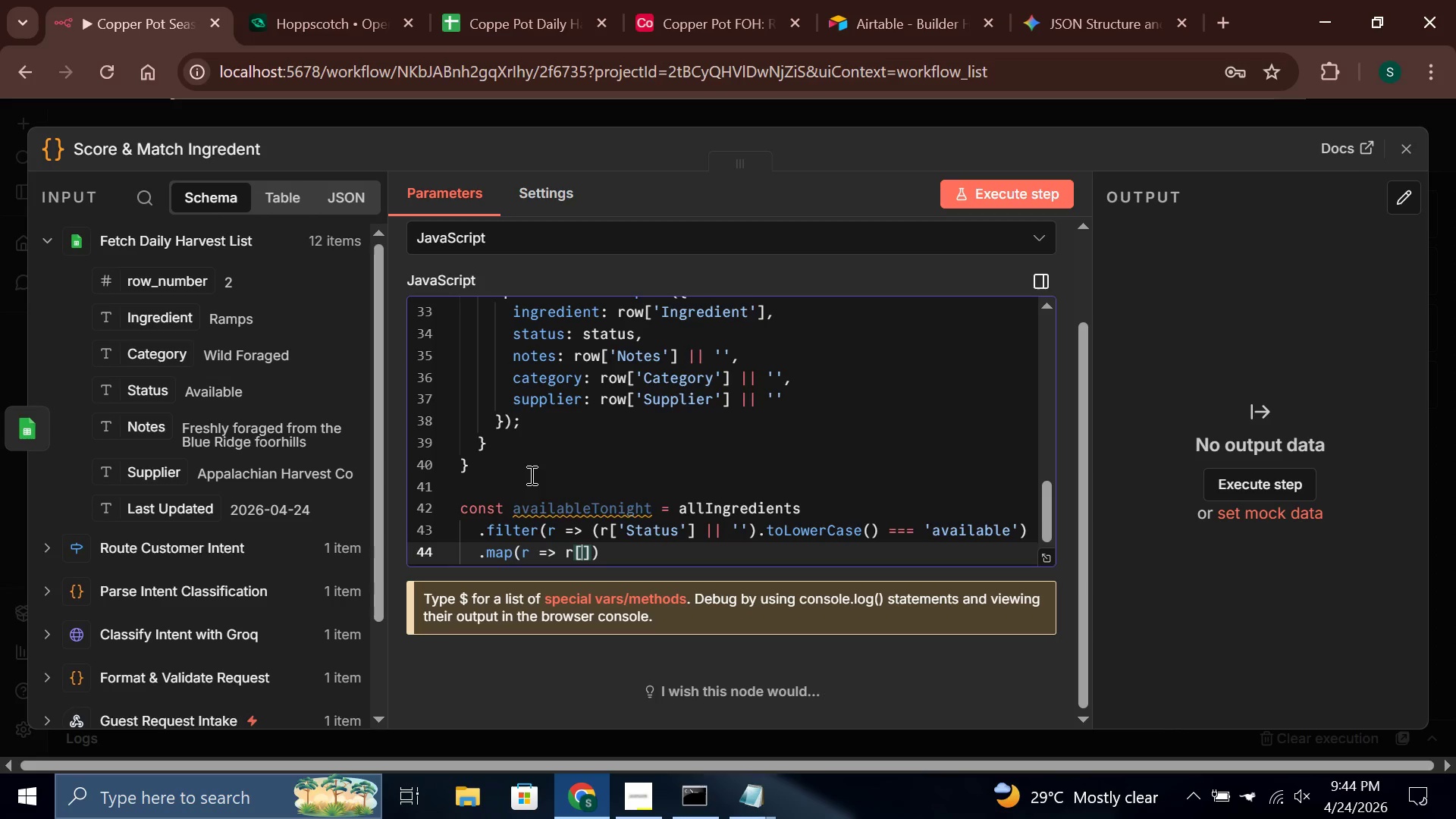 
key(Quote)
 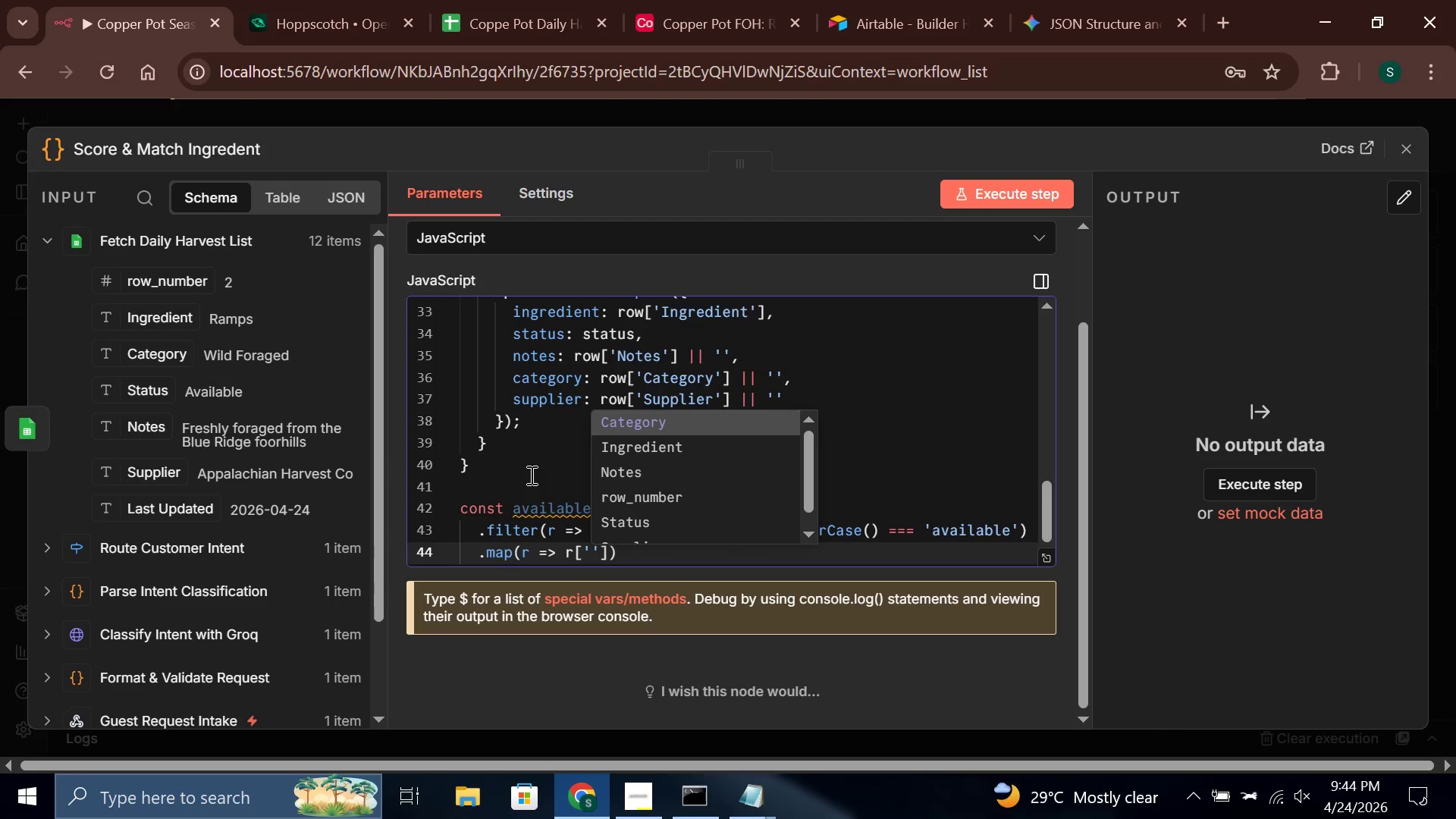 
key(ArrowDown)
 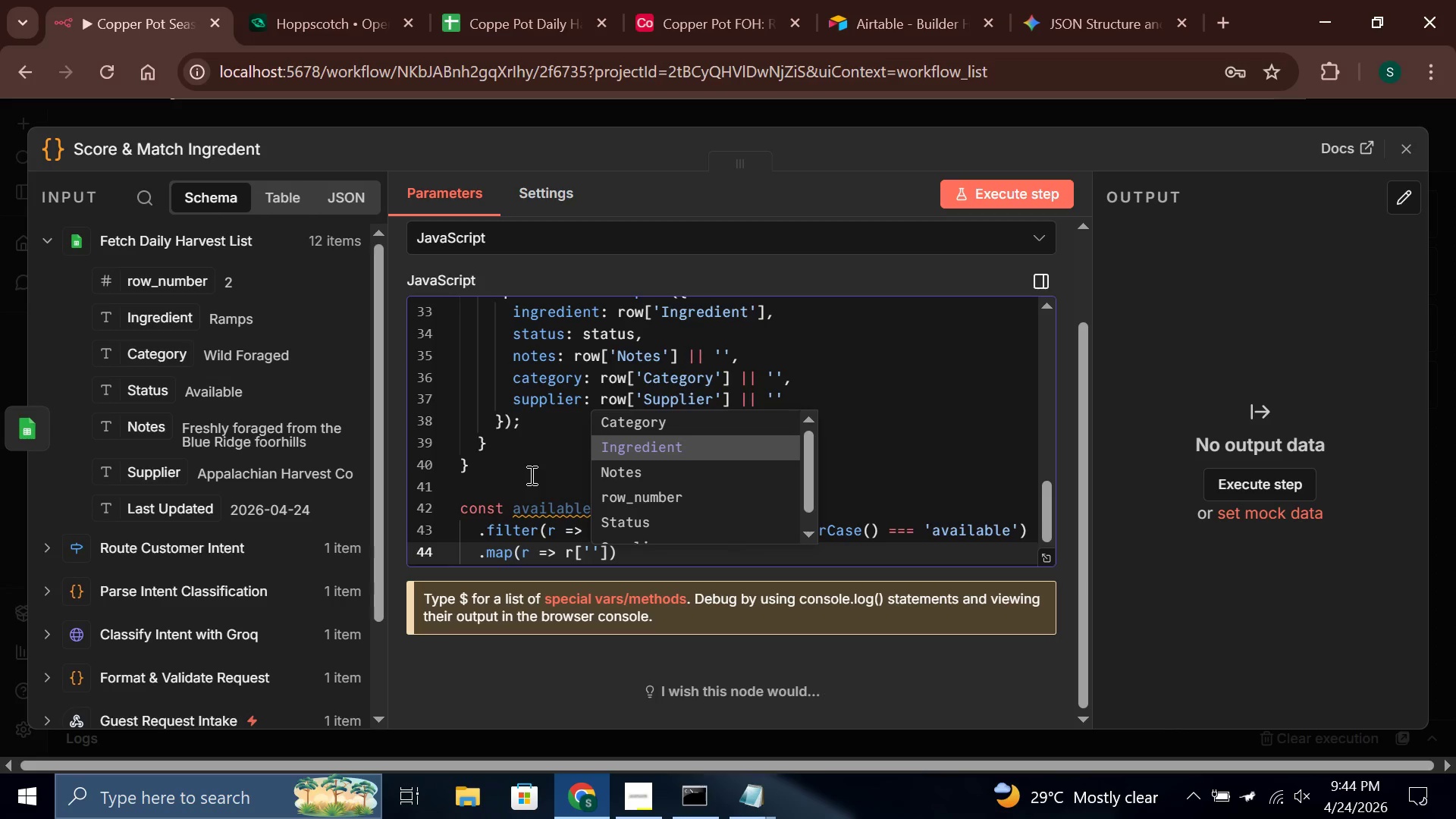 
key(Enter)
 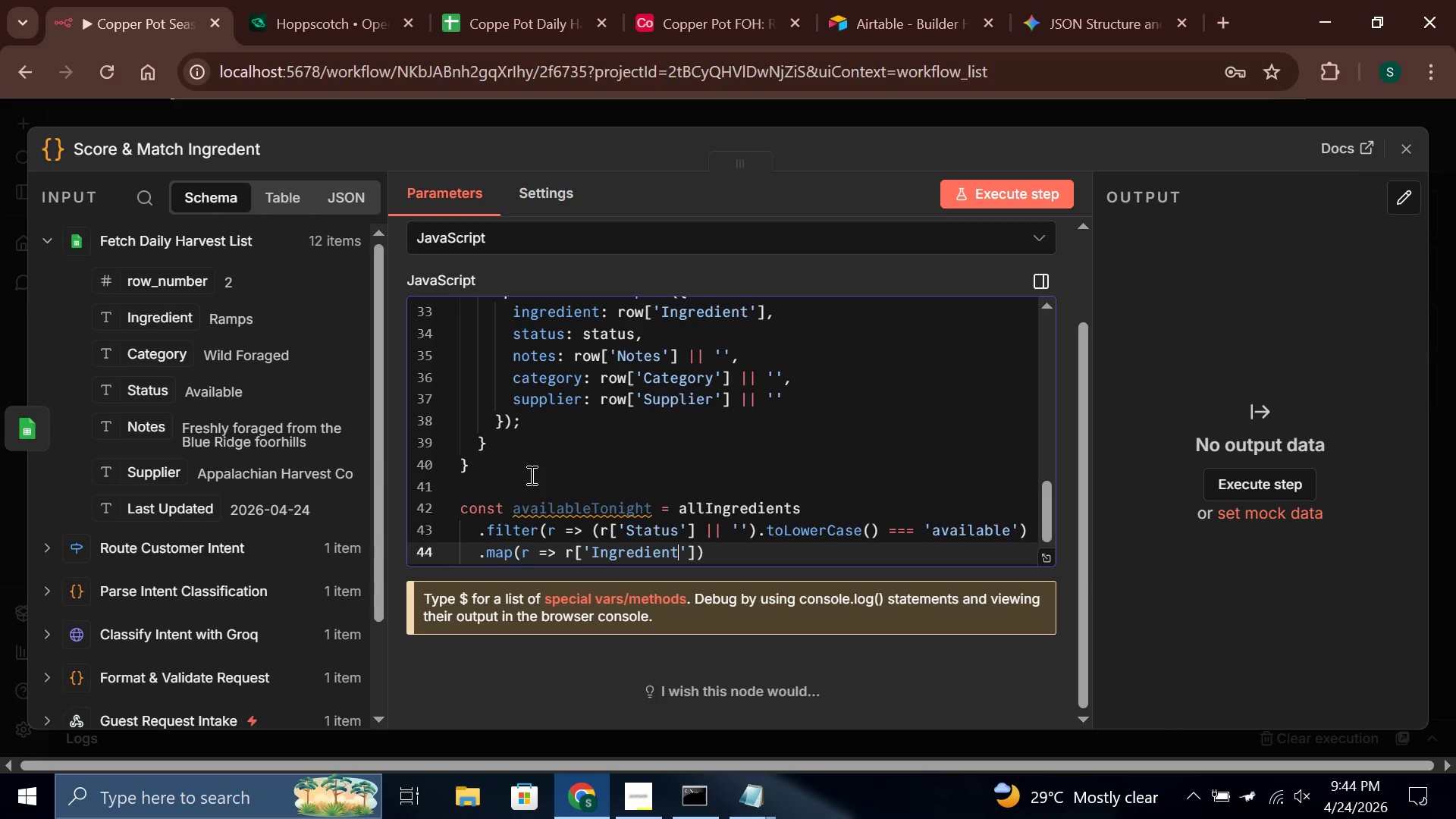 
key(ArrowRight)
 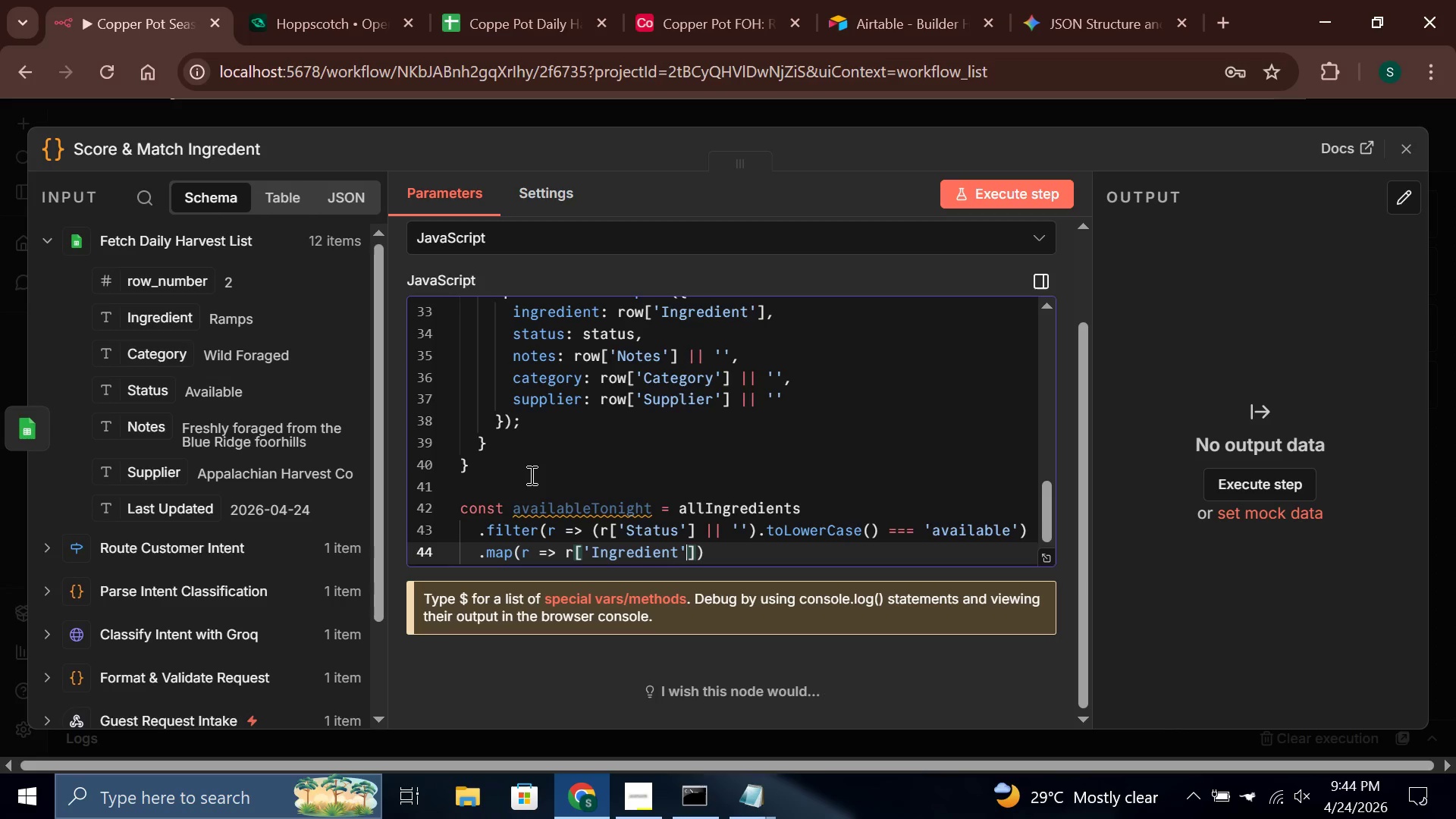 
key(ArrowRight)
 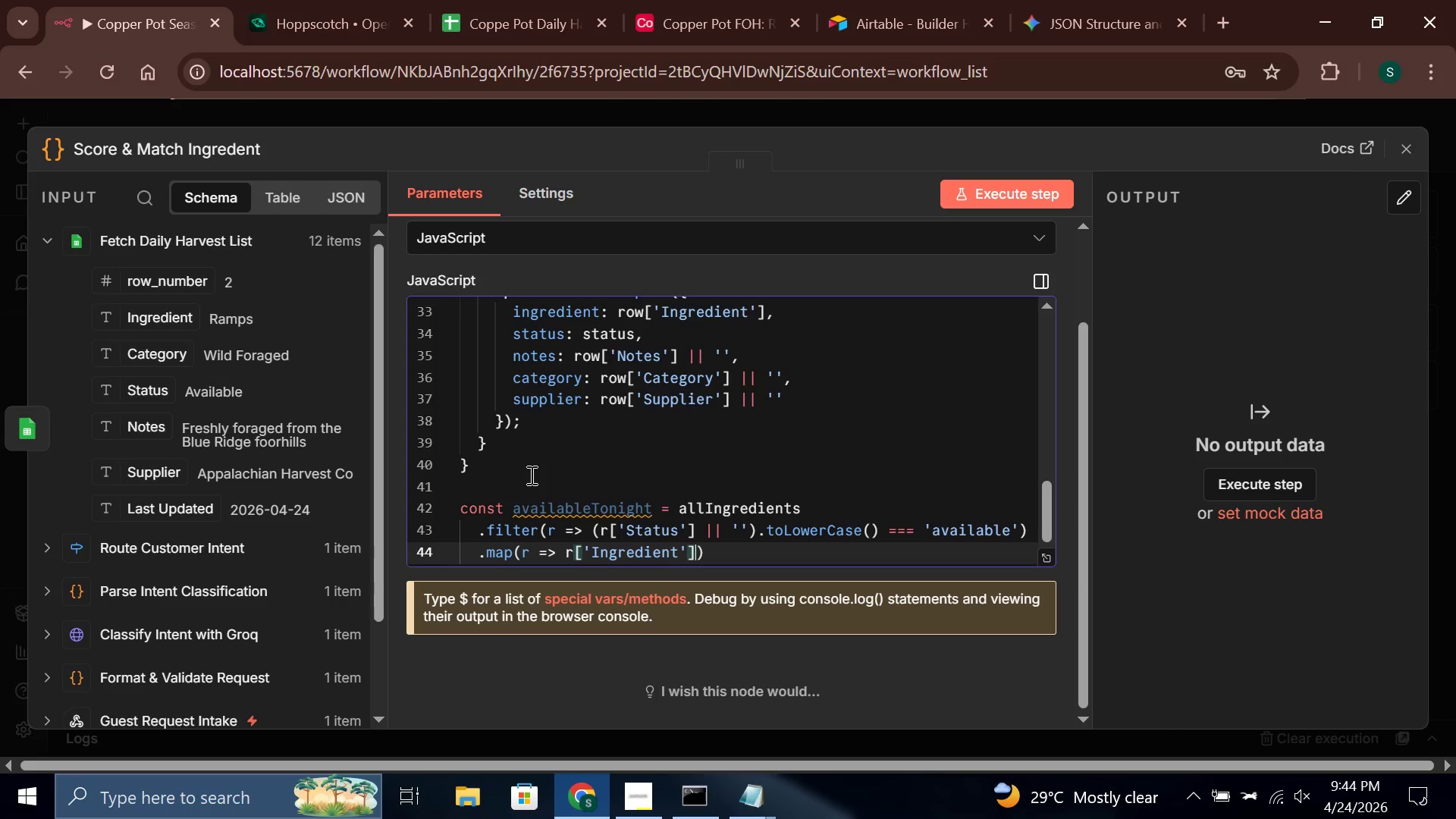 
key(ArrowRight)
 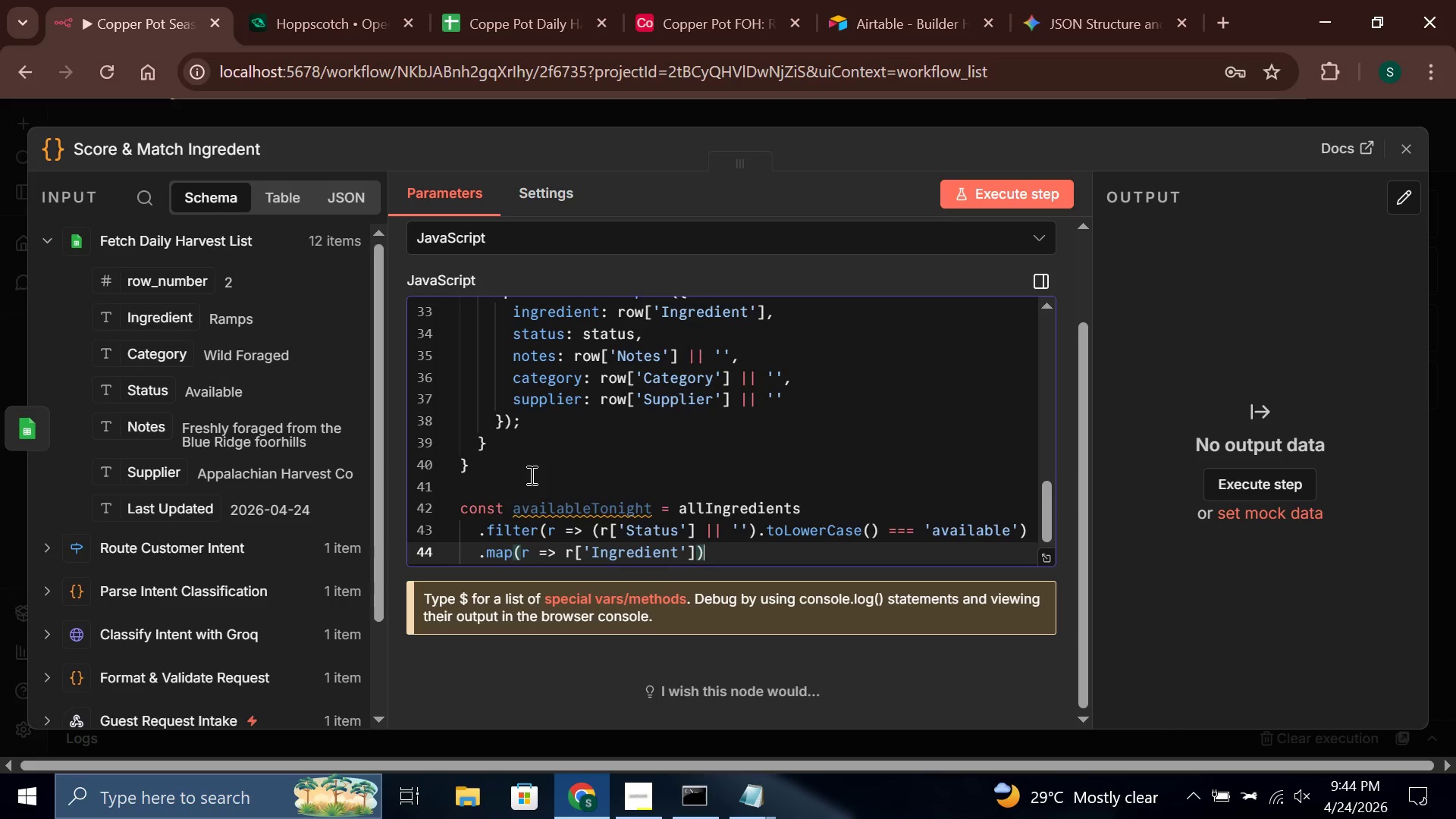 
key(Enter)
 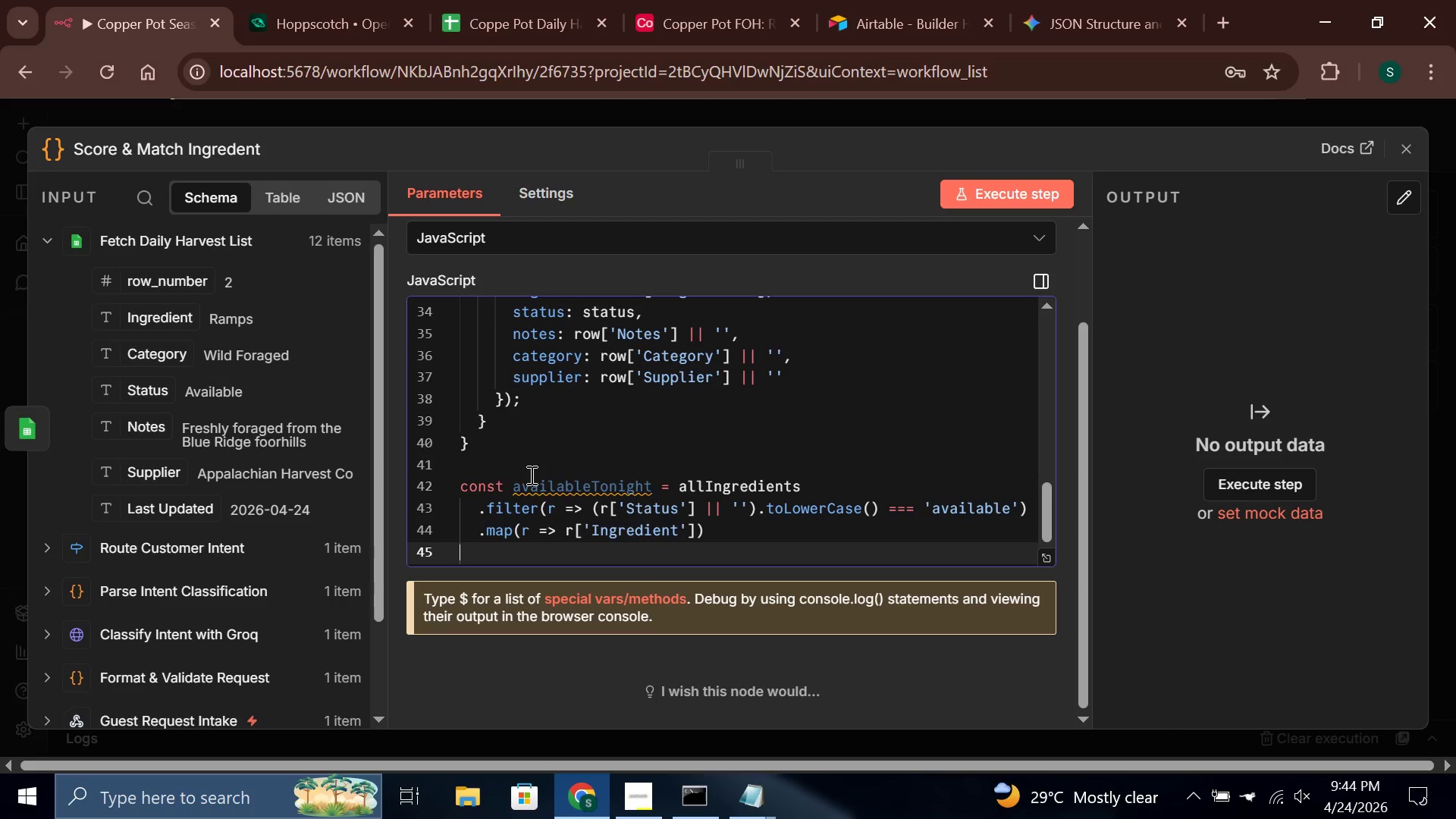 
key(Tab)
type(.jo)
 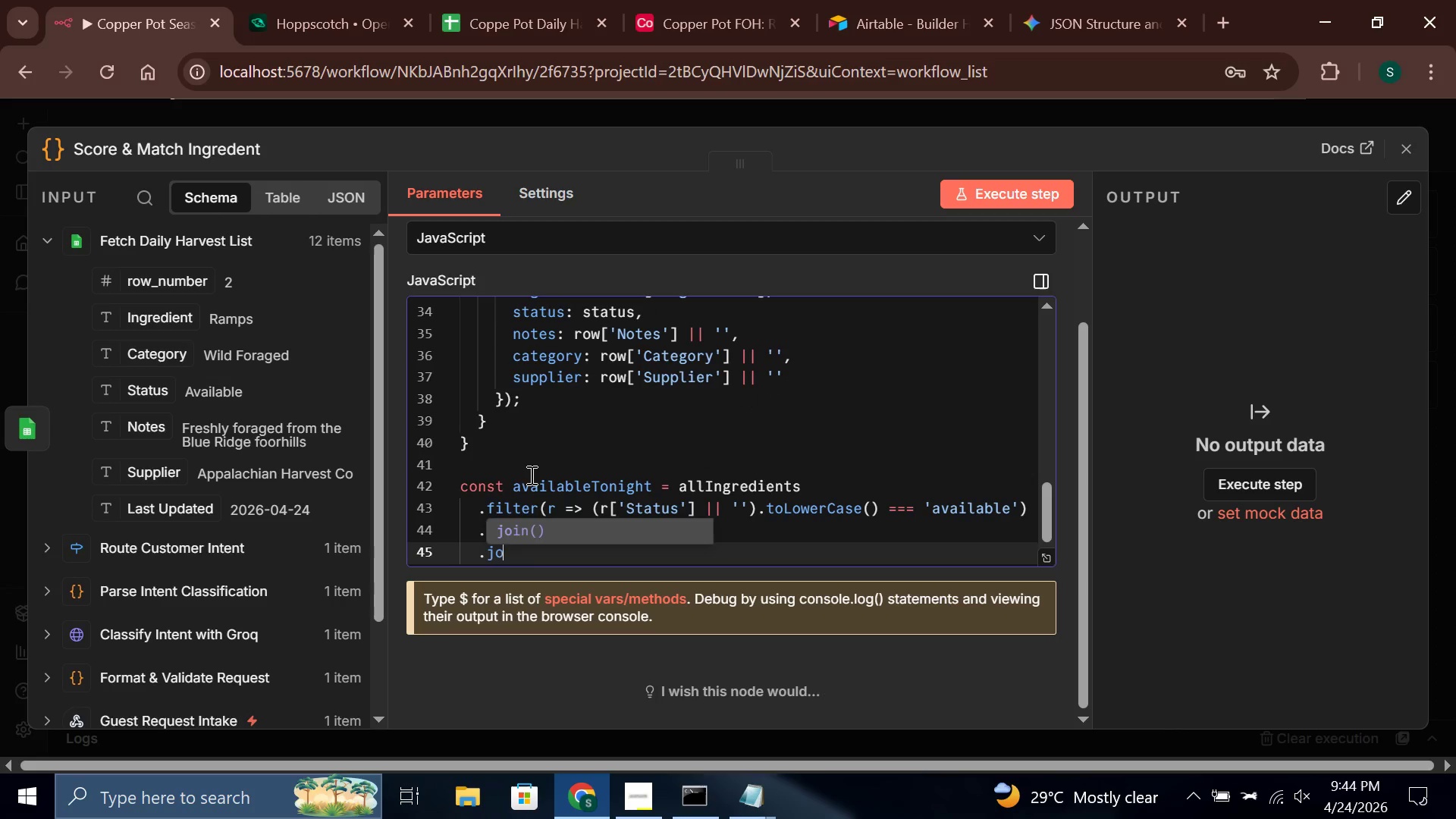 
key(Enter)
 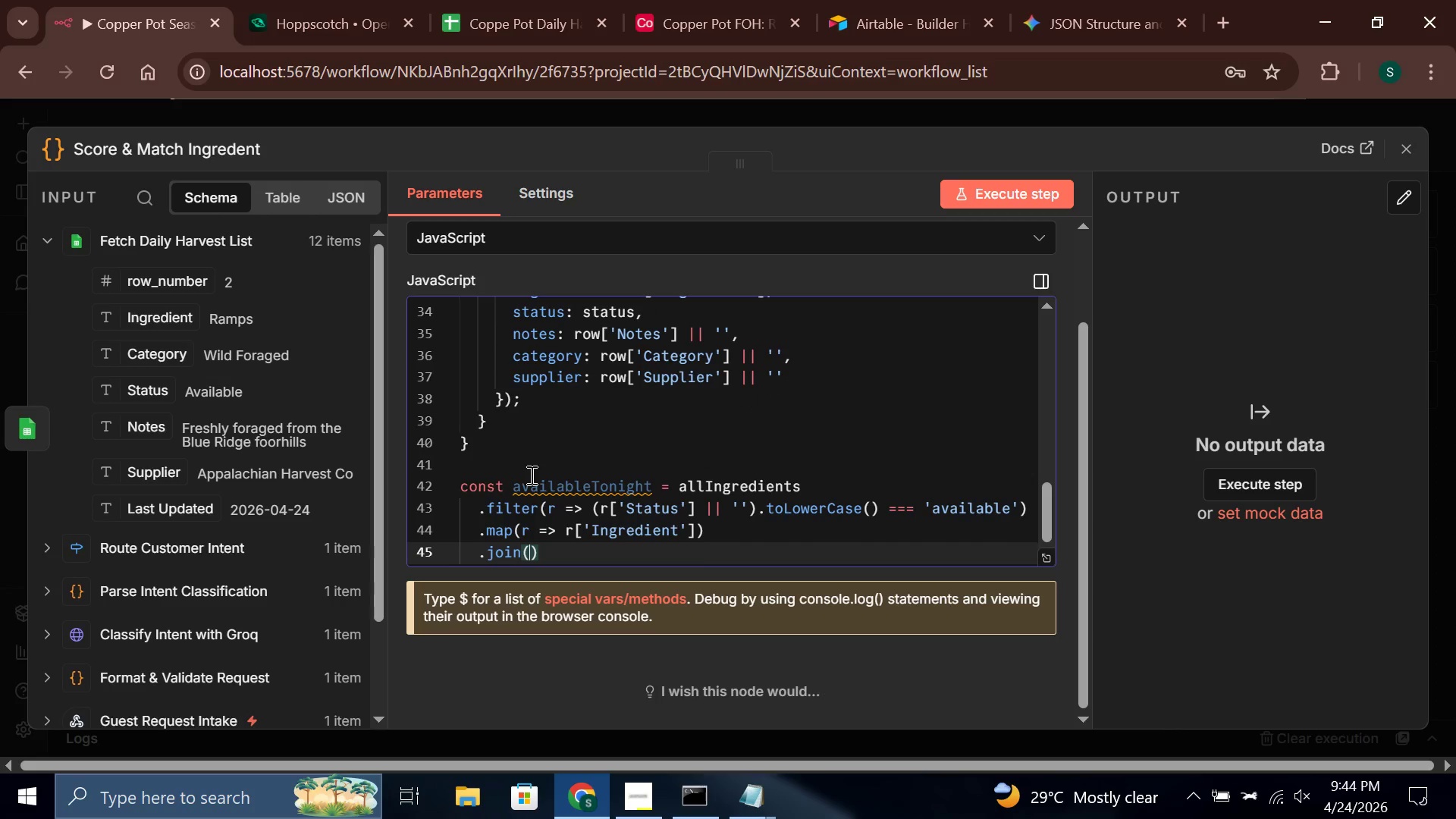 
key(Quote)
 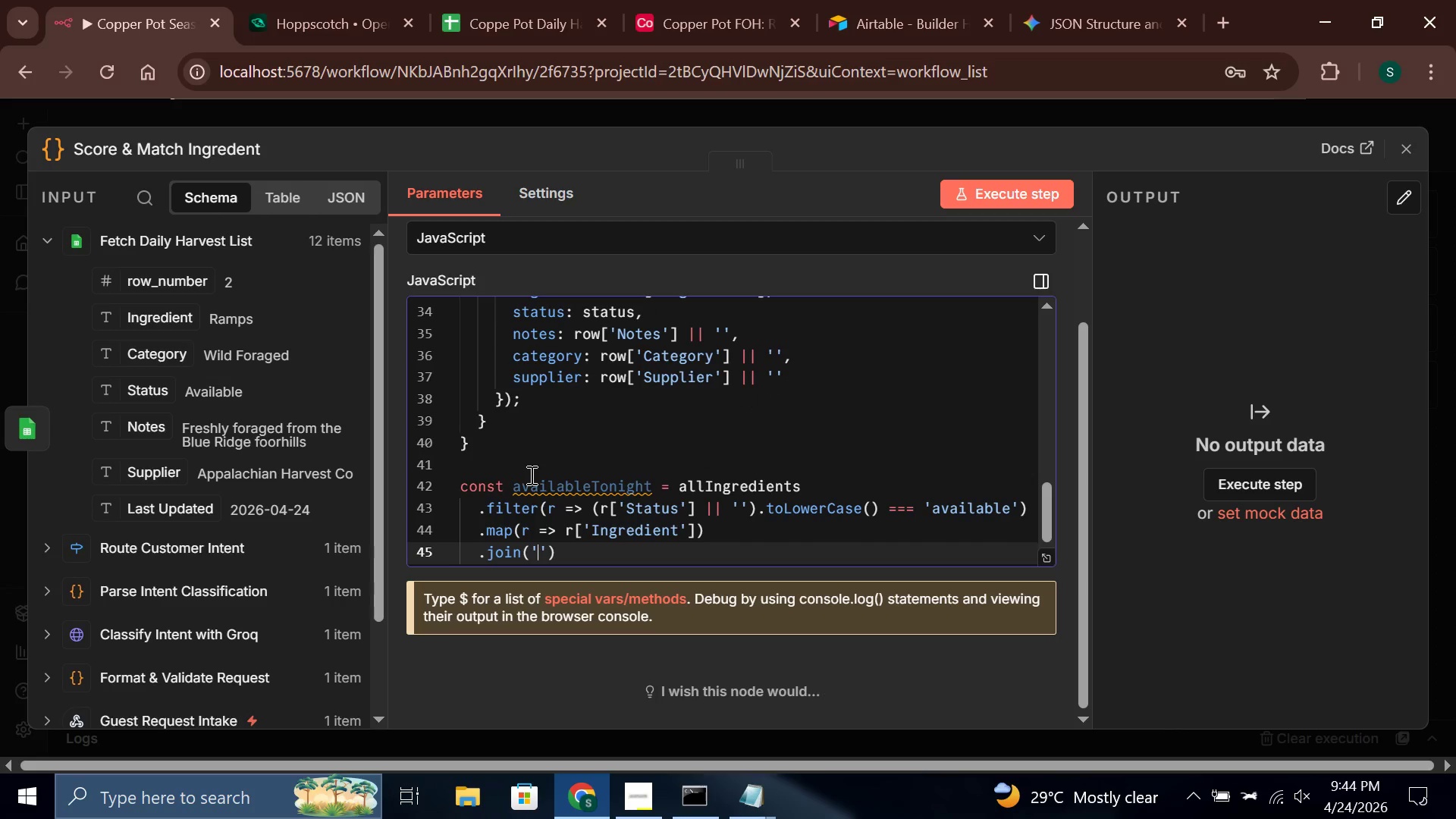 
key(Comma)
 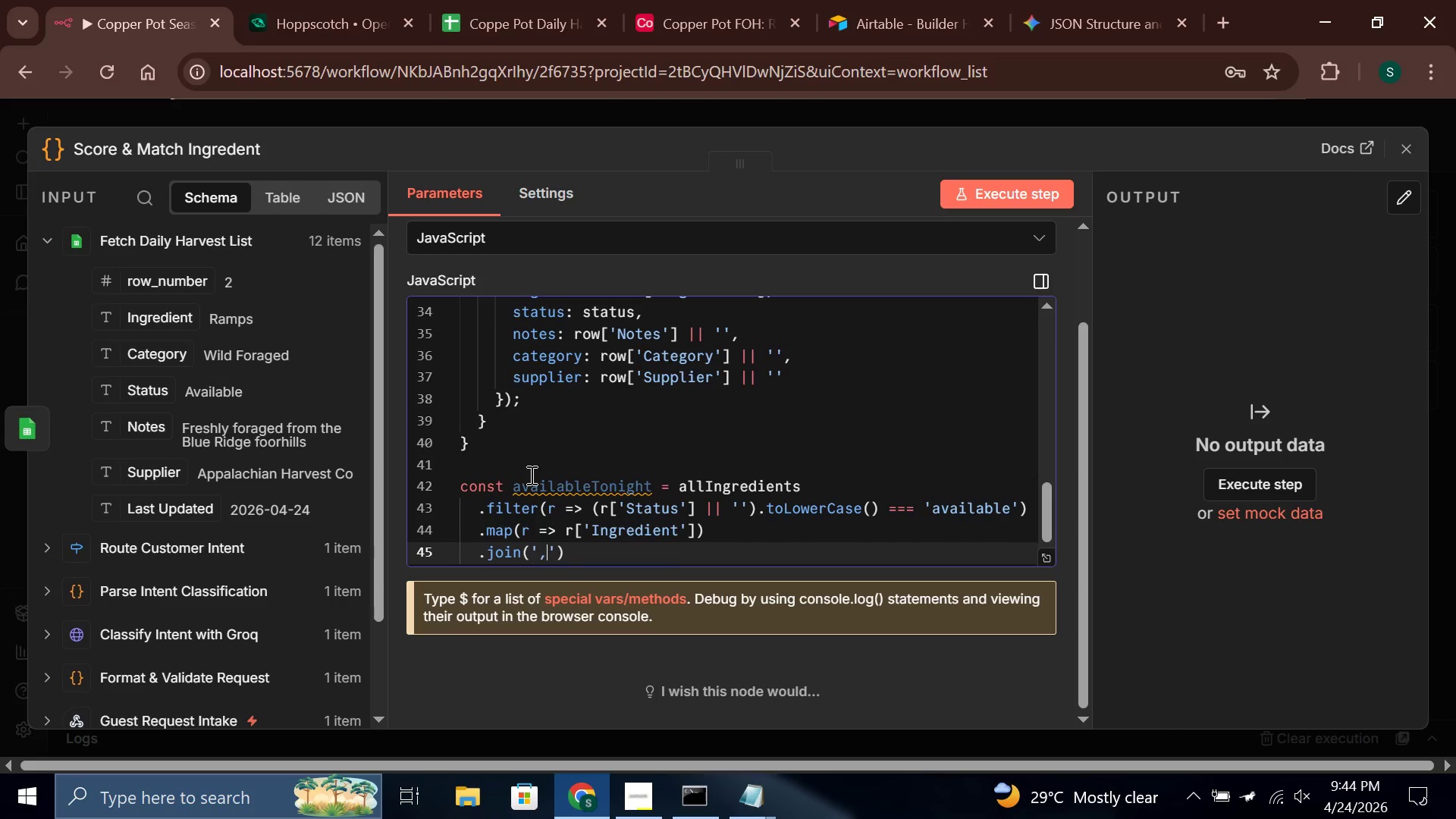 
key(Space)
 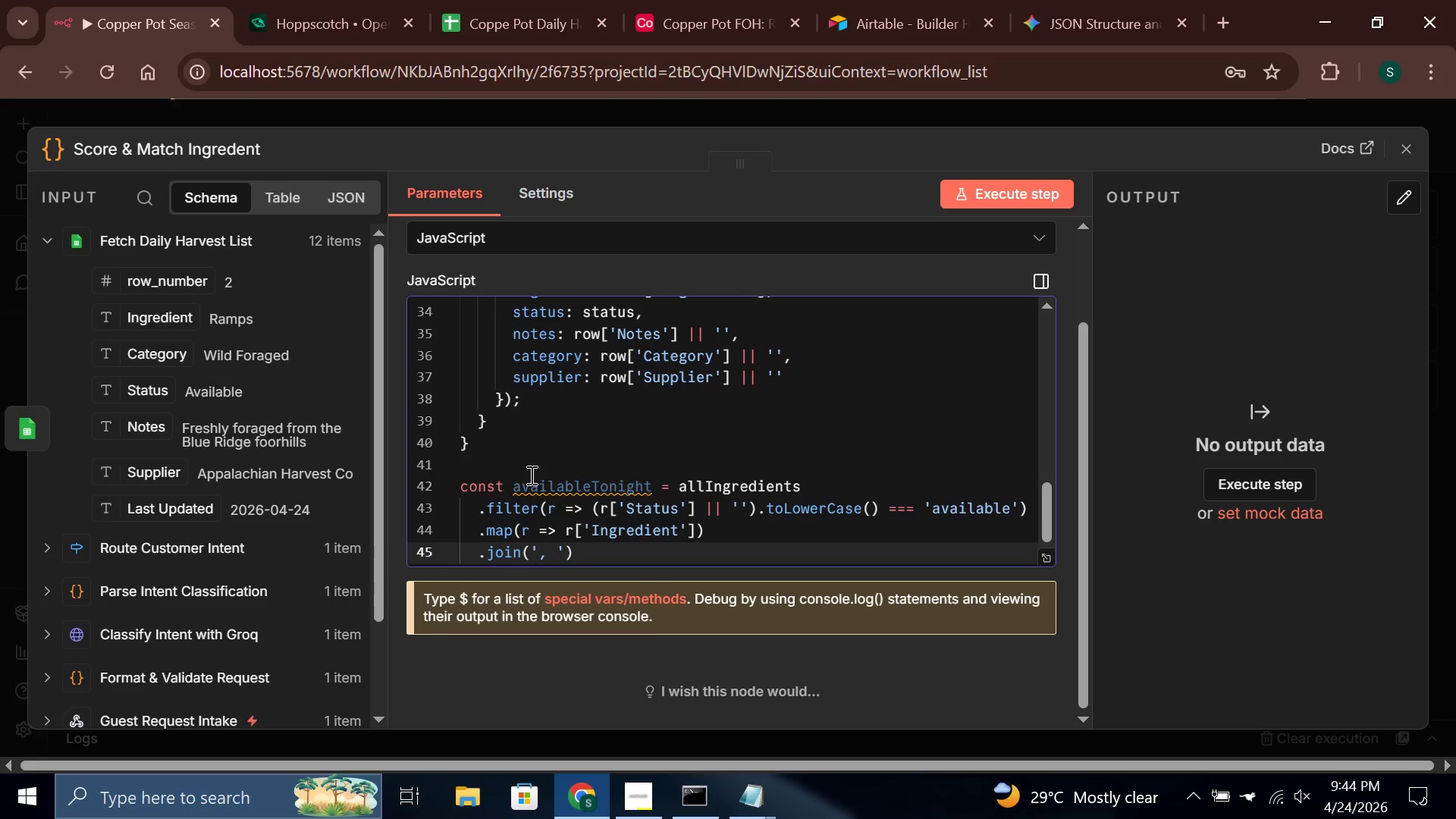 
key(ArrowRight)
 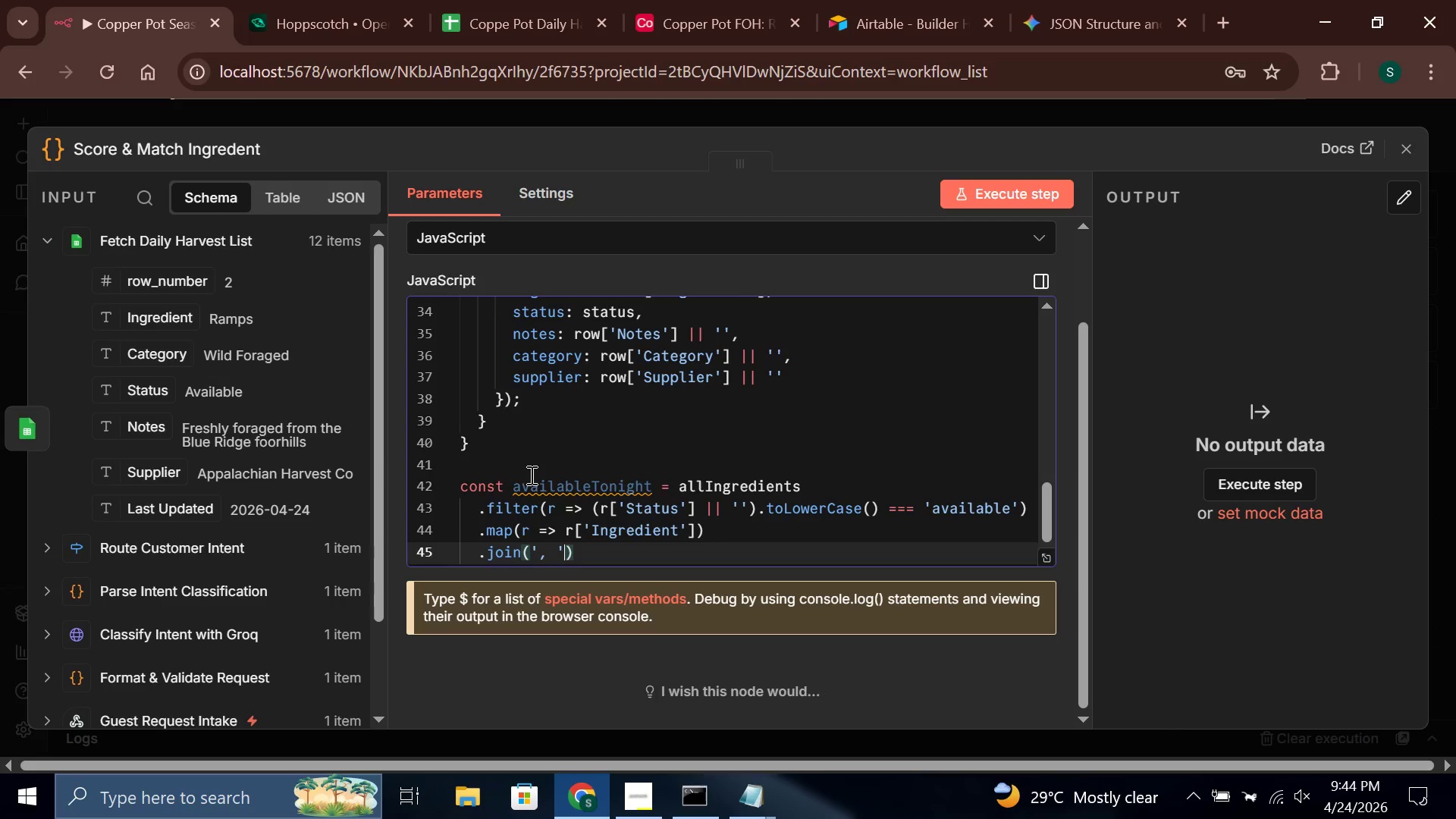 
key(ArrowRight)
 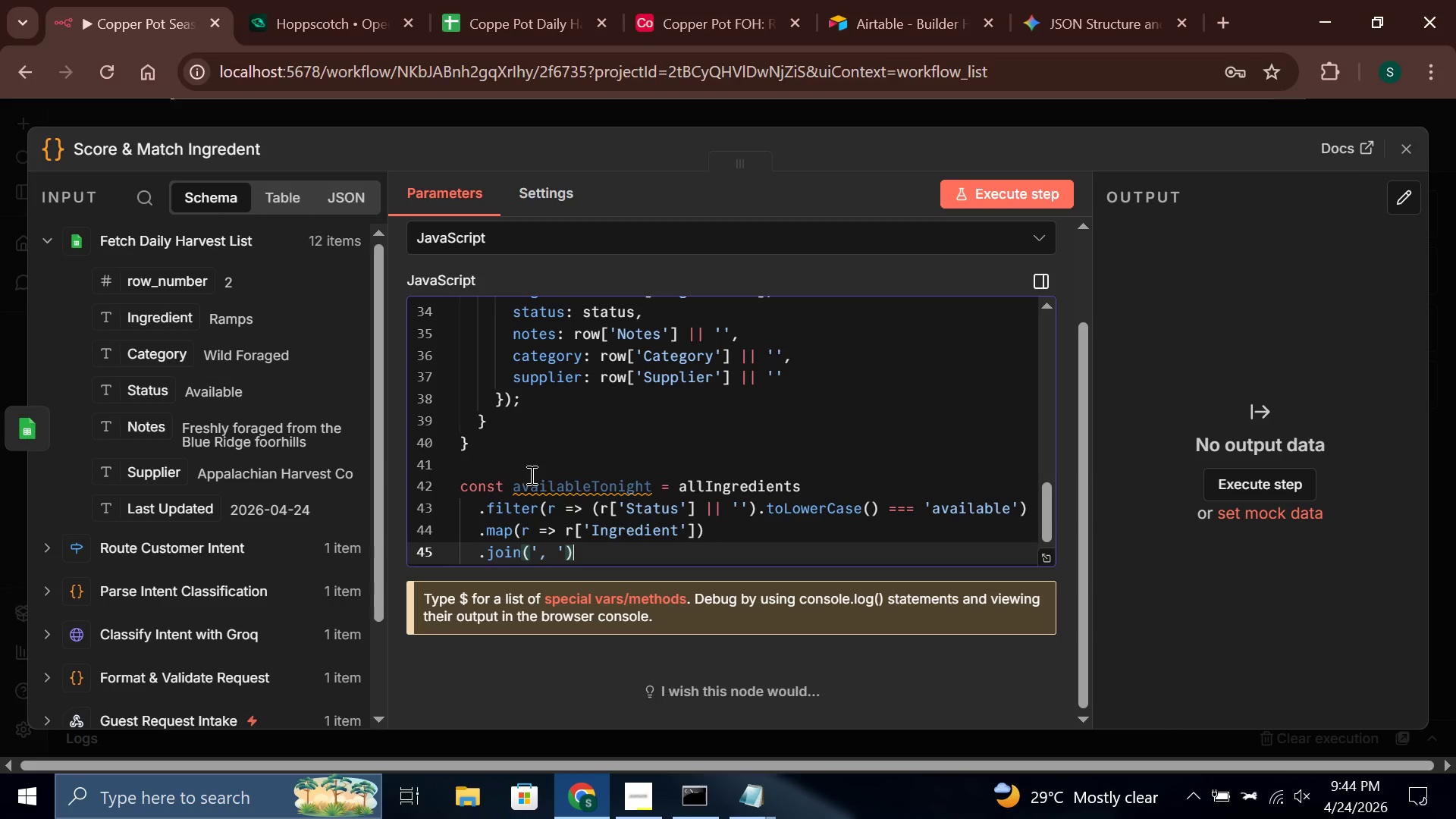 
key(Semicolon)
 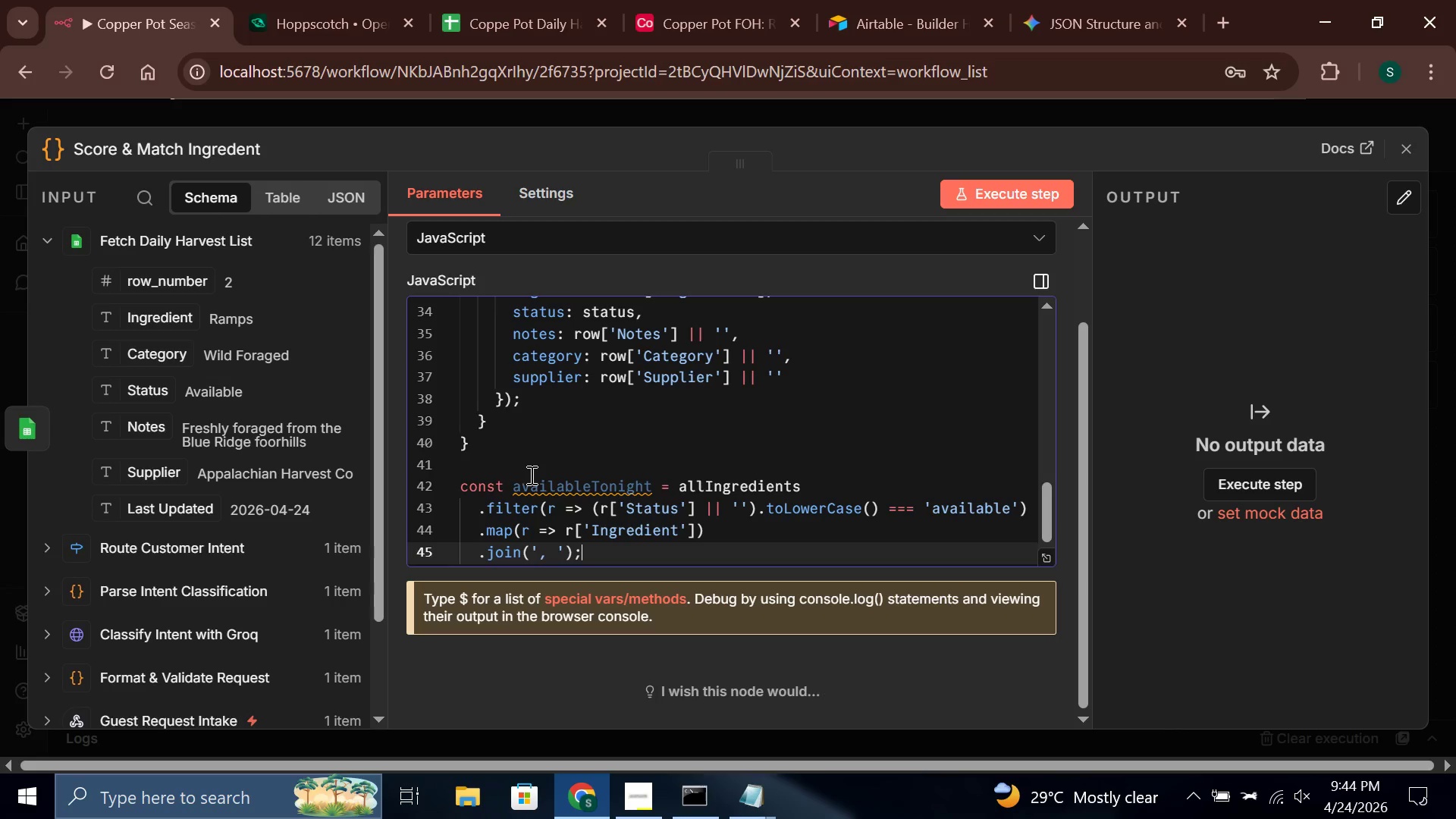 
key(ArrowDown)
 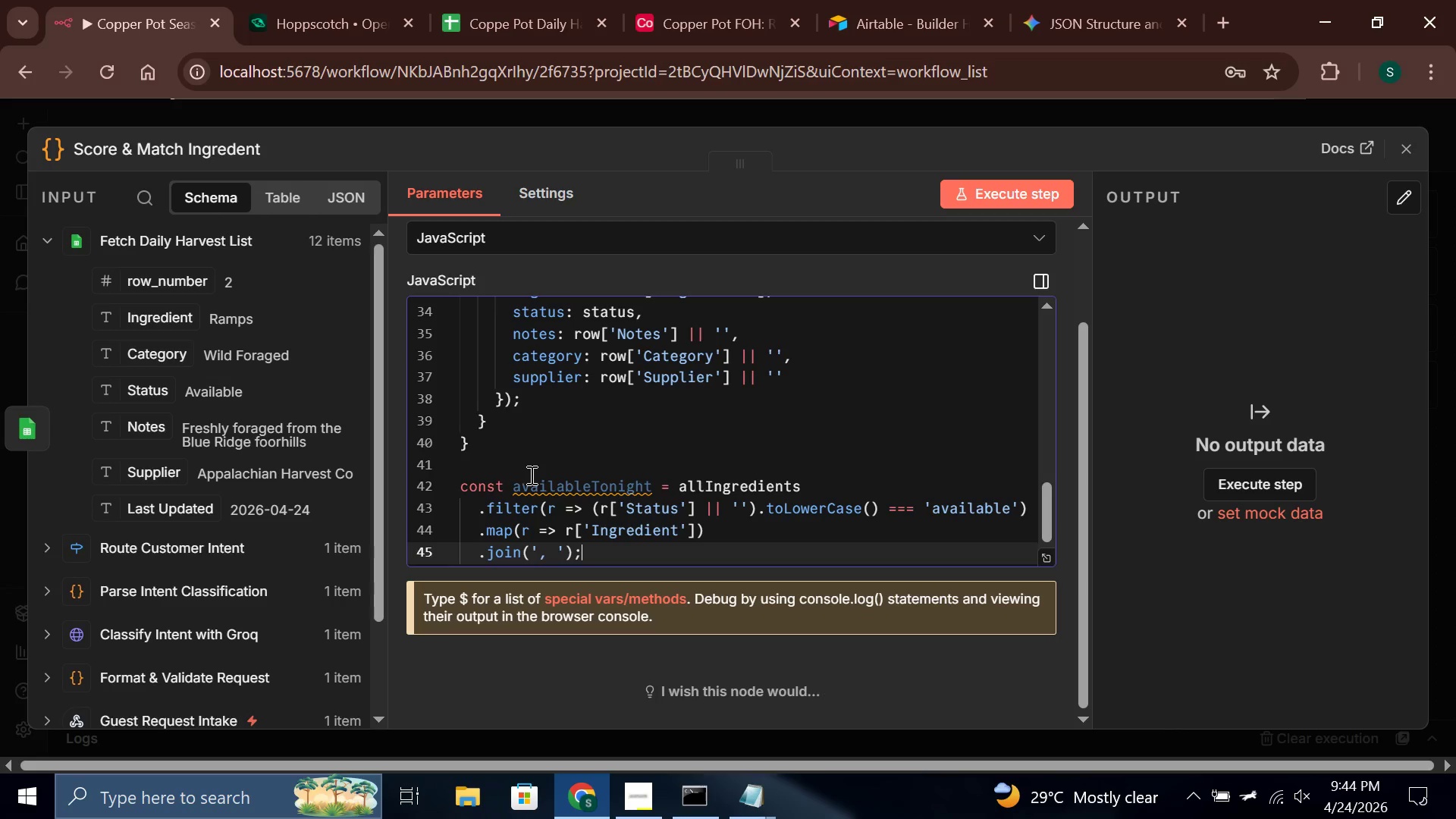 
key(ArrowDown)
 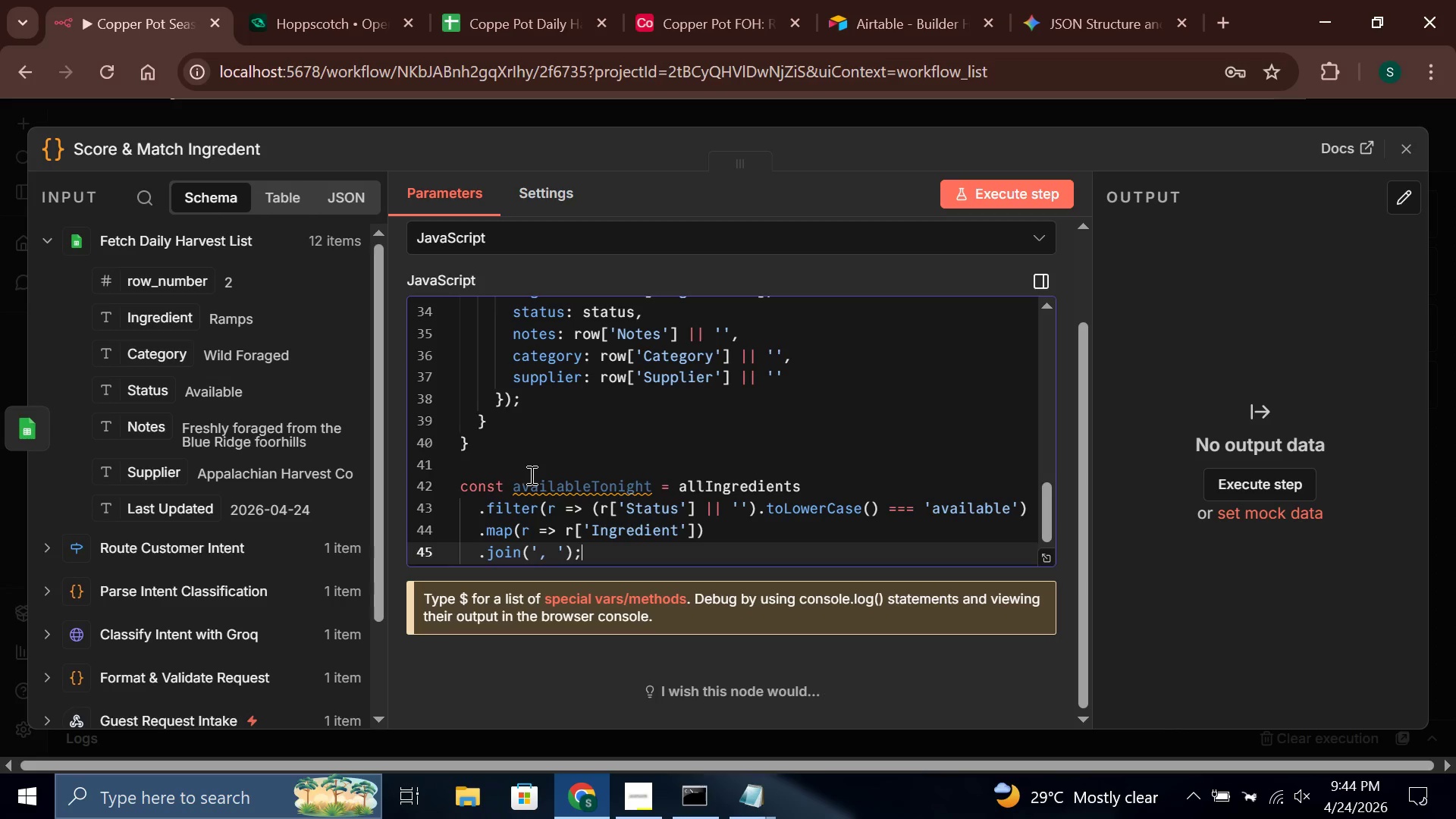 
key(ArrowDown)
 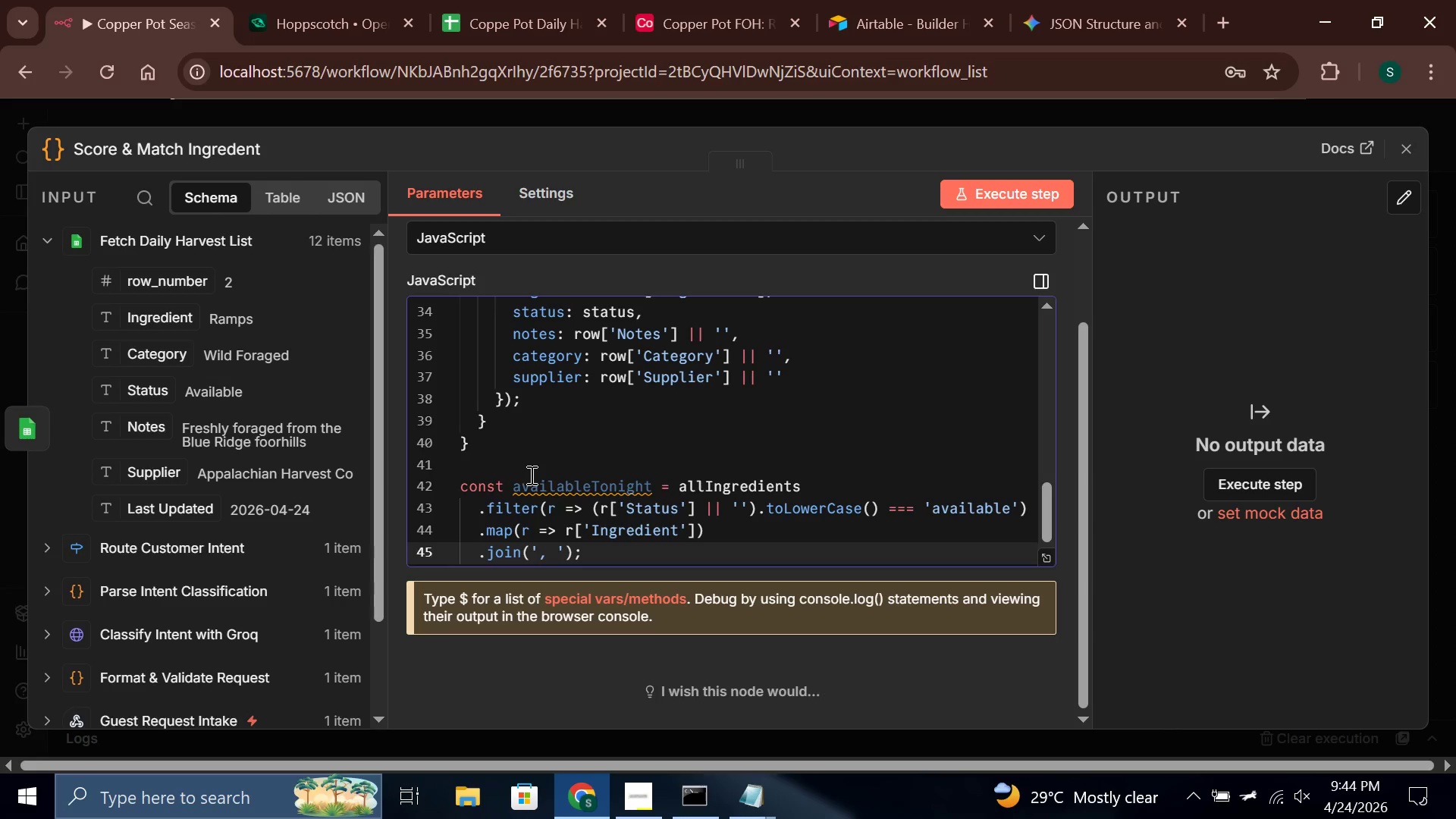 
key(Enter)
 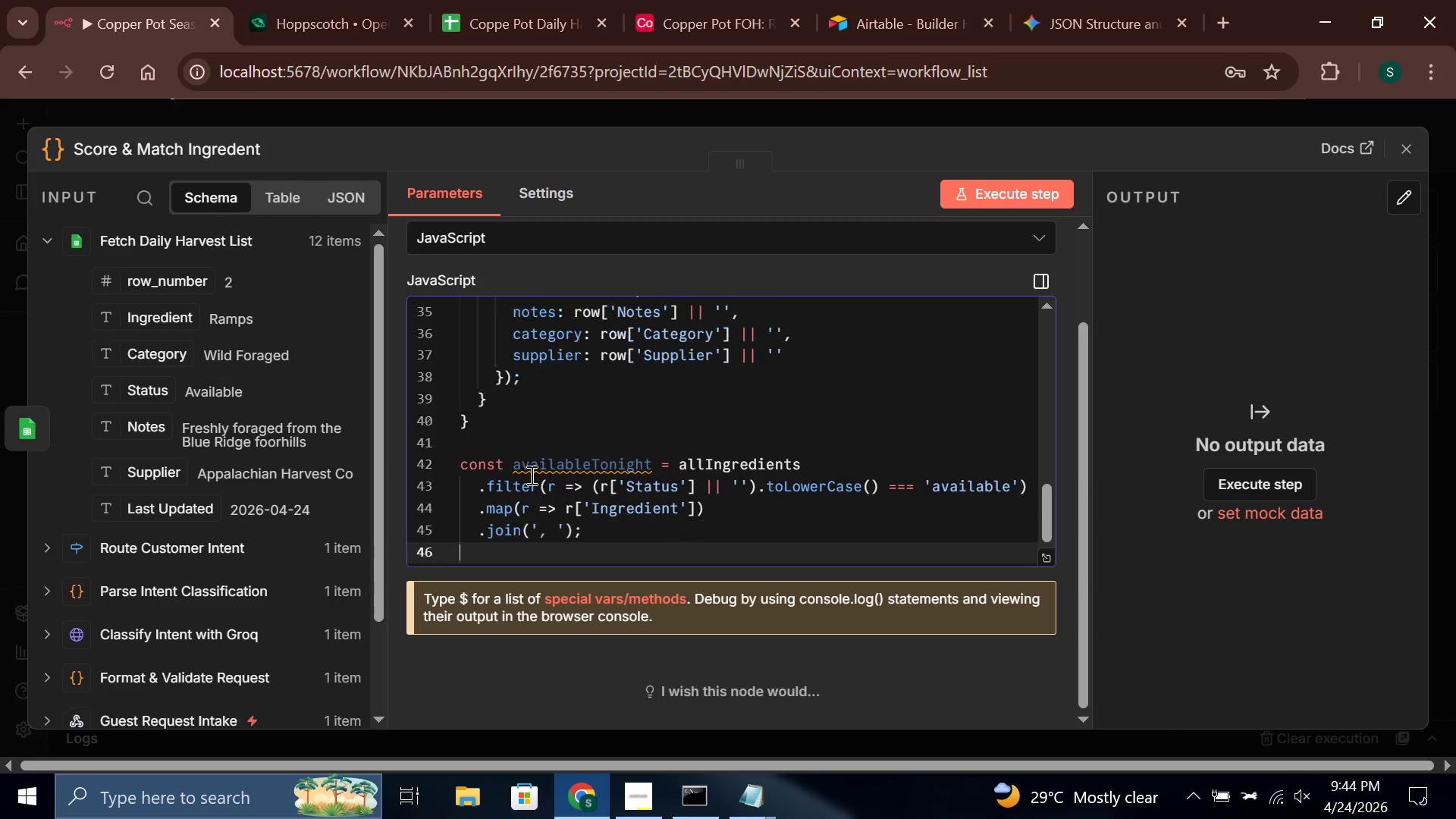 
key(Enter)
 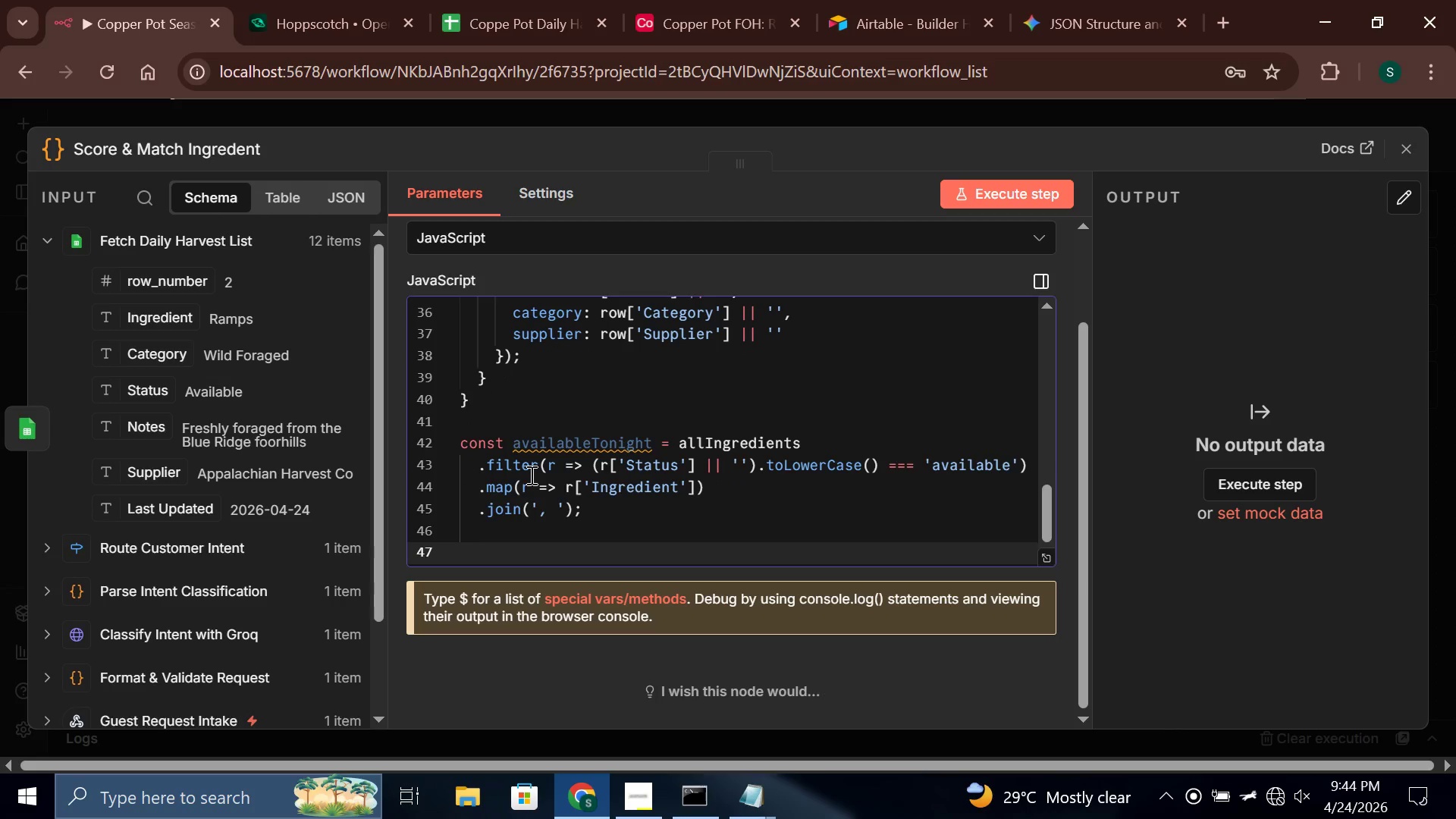 
type(return [{)
 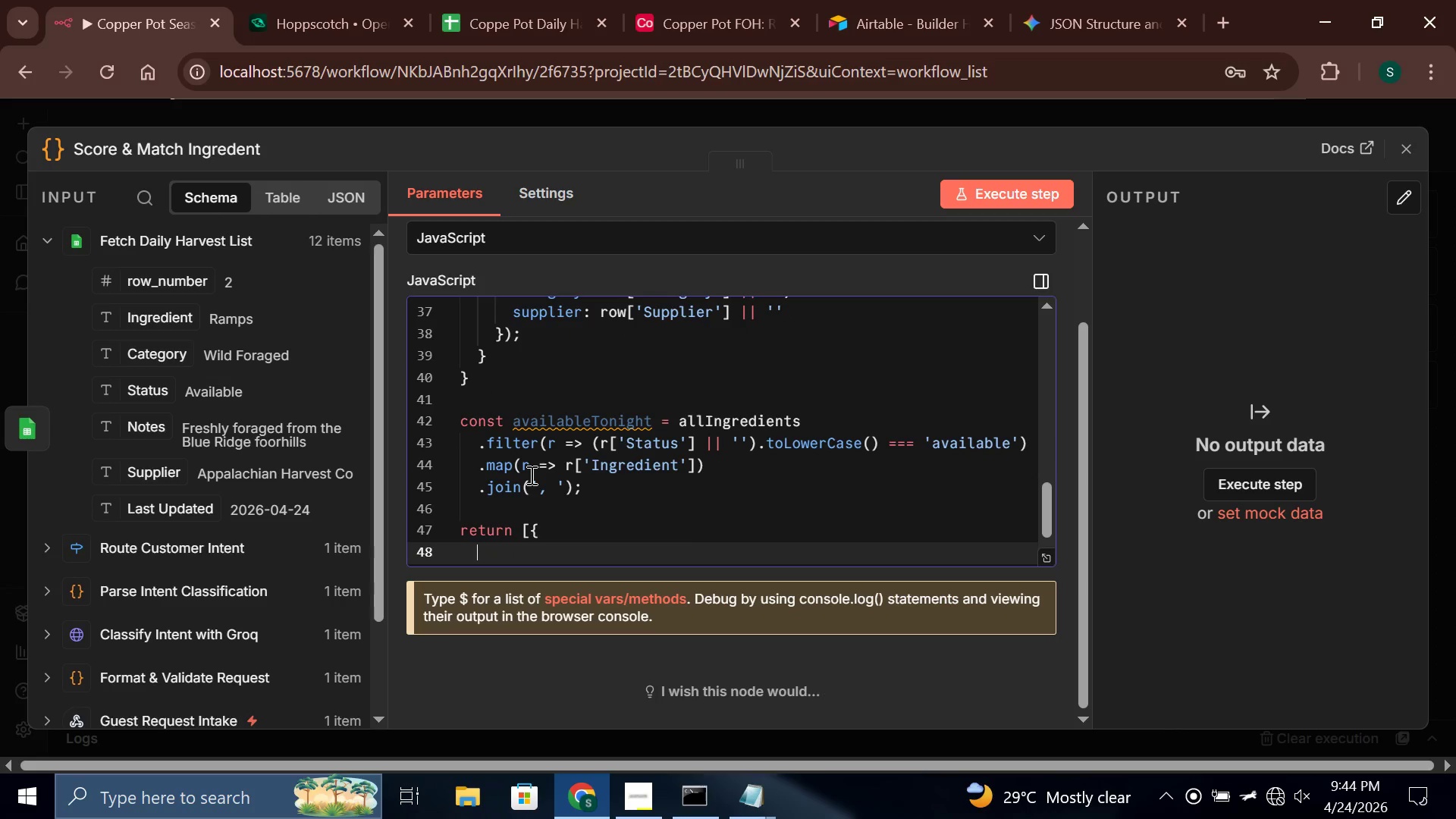 
 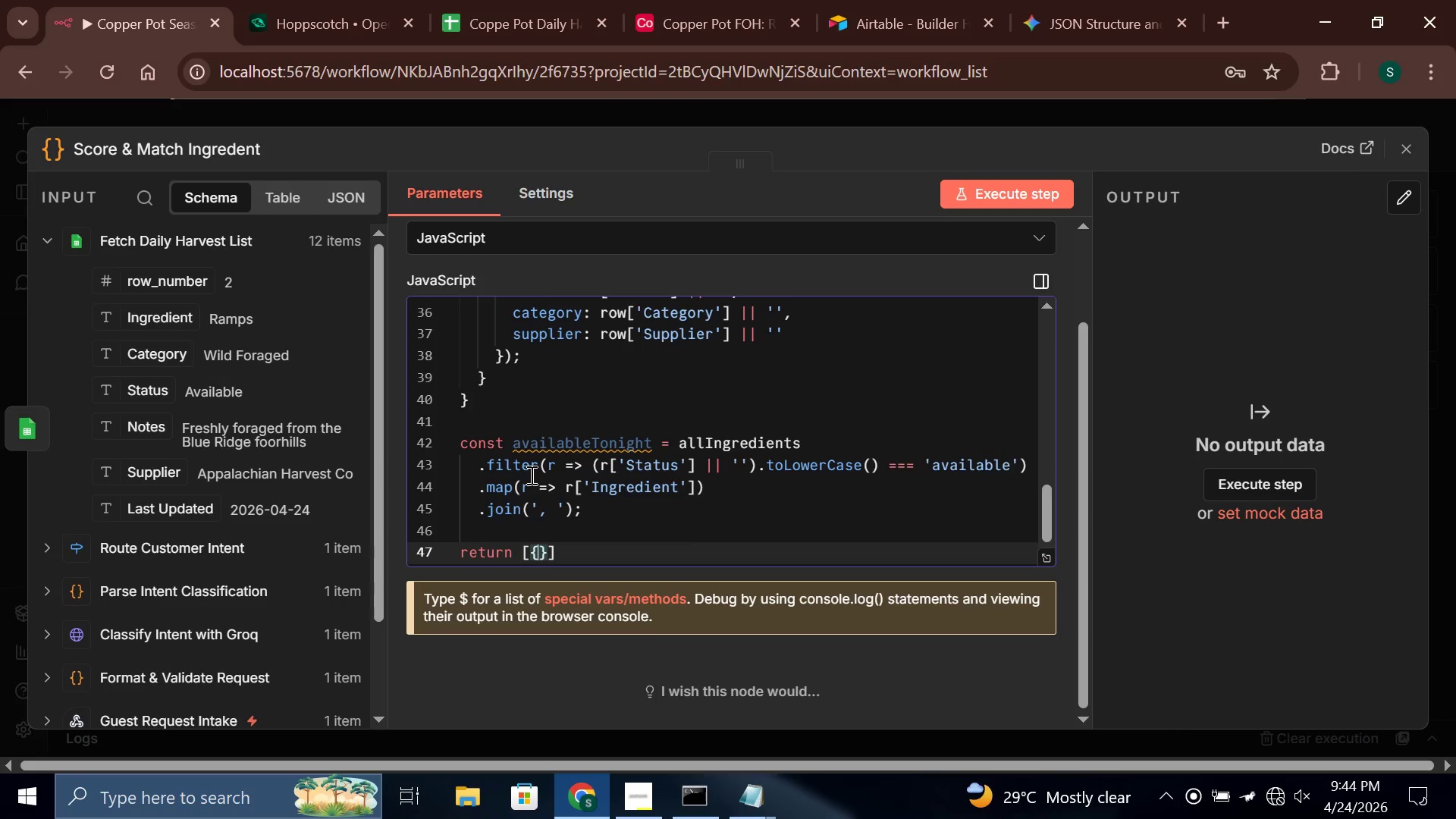 
key(Enter)
 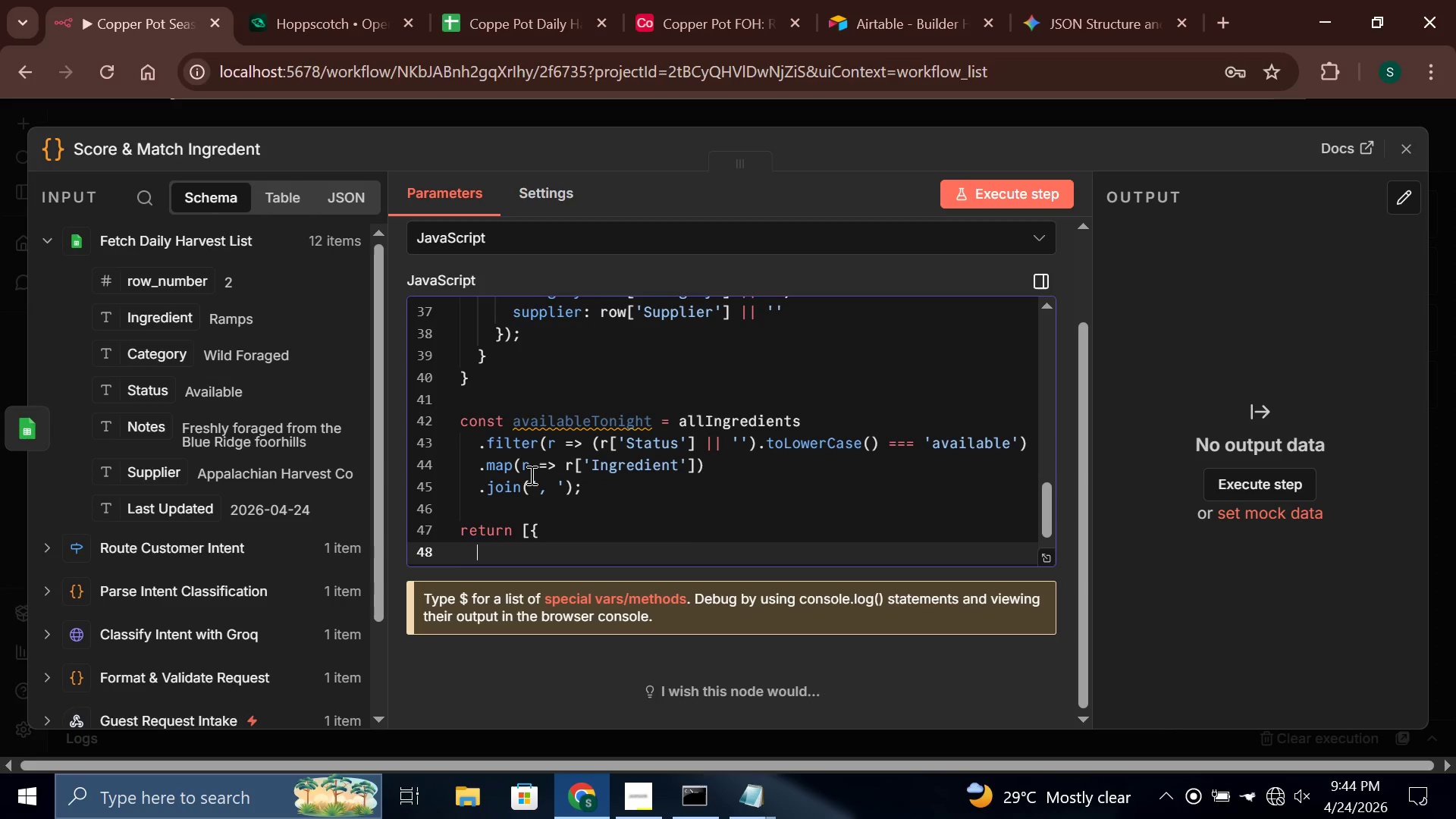 
type(json: {)
 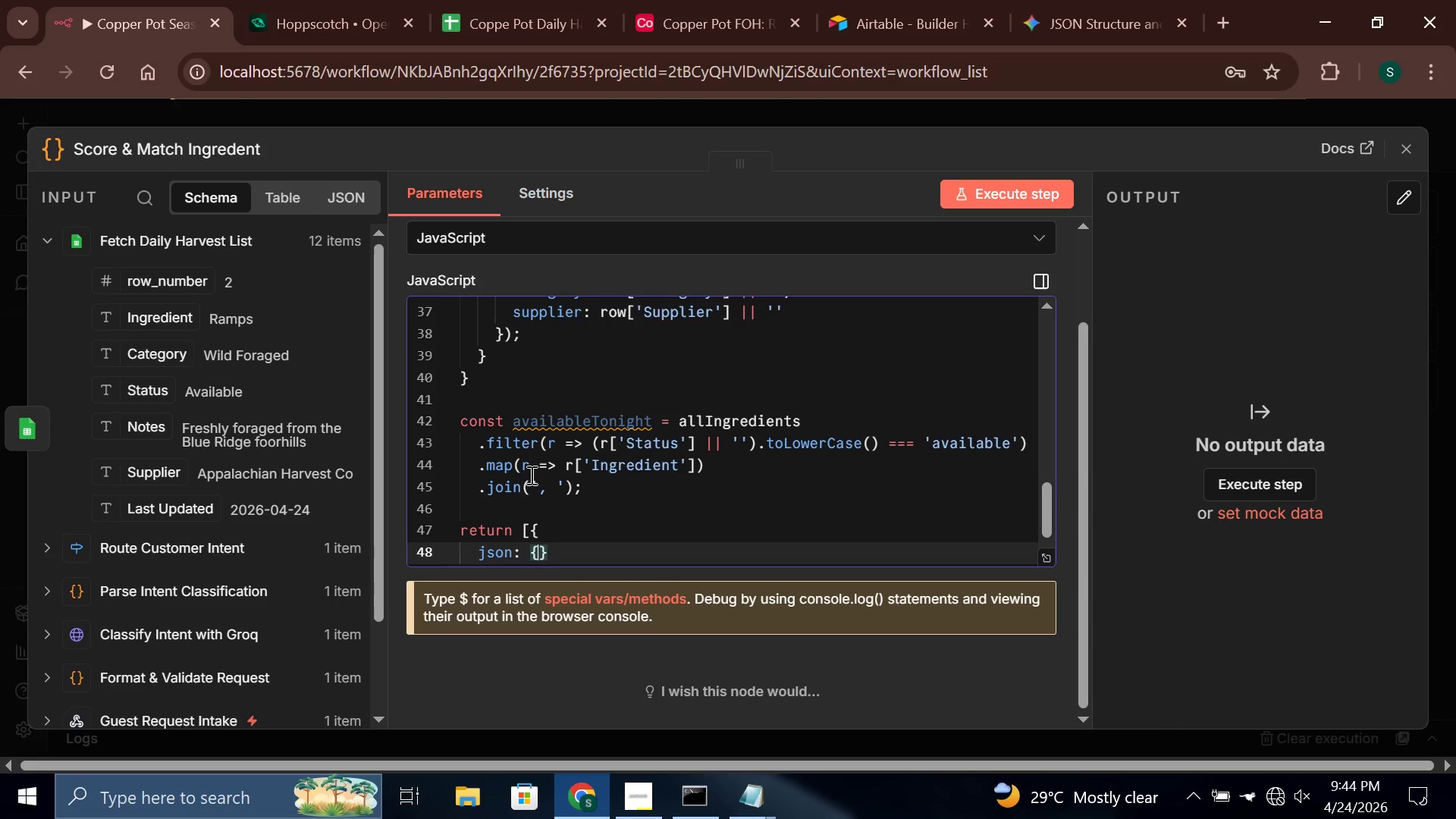 
key(Enter)
 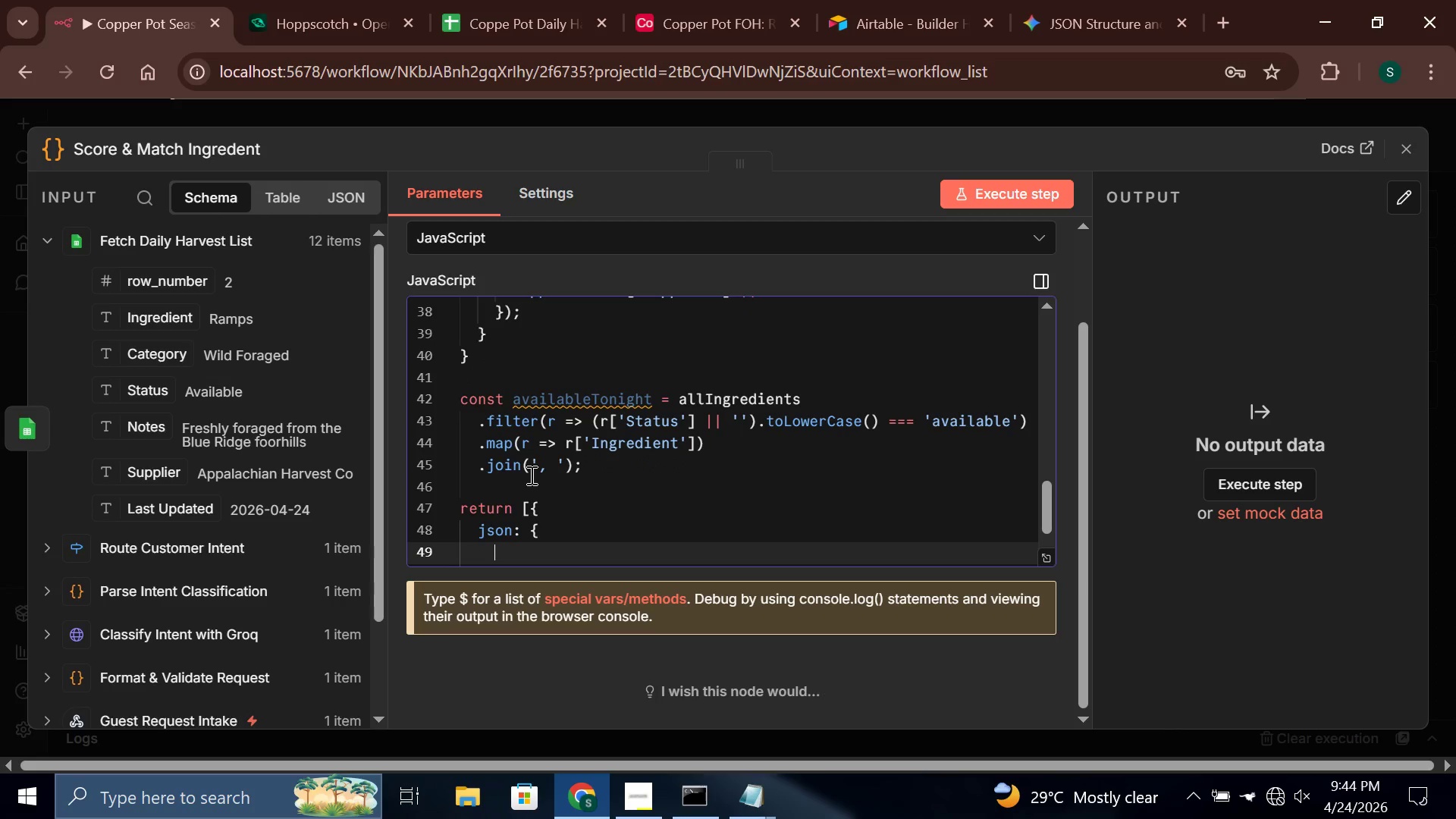 
type(customerName: class)
 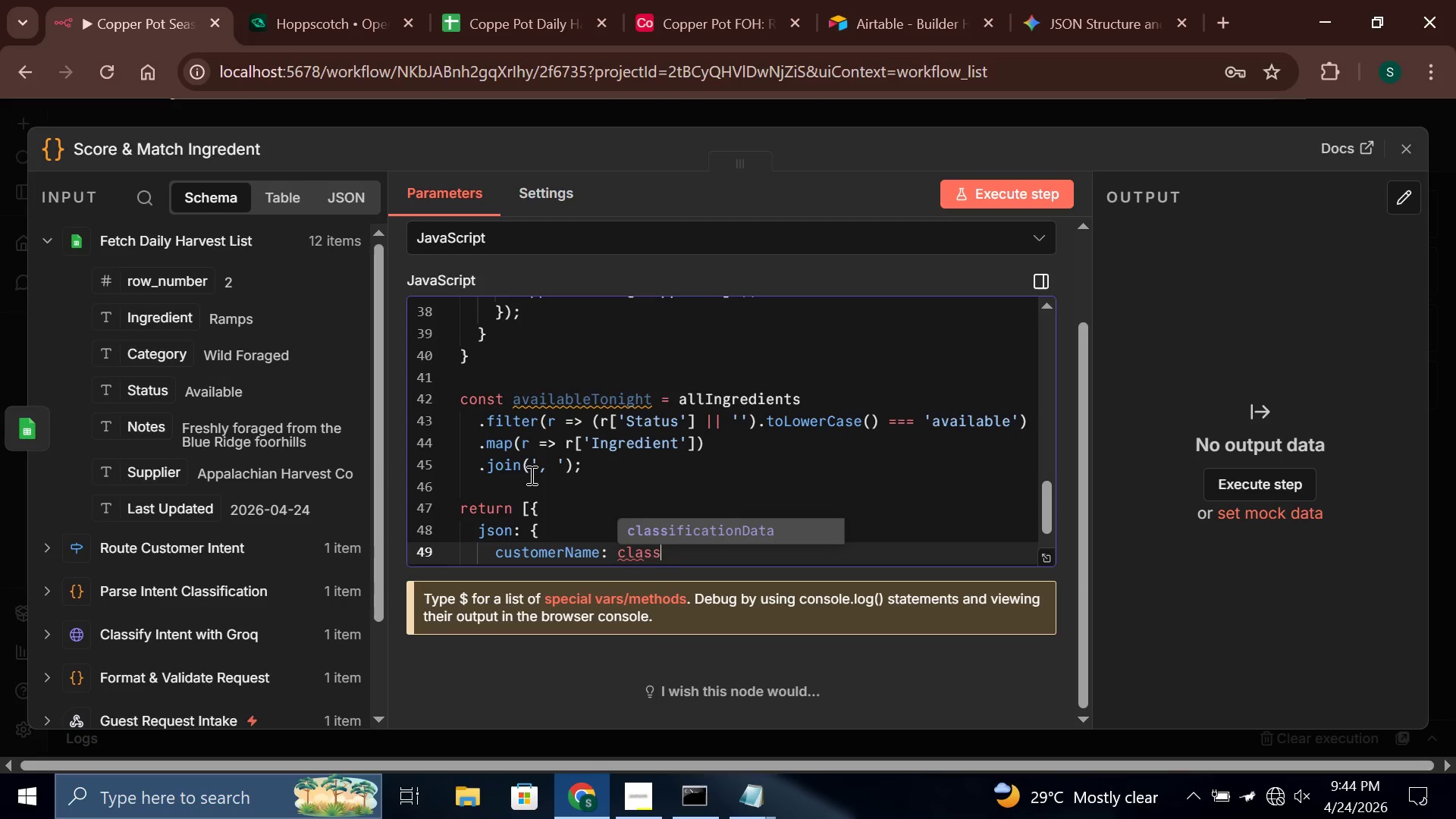 
key(Enter)
 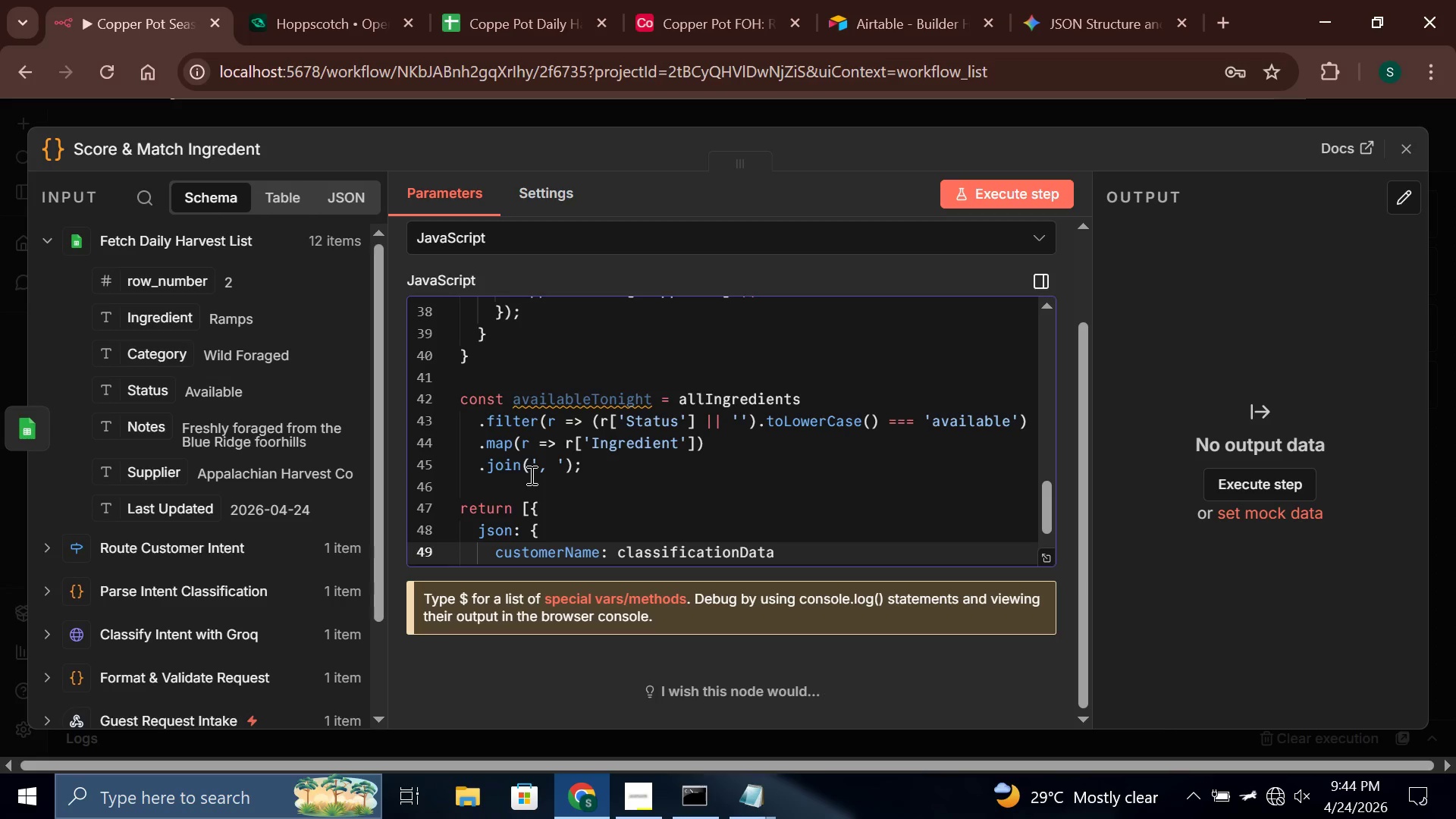 
type(.extractedName || class)
 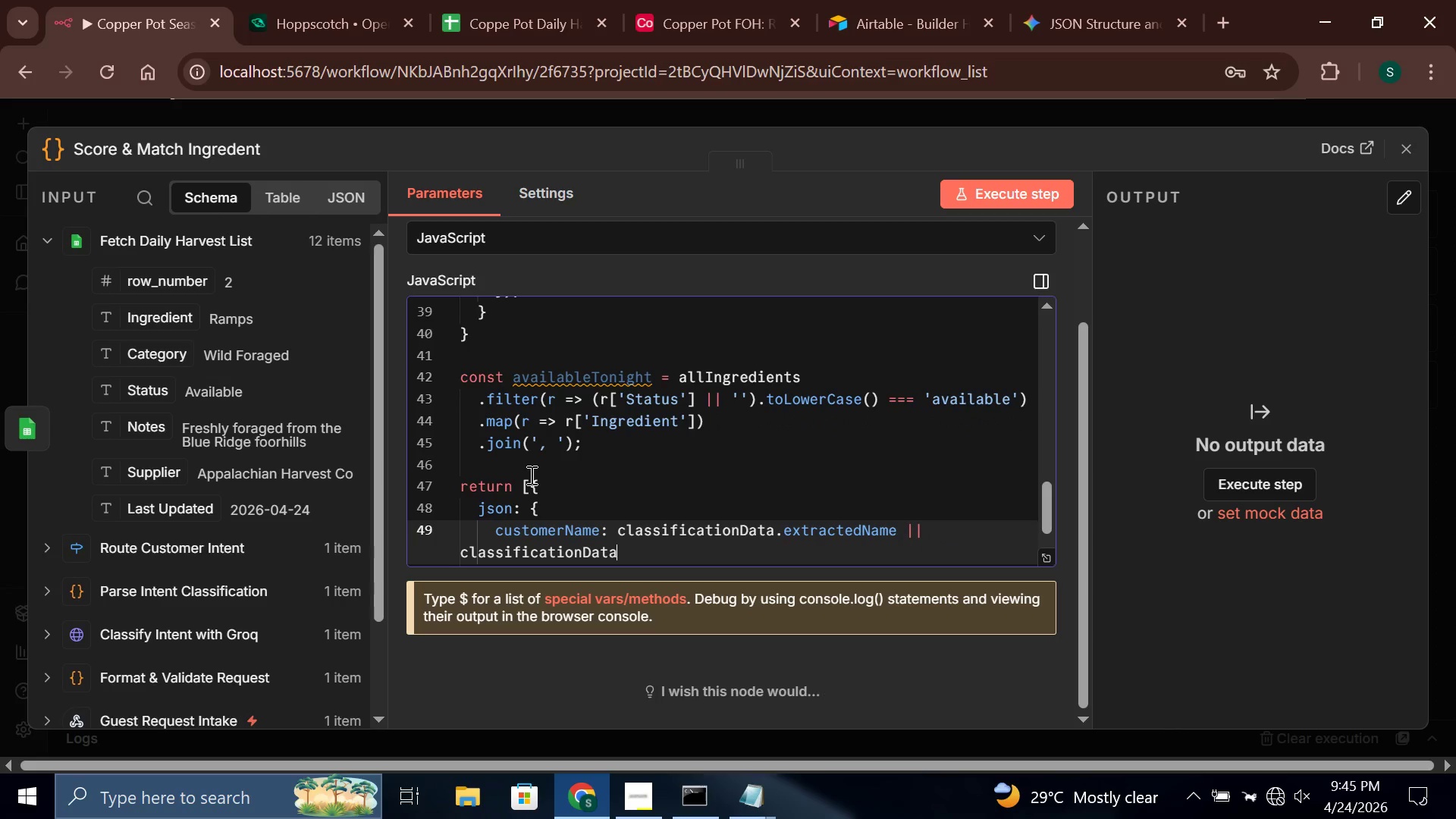 
 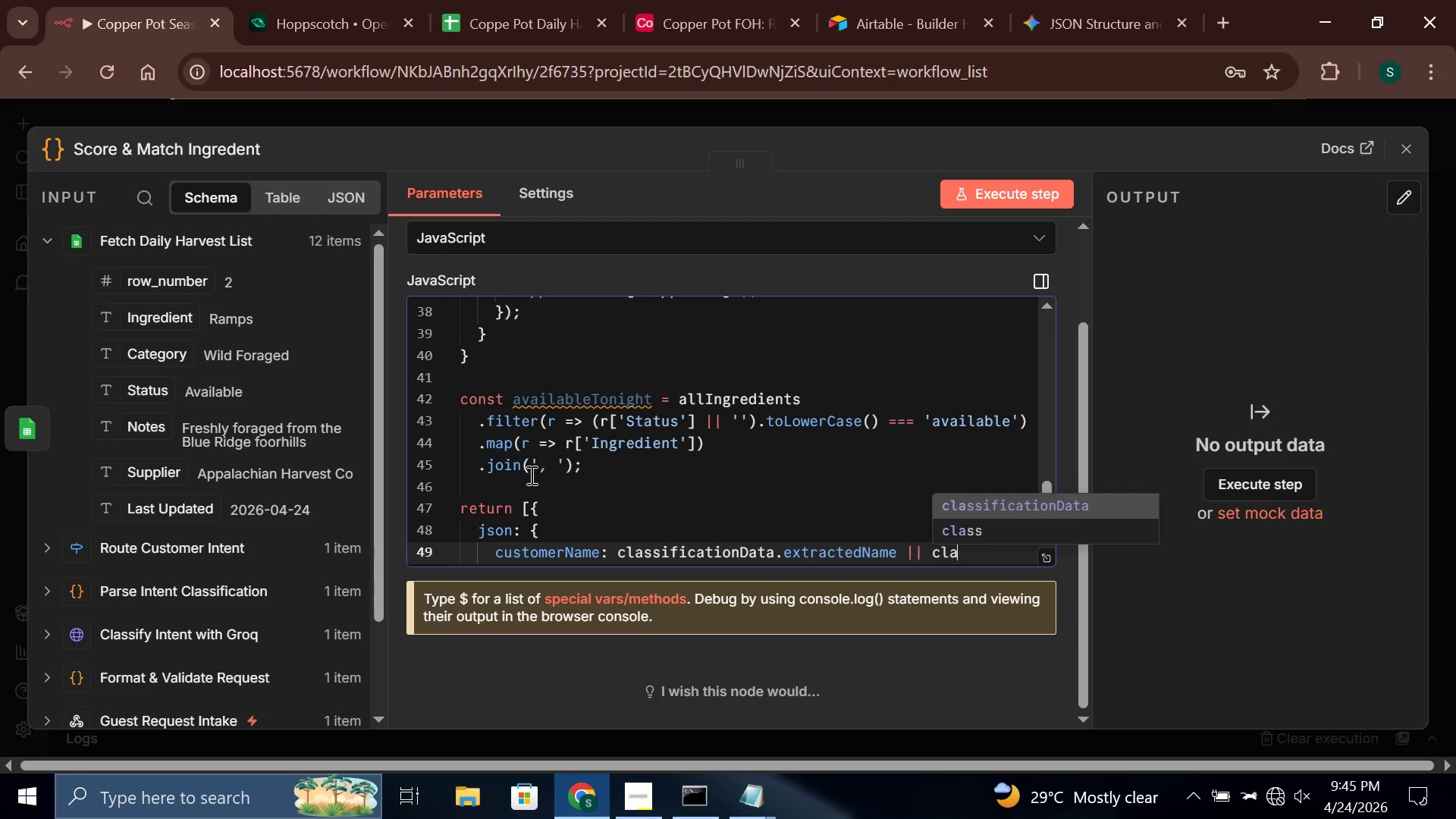 
key(Enter)
 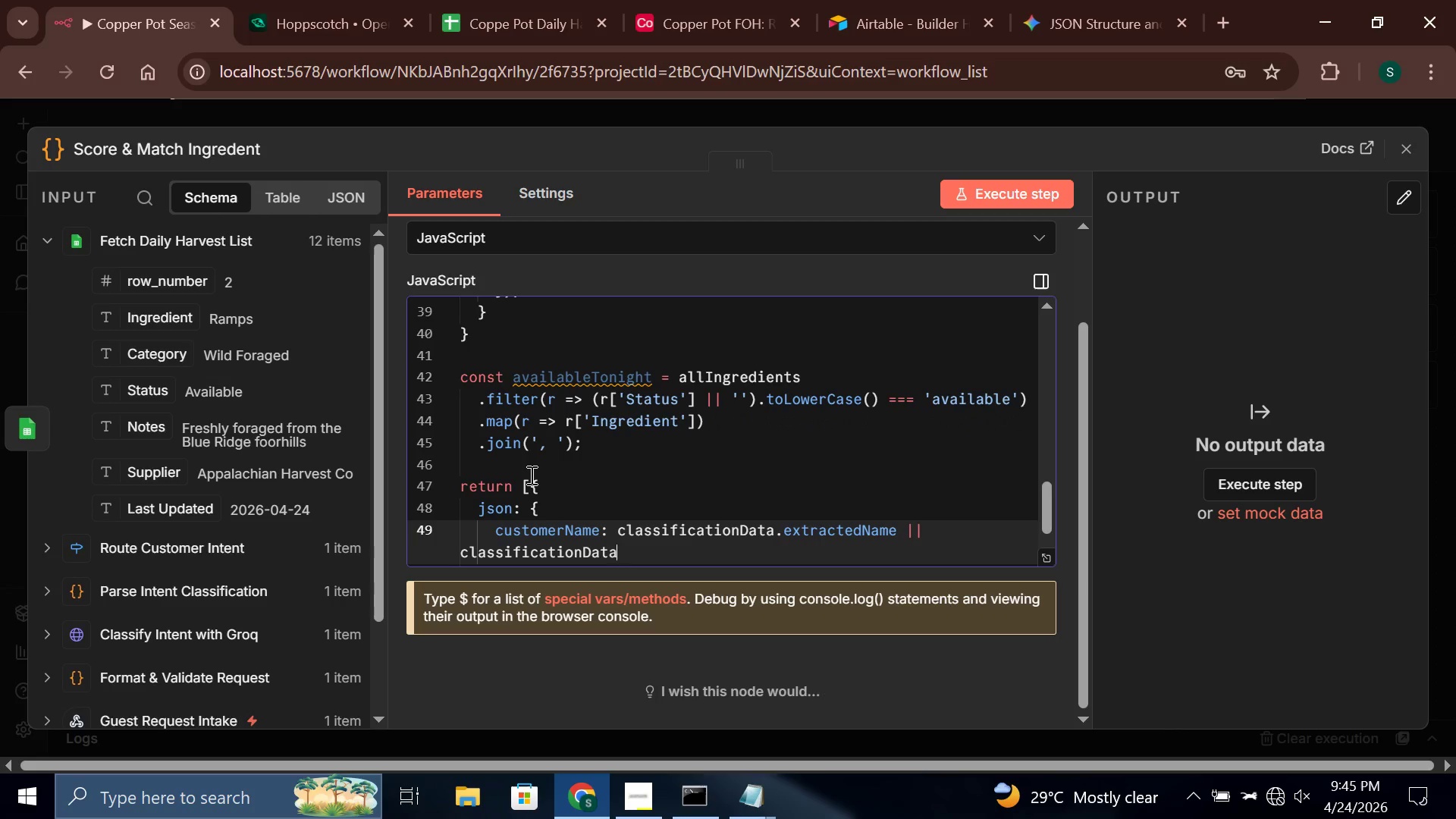 
type(.custoe)
key(Backspace)
type(merName,)
 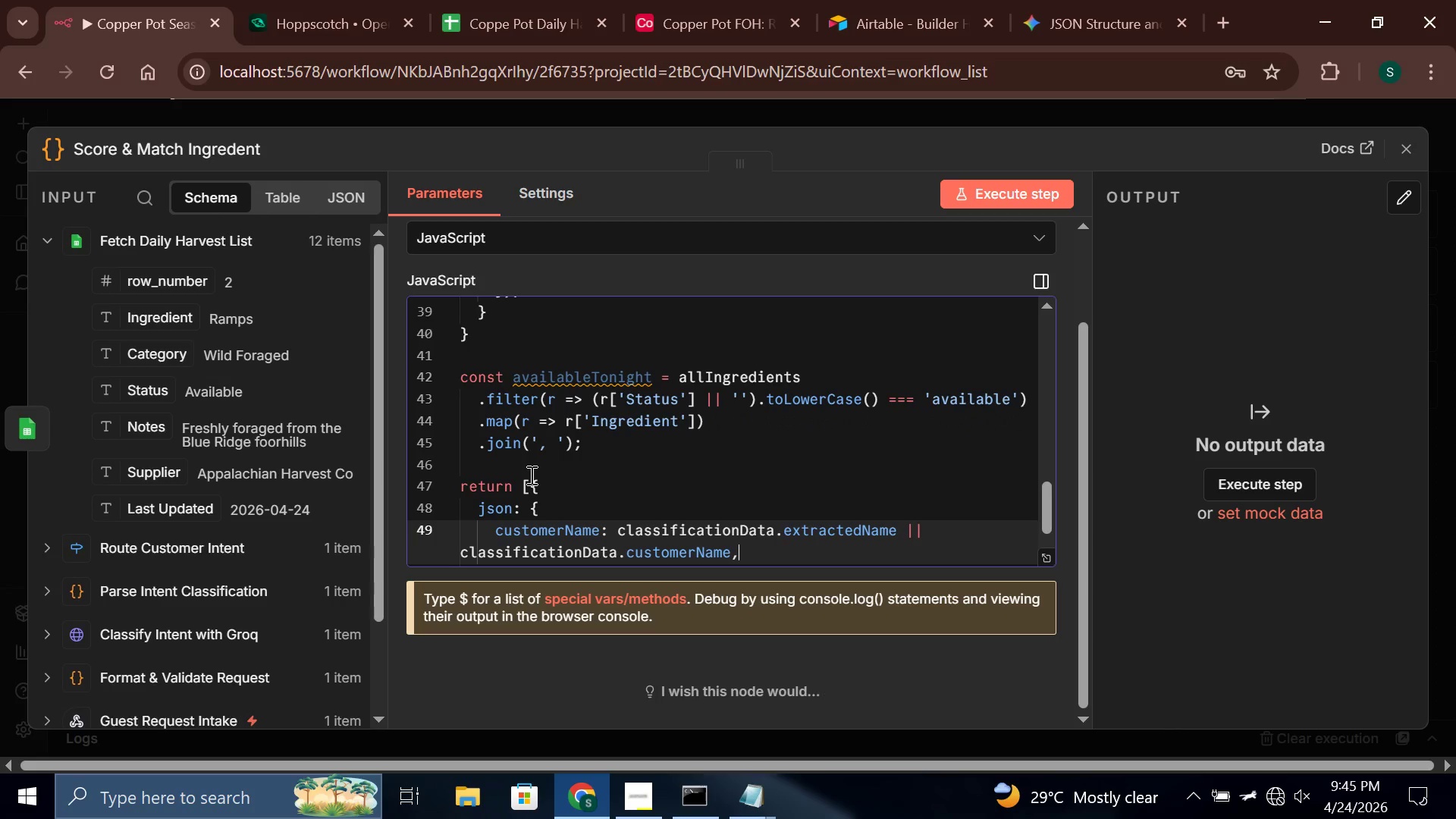 
key(Enter)
 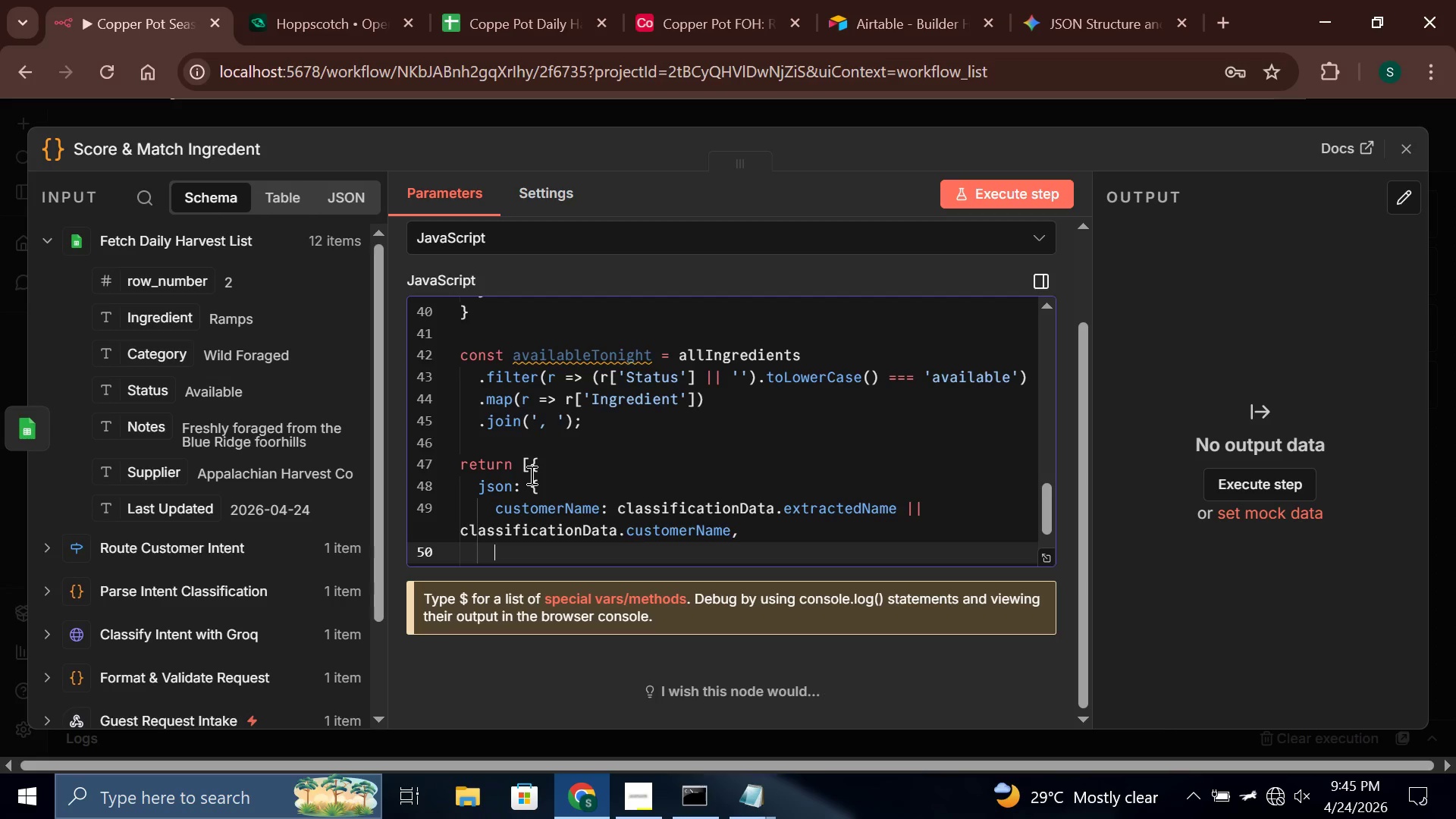 
type(message: class)
 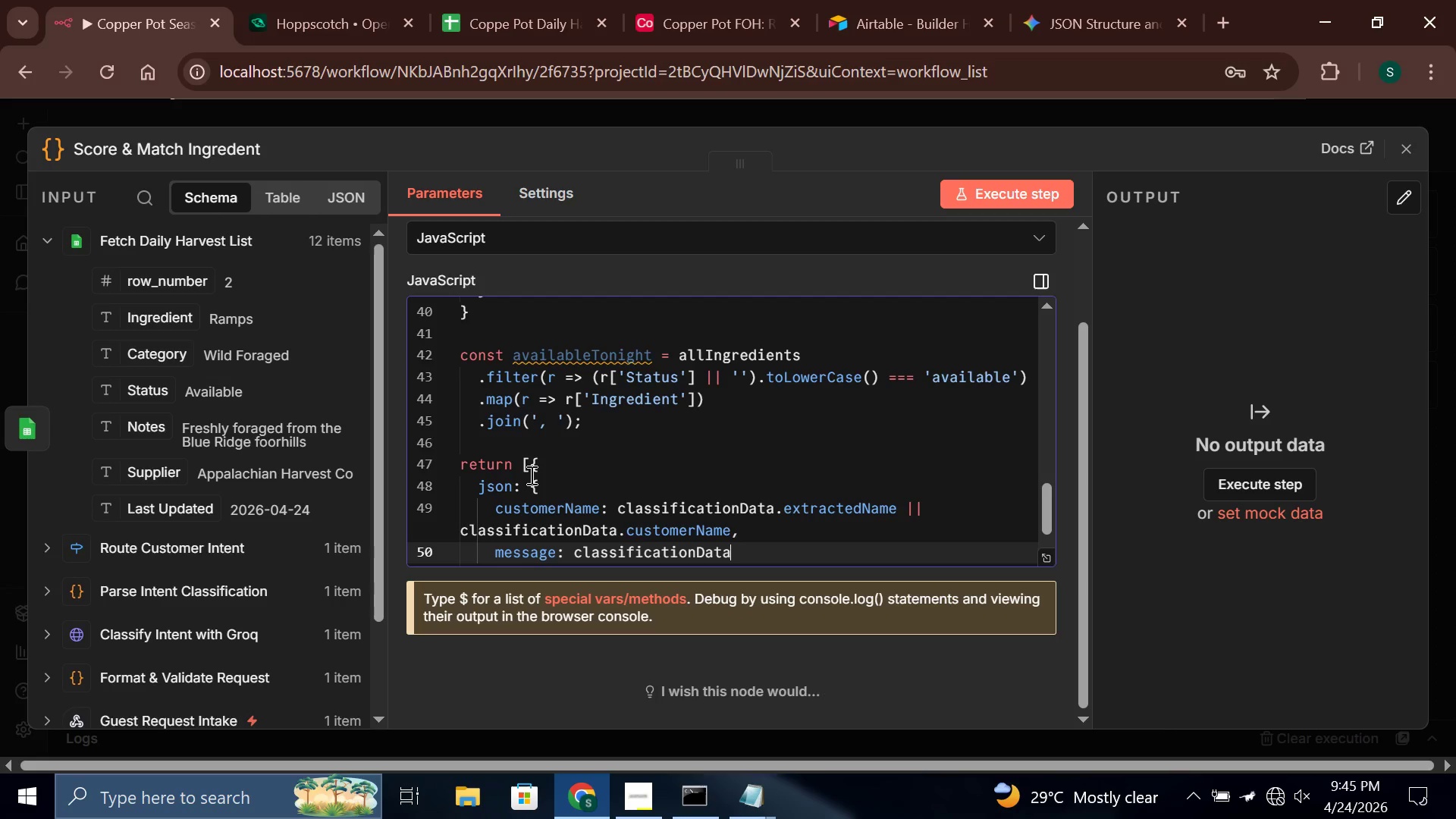 
 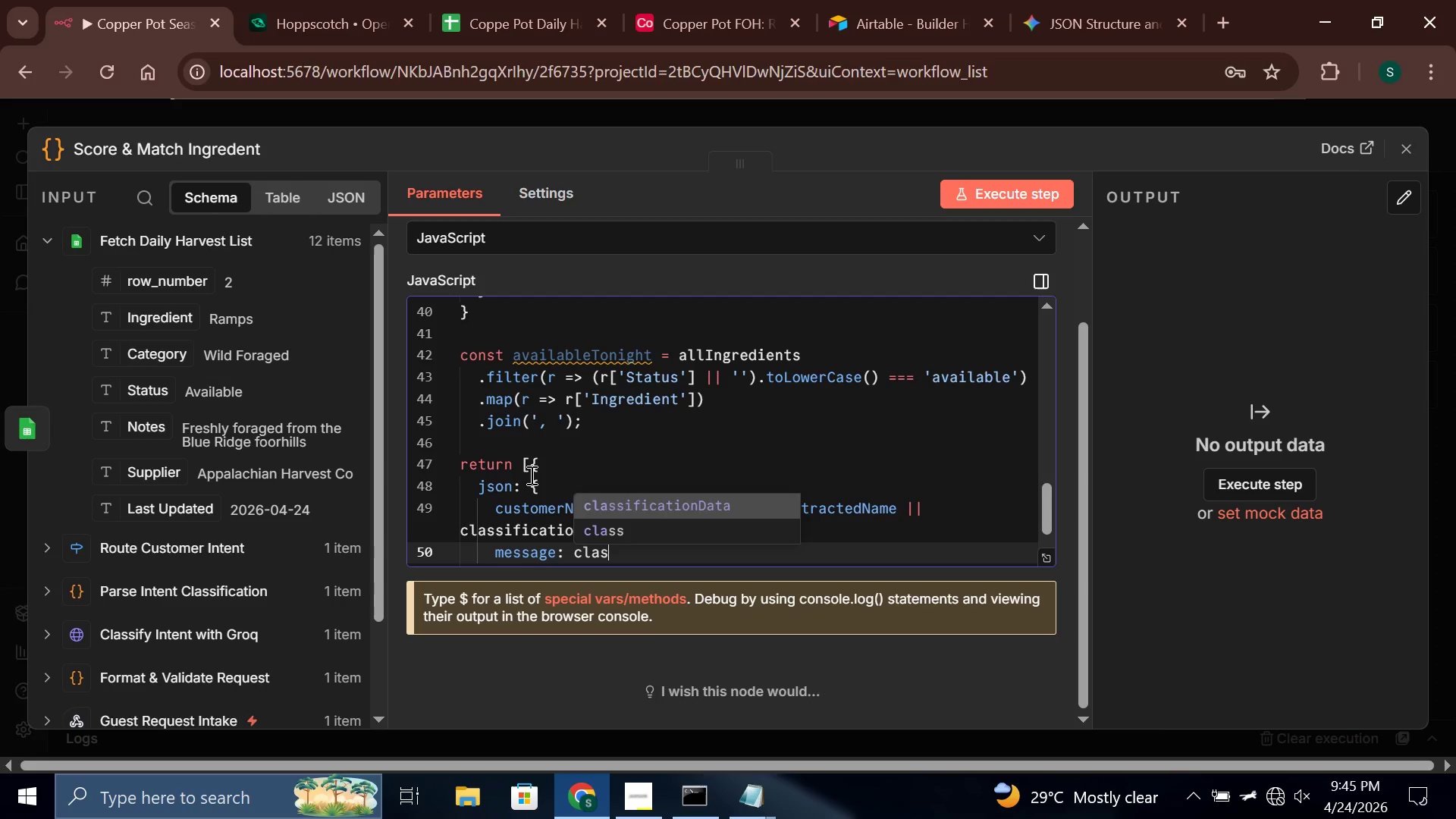 
key(Enter)
 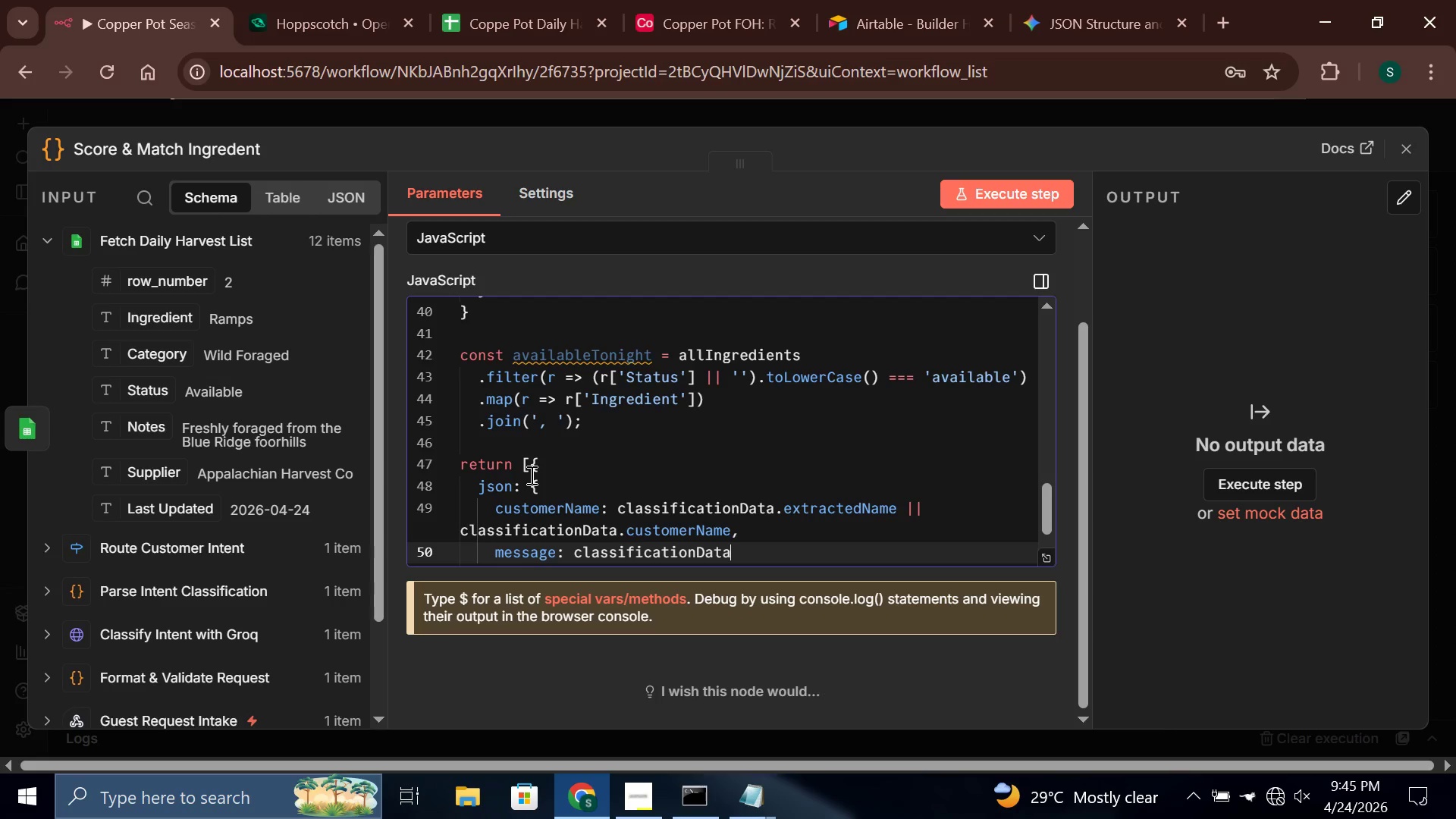 
type(.message,)
 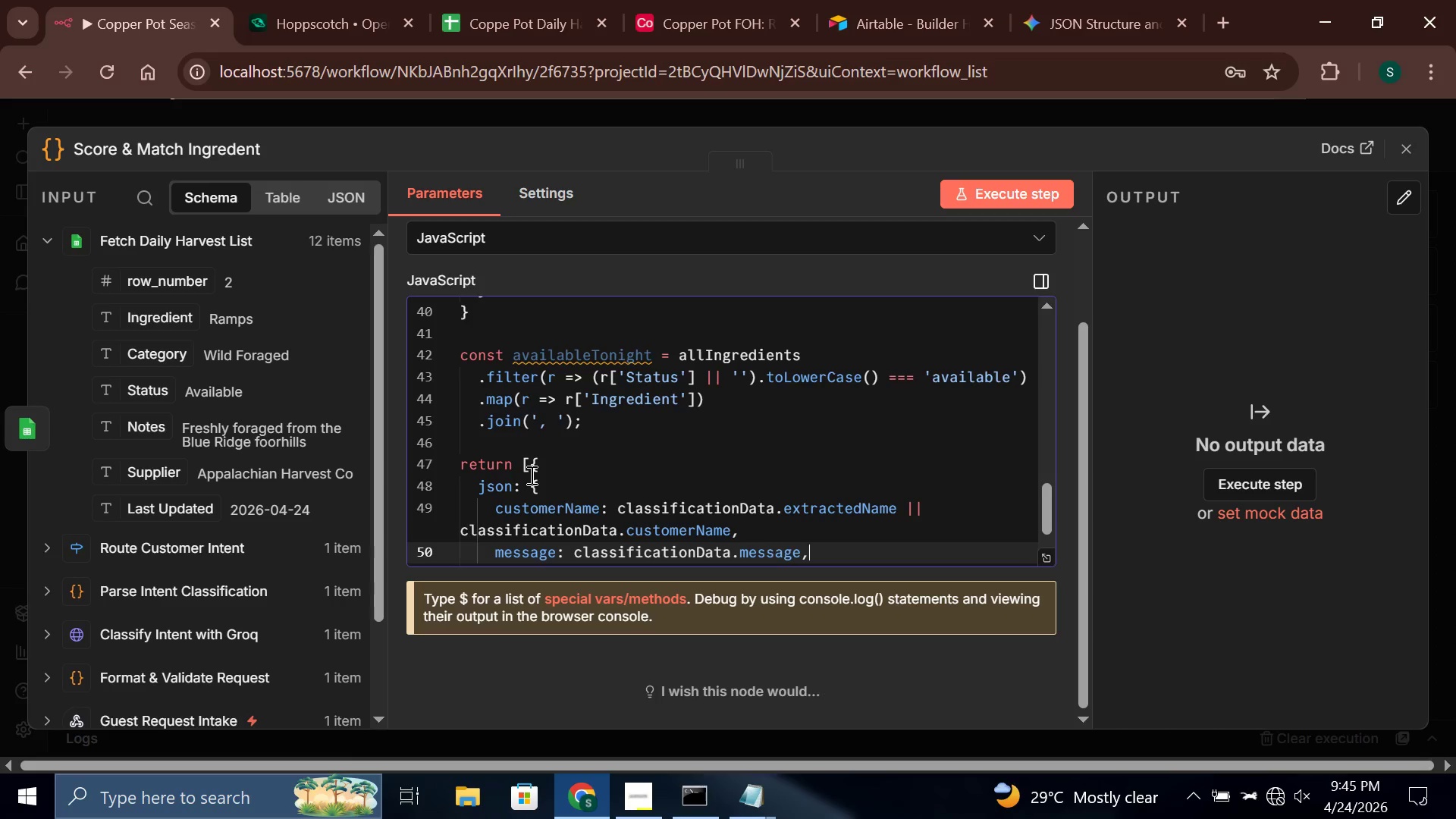 
key(Enter)
 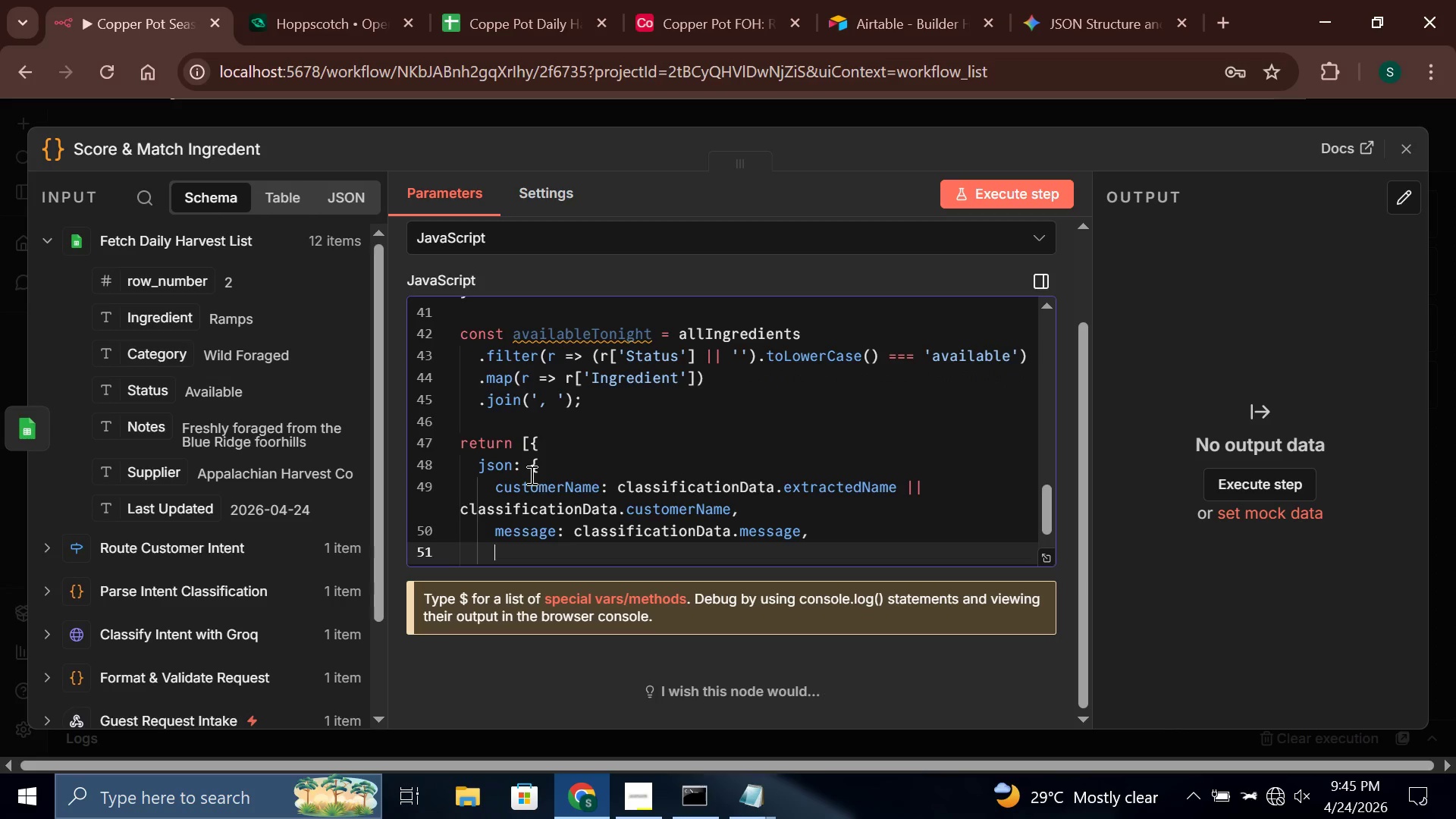 
type(ingre)
 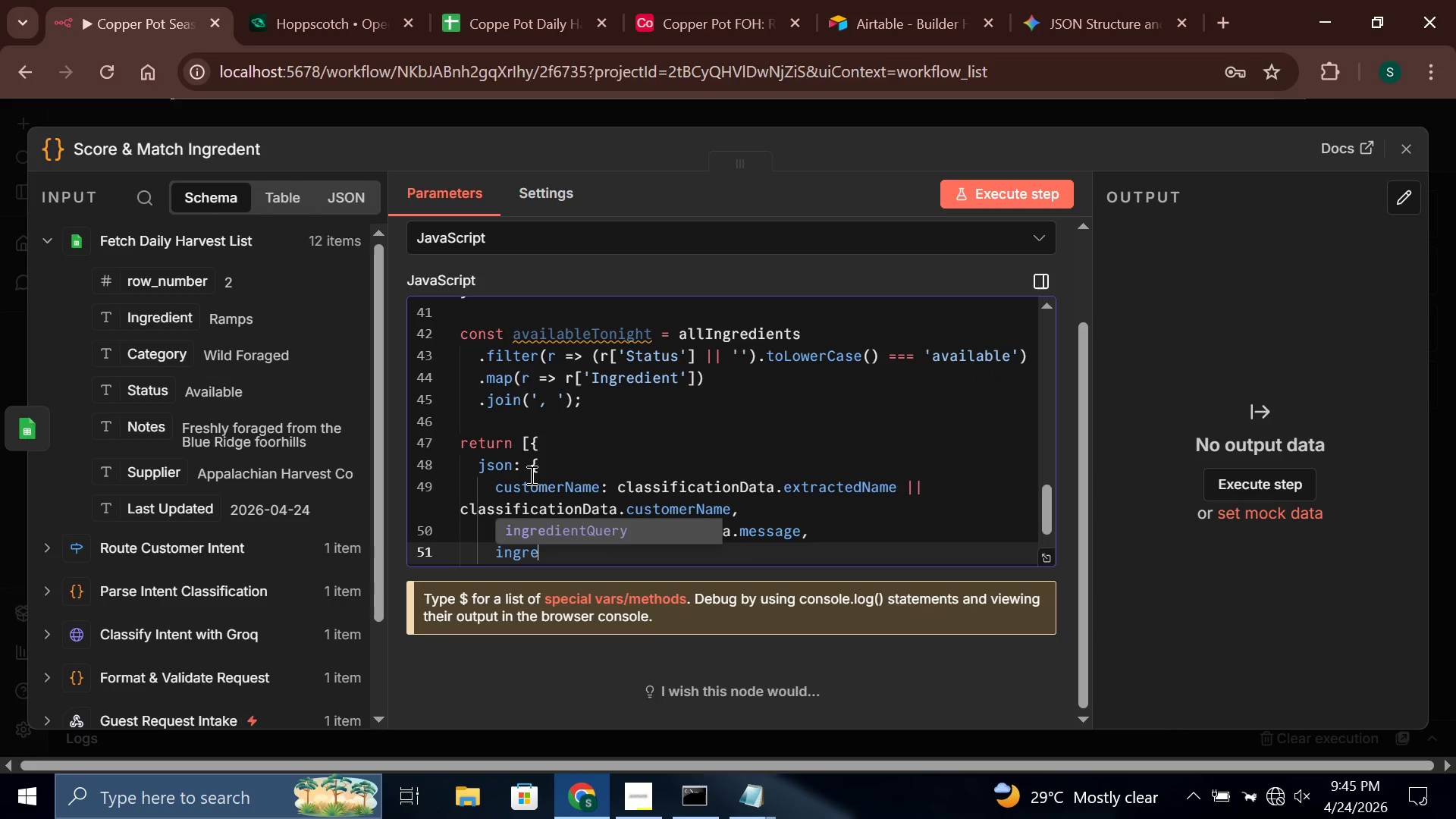 
key(Enter)
 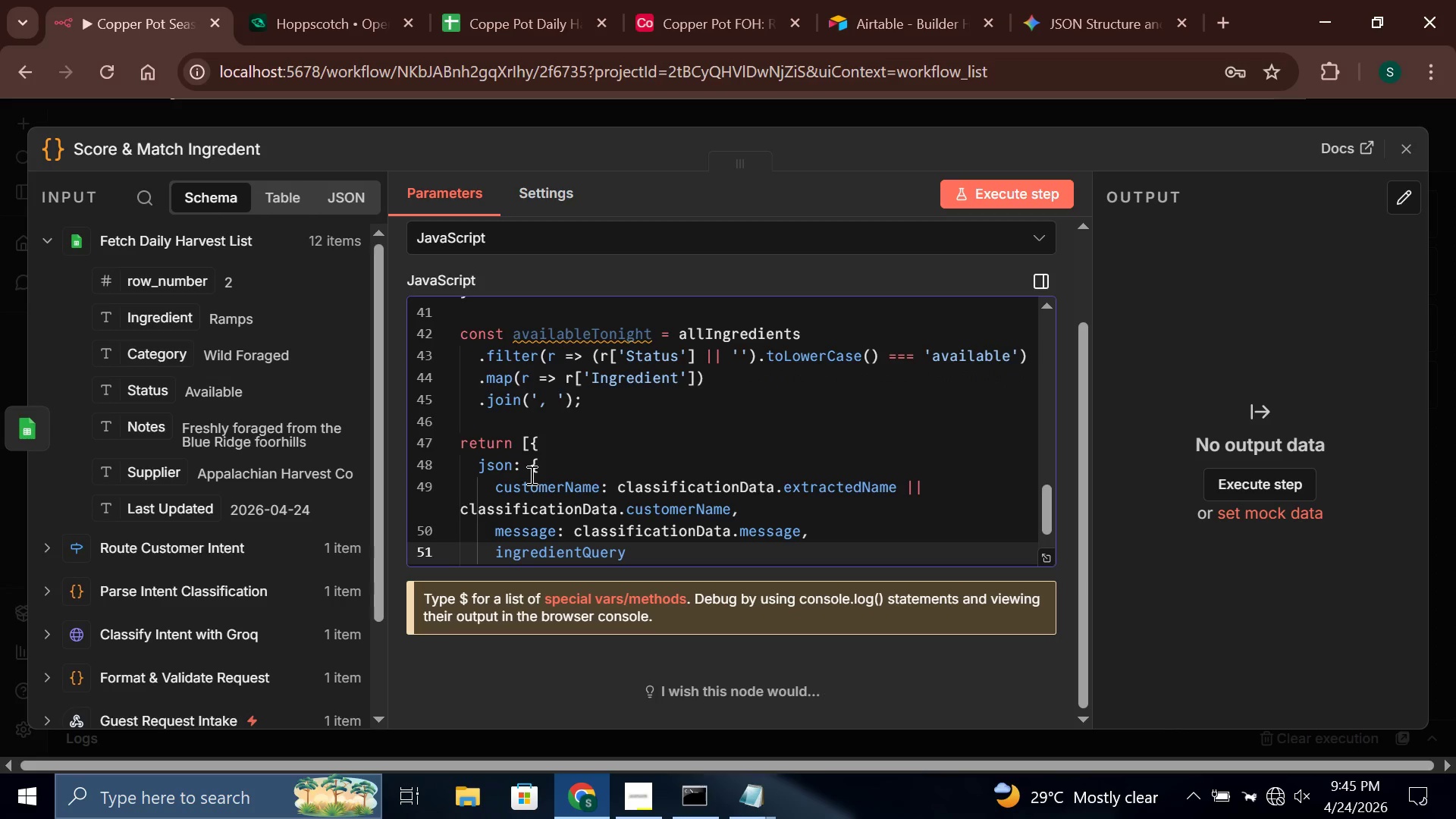 
type(: cass)
key(Backspace)
key(Backspace)
key(Backspace)
type(la)
 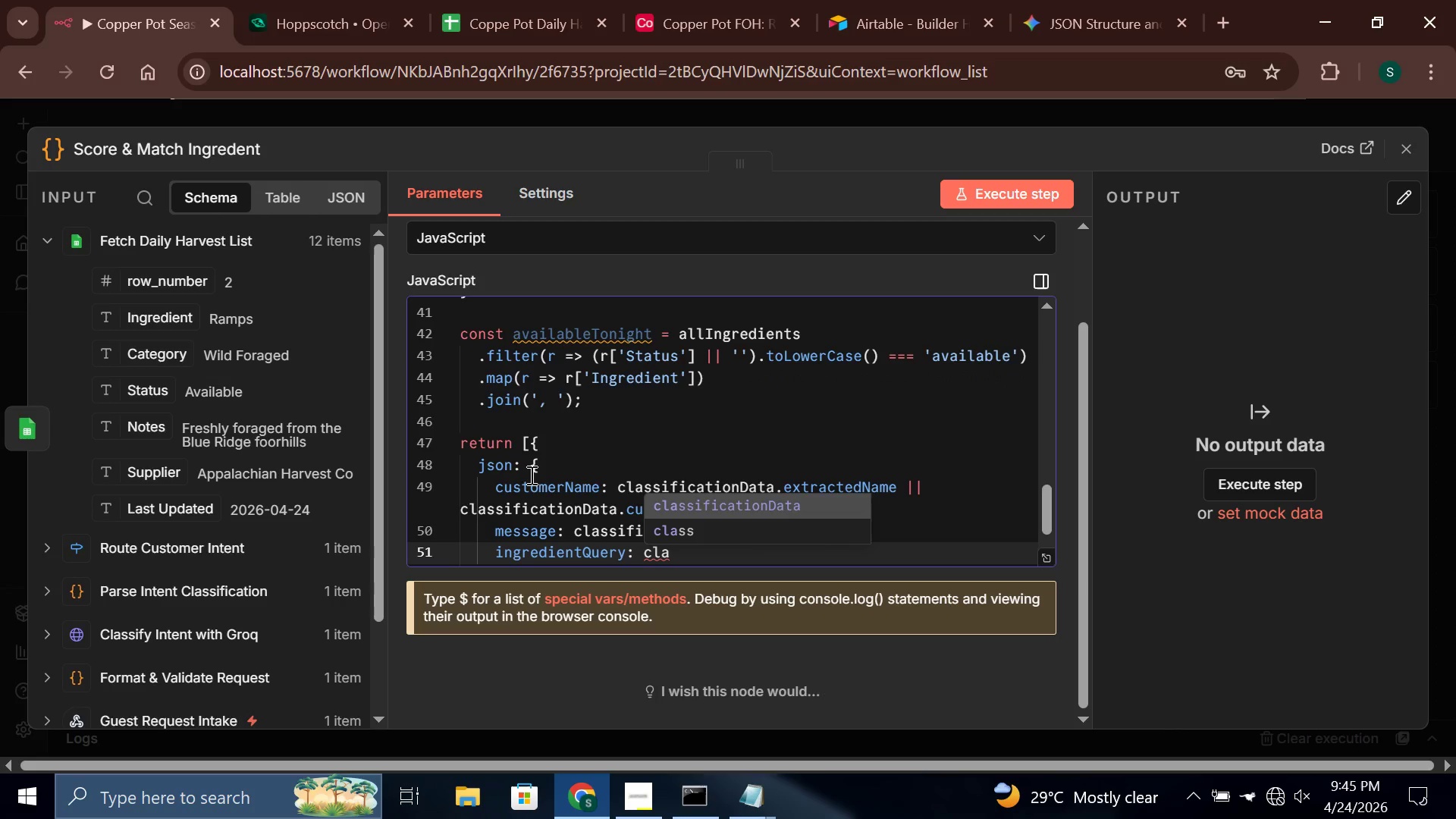 
key(Enter)
 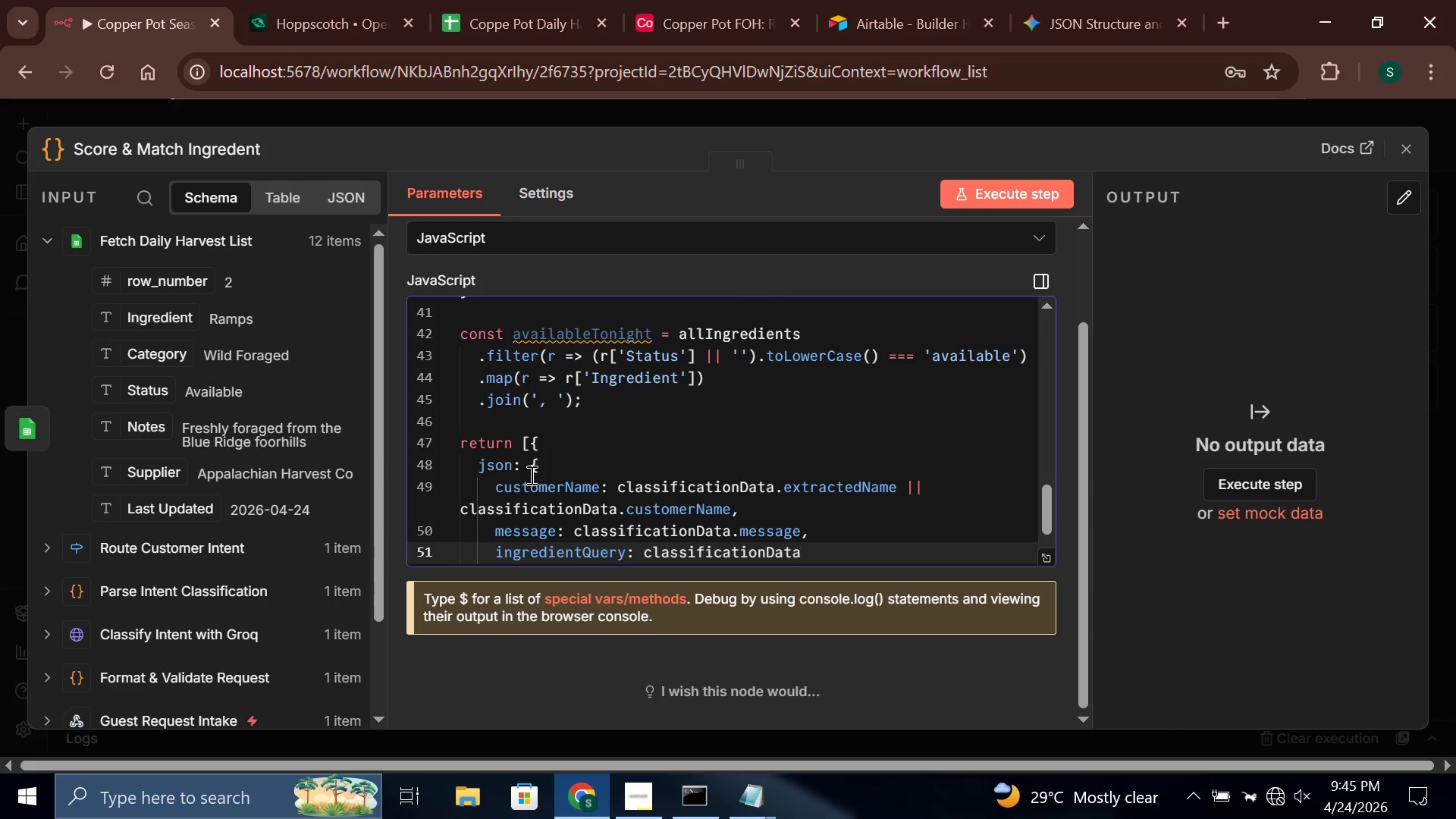 
wait(5.7)
 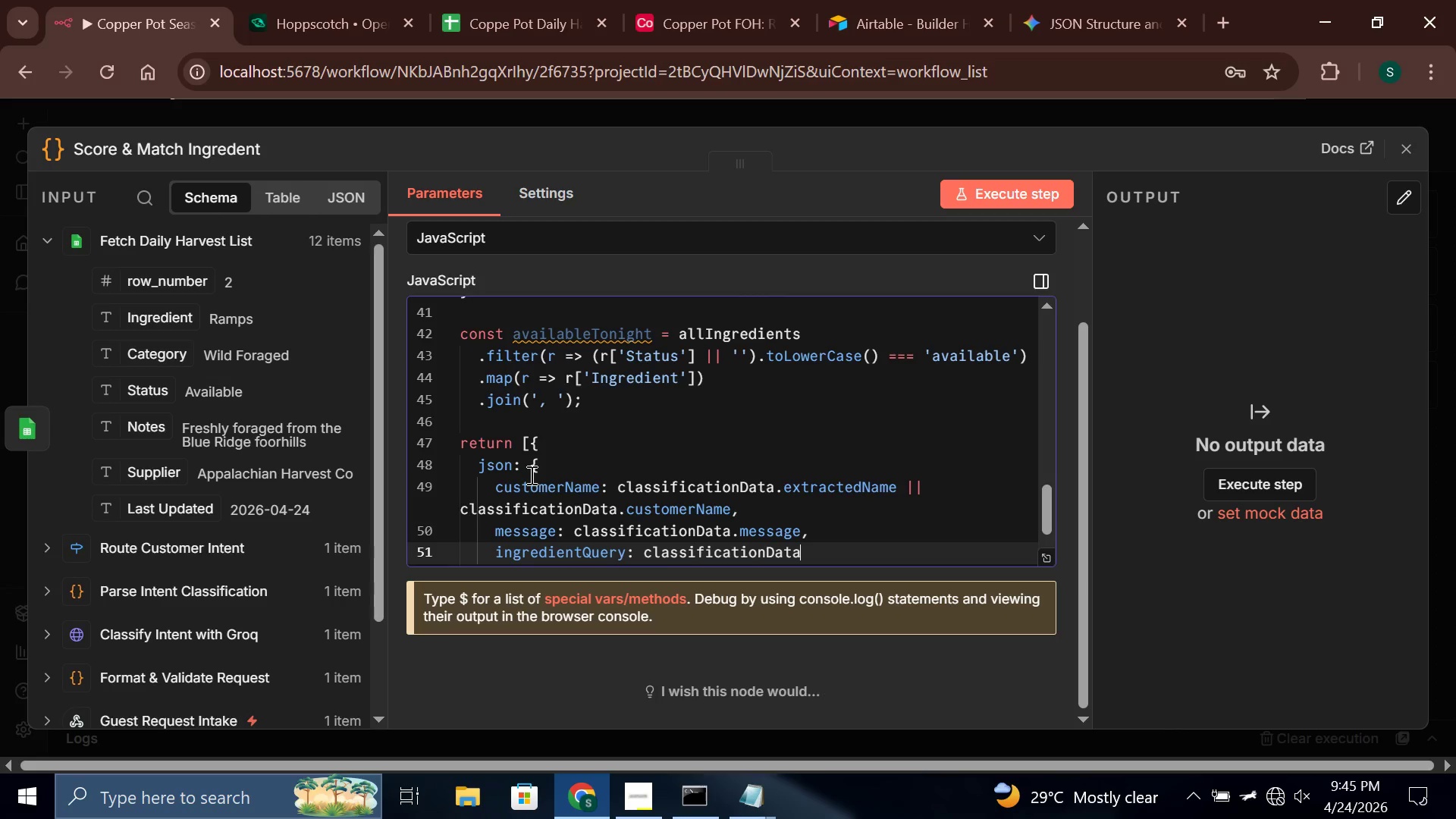 
type(.ingredientQuery,)
 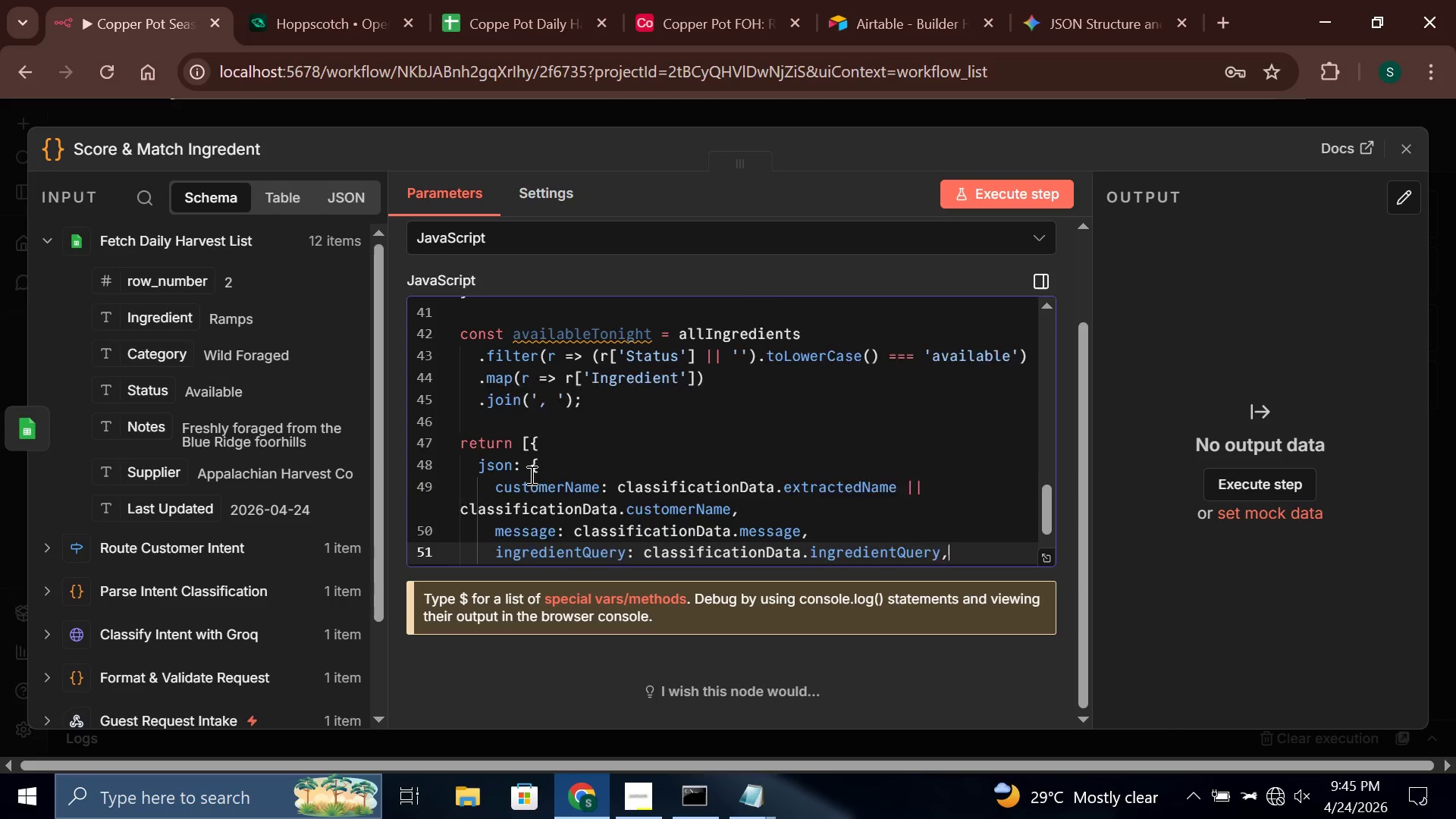 
 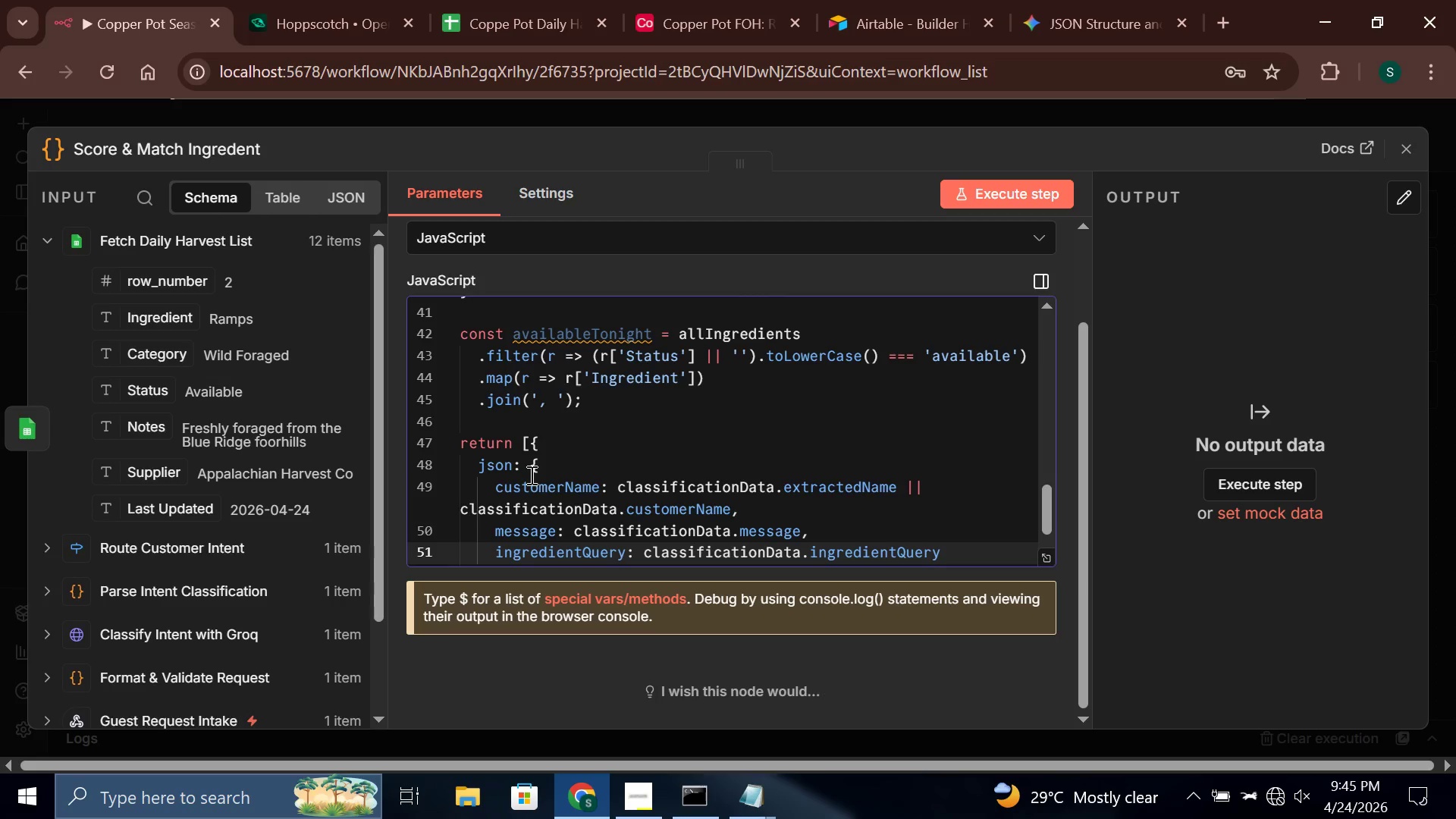 
key(Enter)
 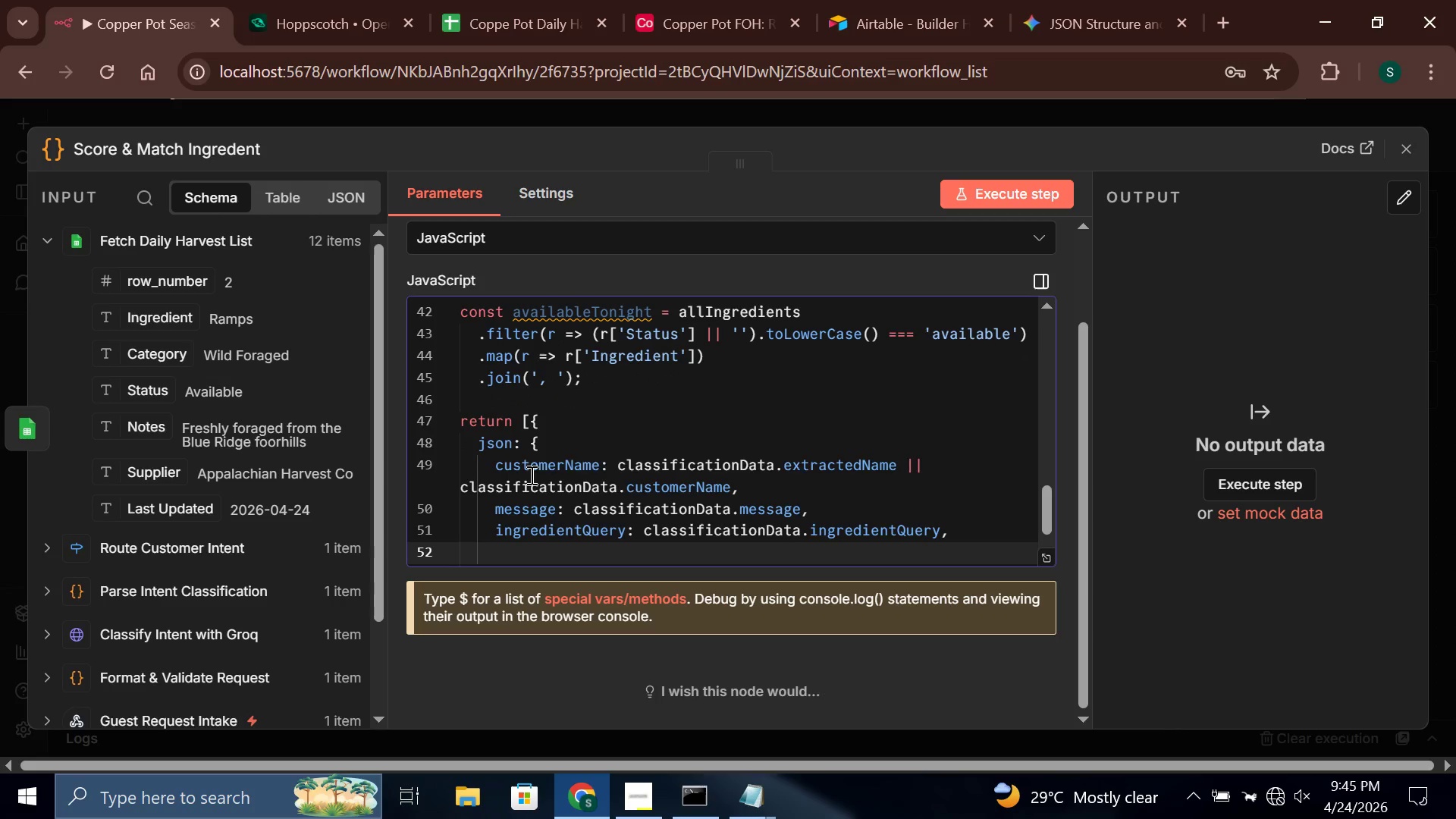 
type(cons)
key(Backspace)
type(tactInfoL )
key(Backspace)
key(Backspace)
type(: class)
 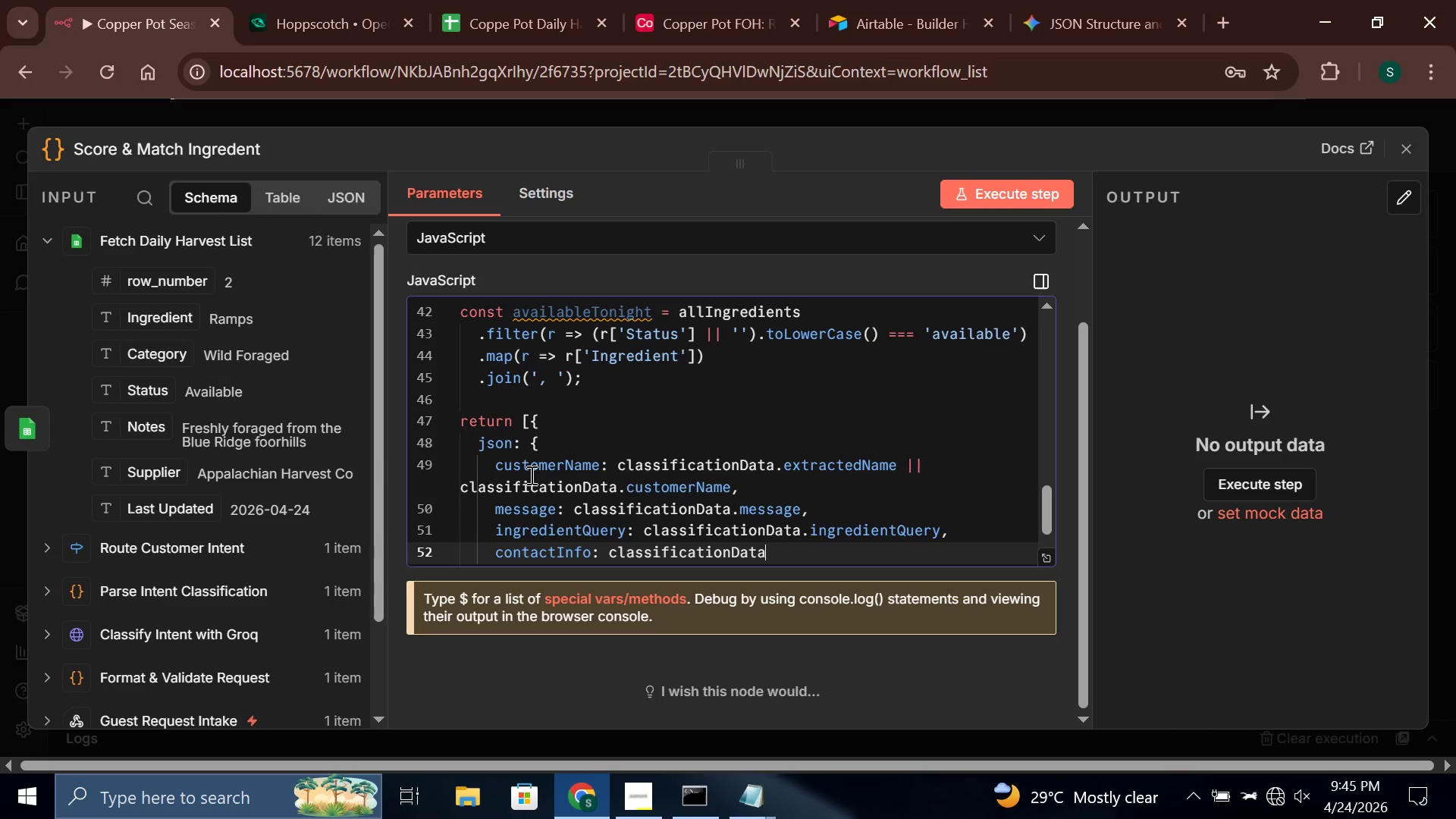 
 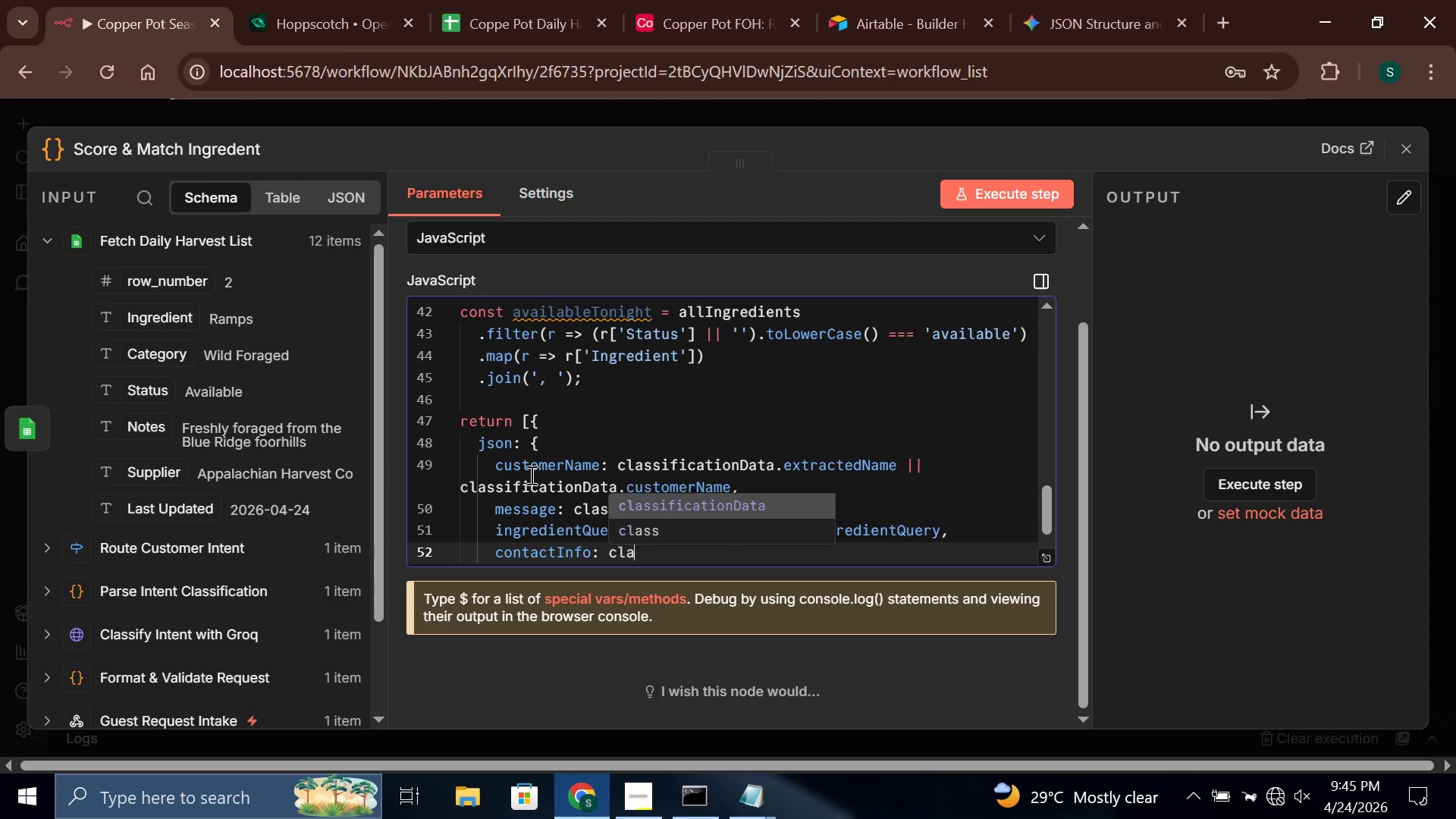 
key(Enter)
 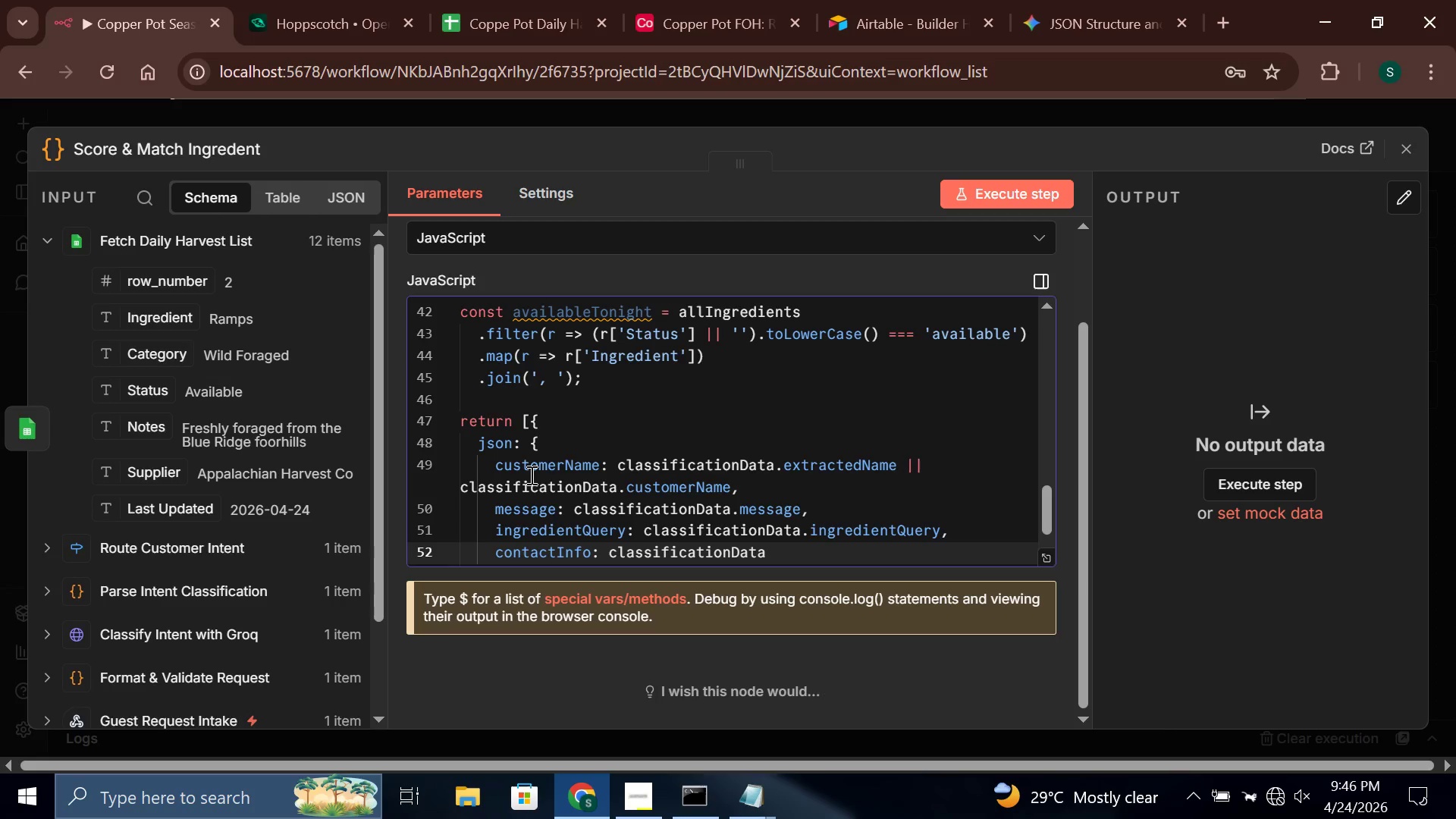 
type(.ci)
key(Backspace)
type(ontactInfo,)
 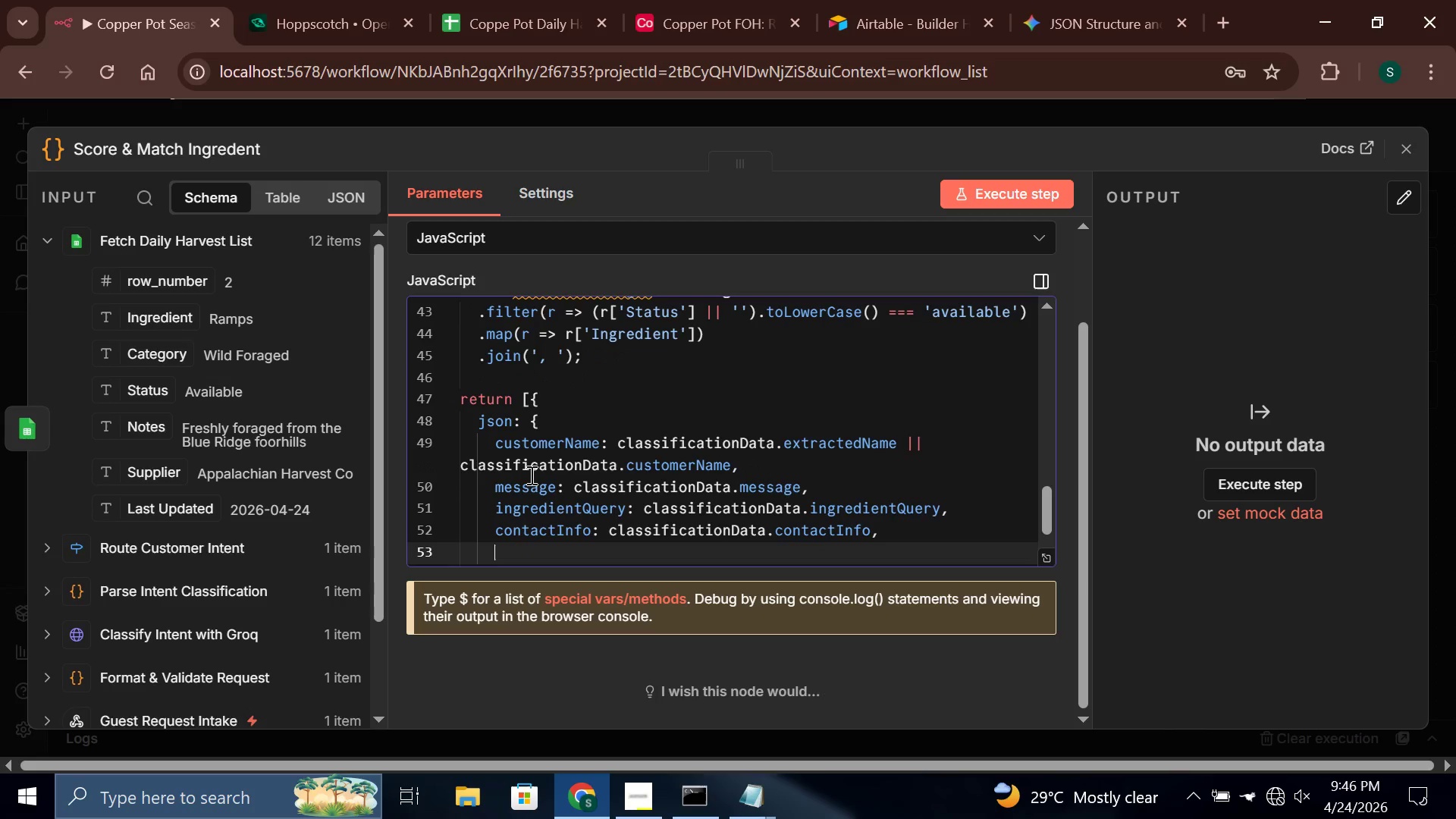 
 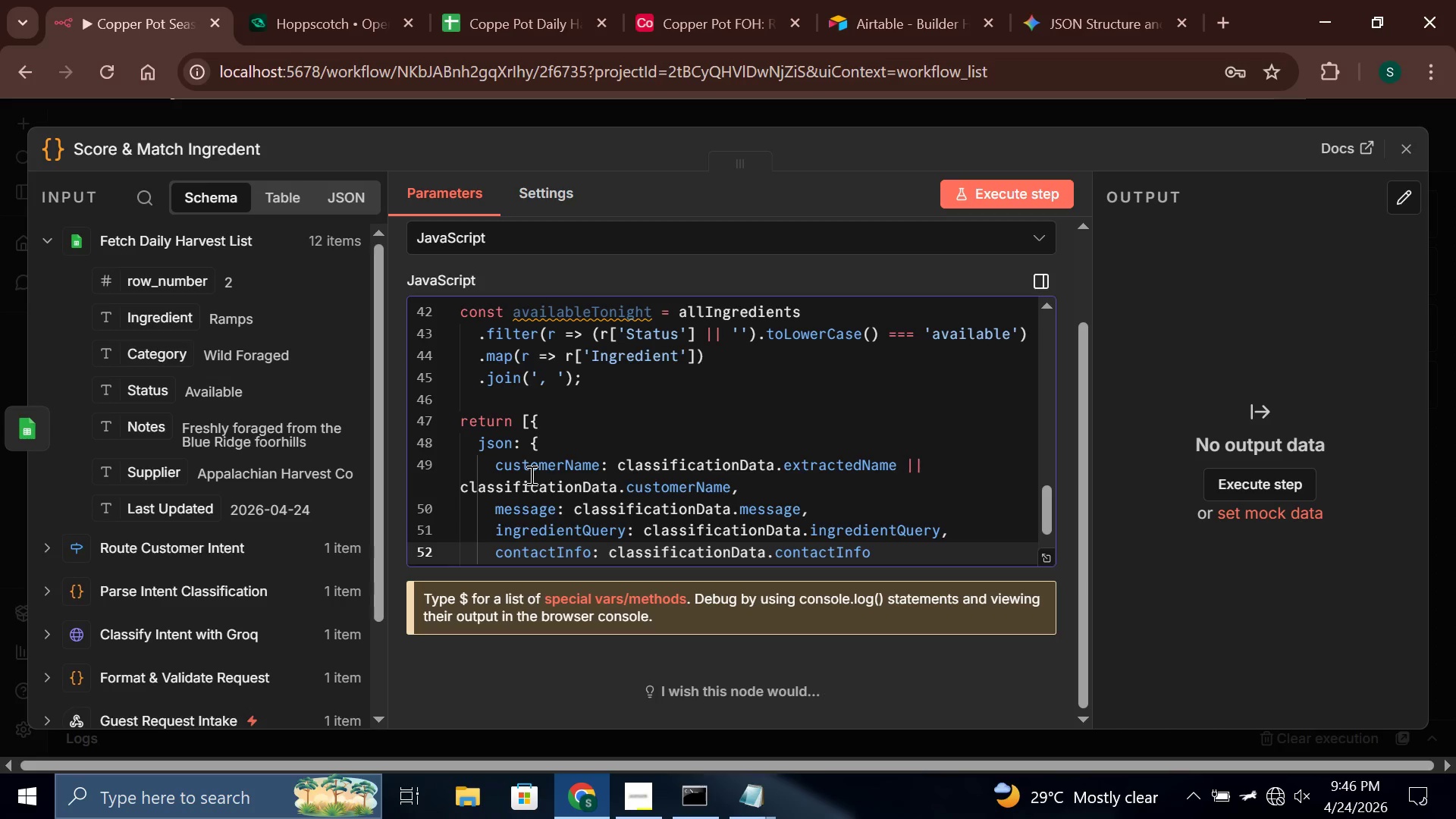 
key(Enter)
 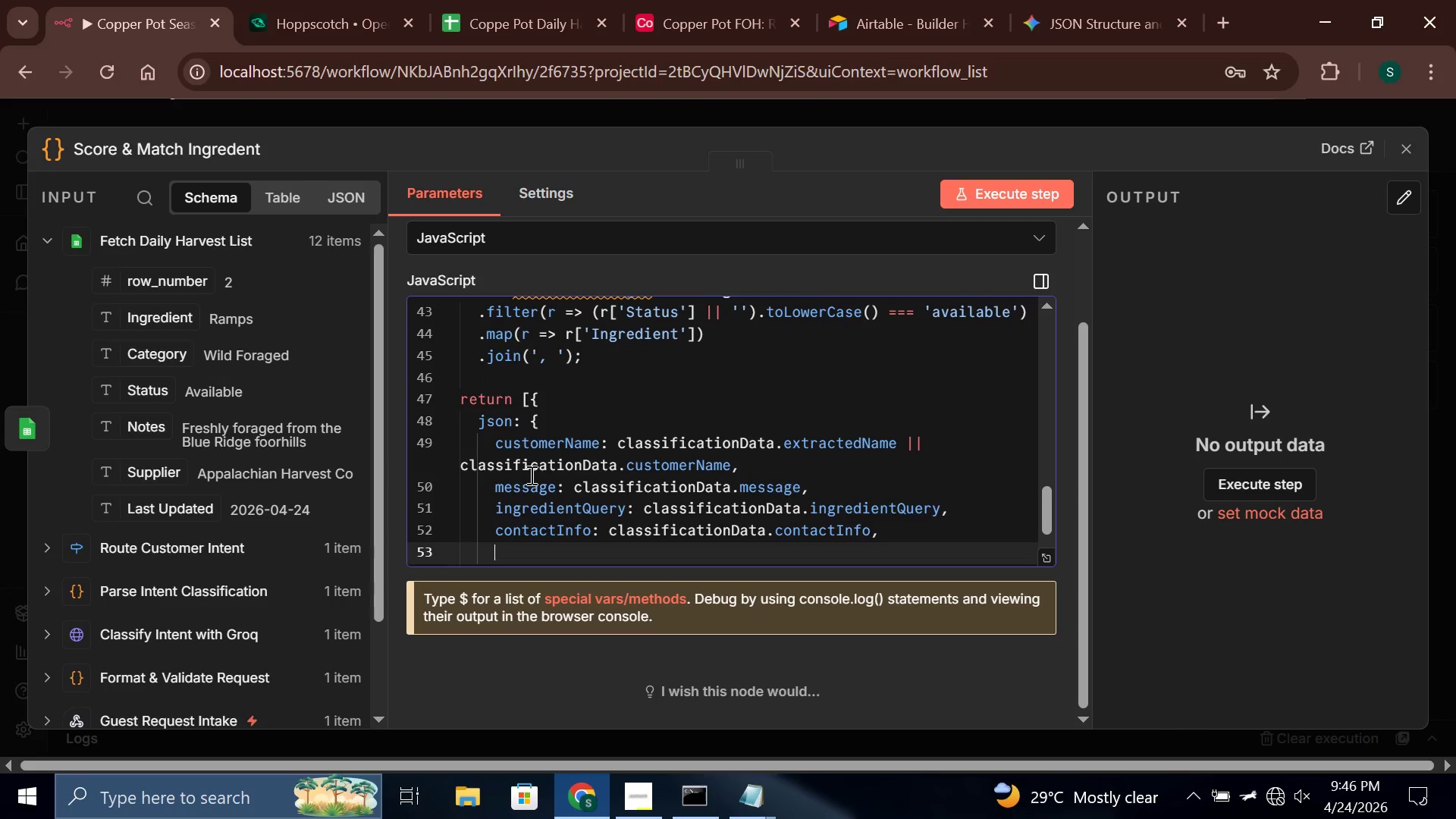 
wait(5.12)
 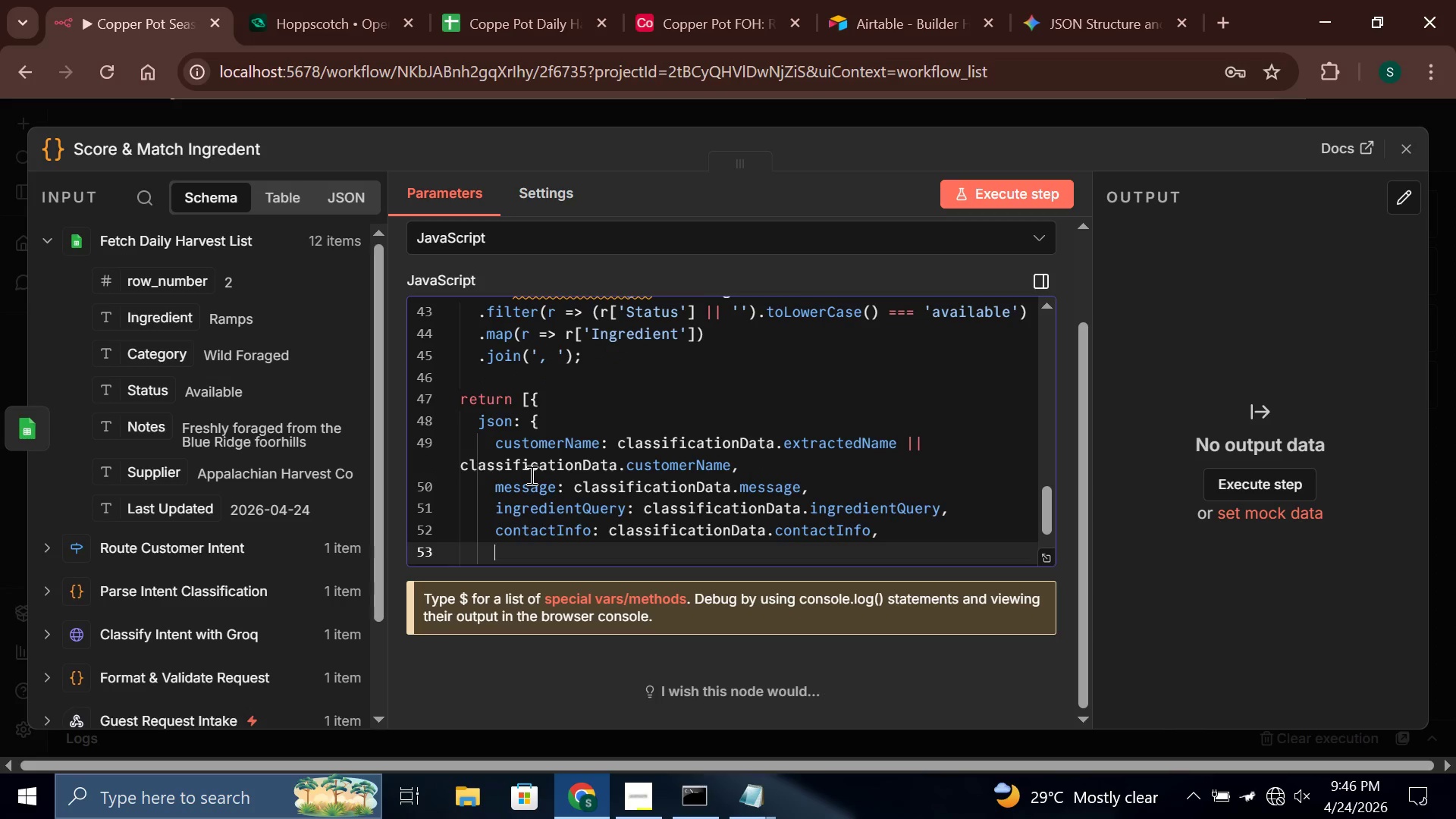 
type(specific)
 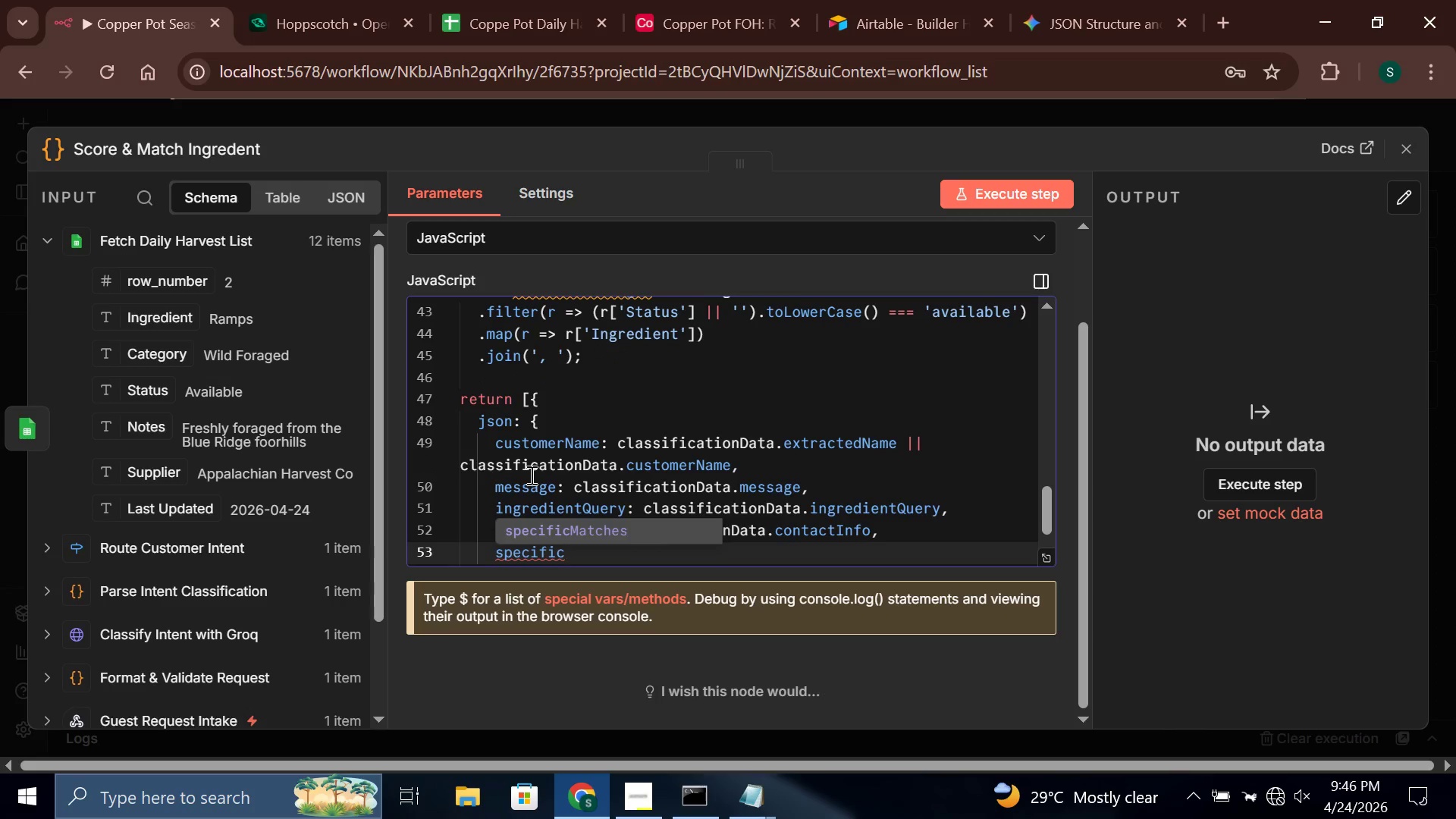 
key(Enter)
 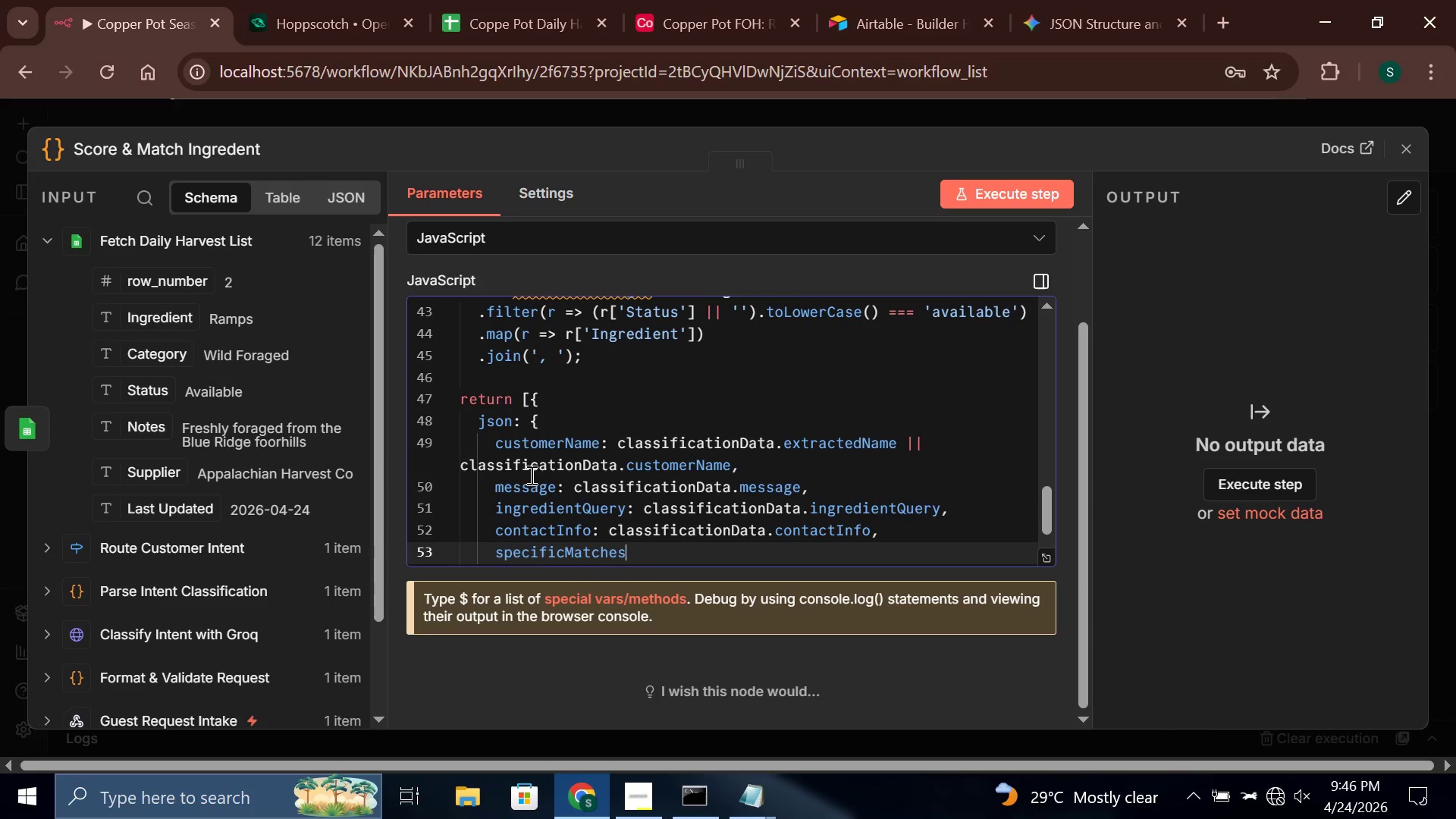 
key(Comma)
 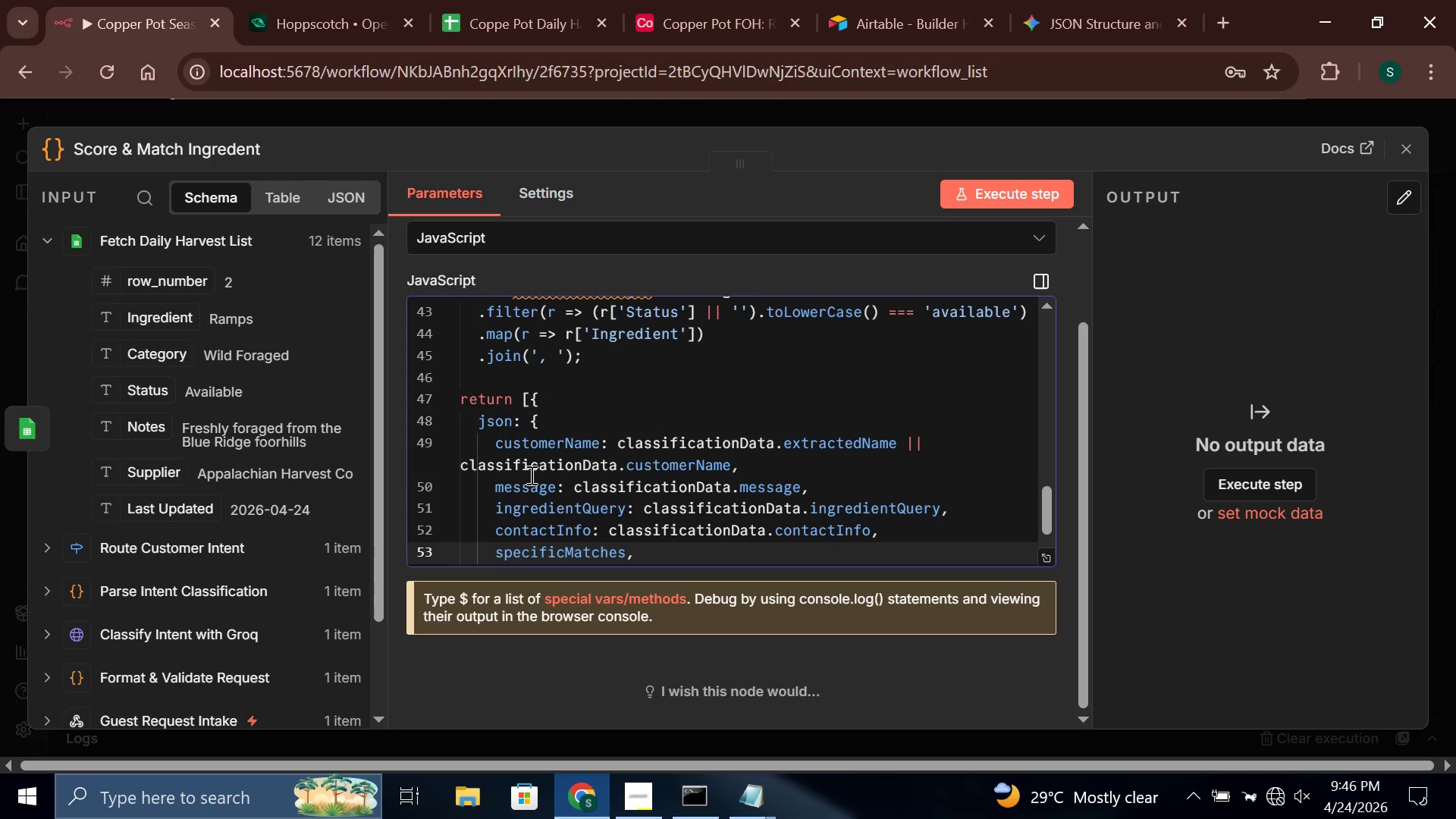 
key(Enter)
 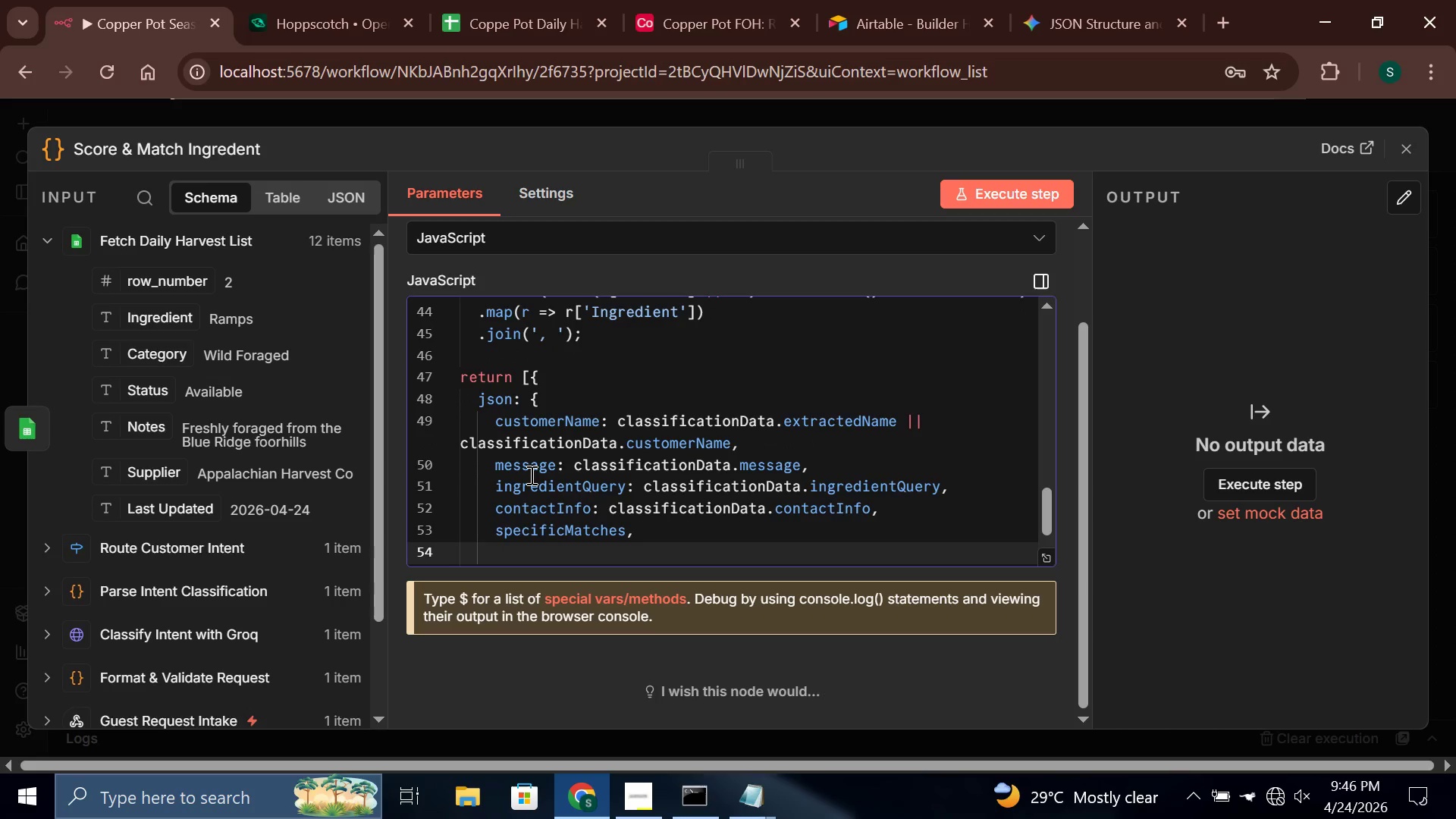 
key(S)
 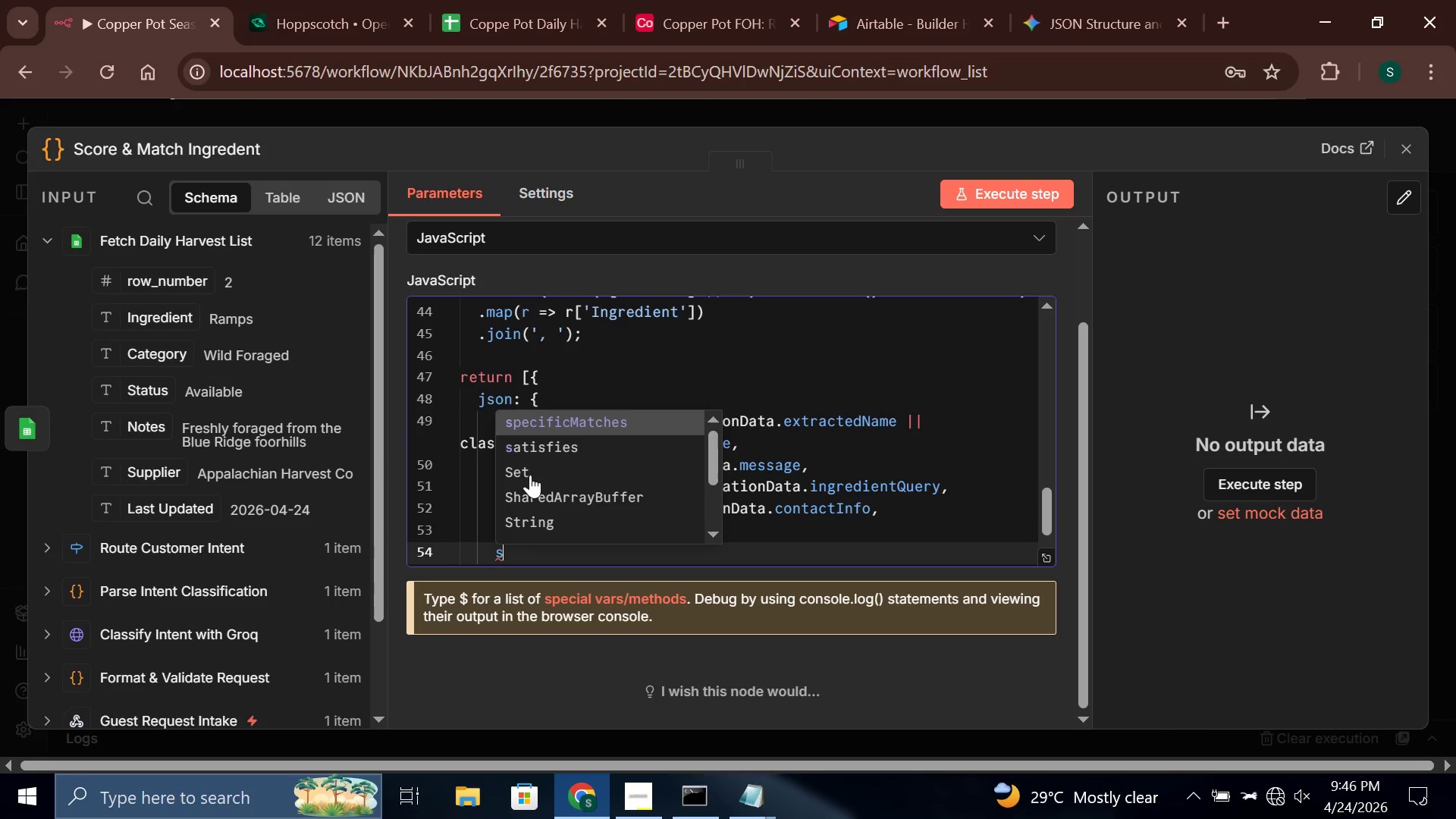 
wait(5.27)
 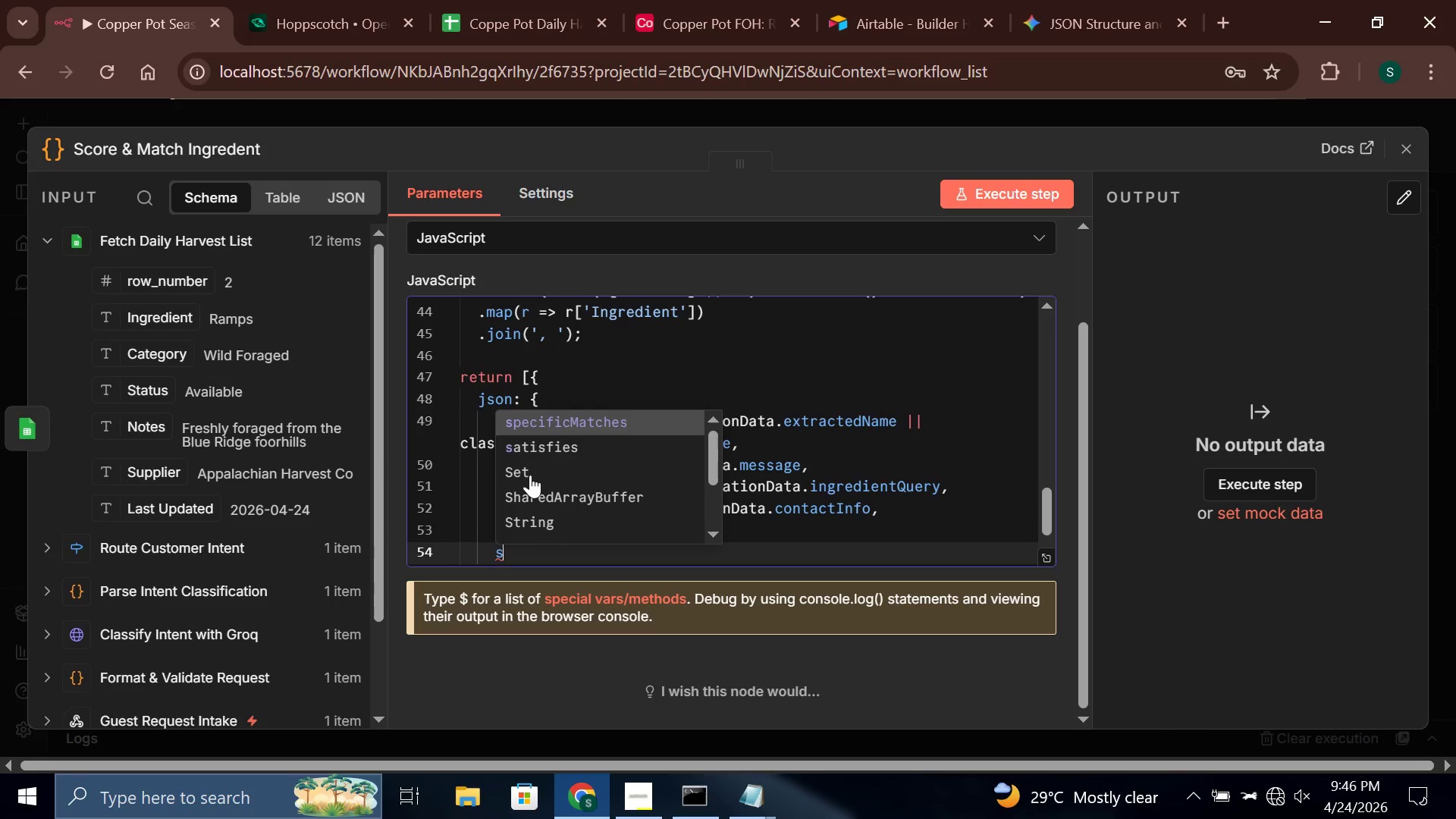 
key(Enter)
 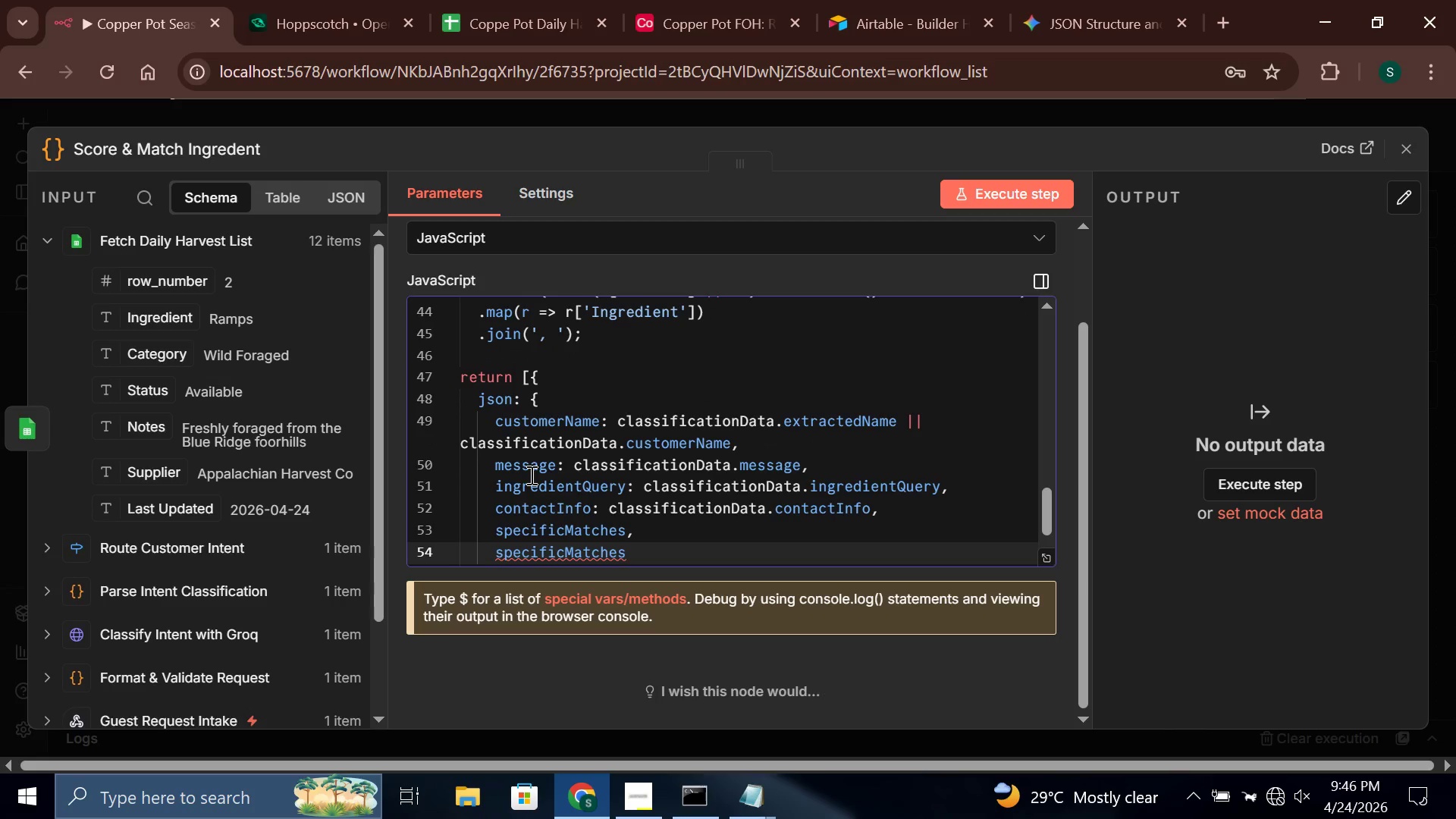 
key(Backspace)
key(Backspace)
type(Count: spe)
 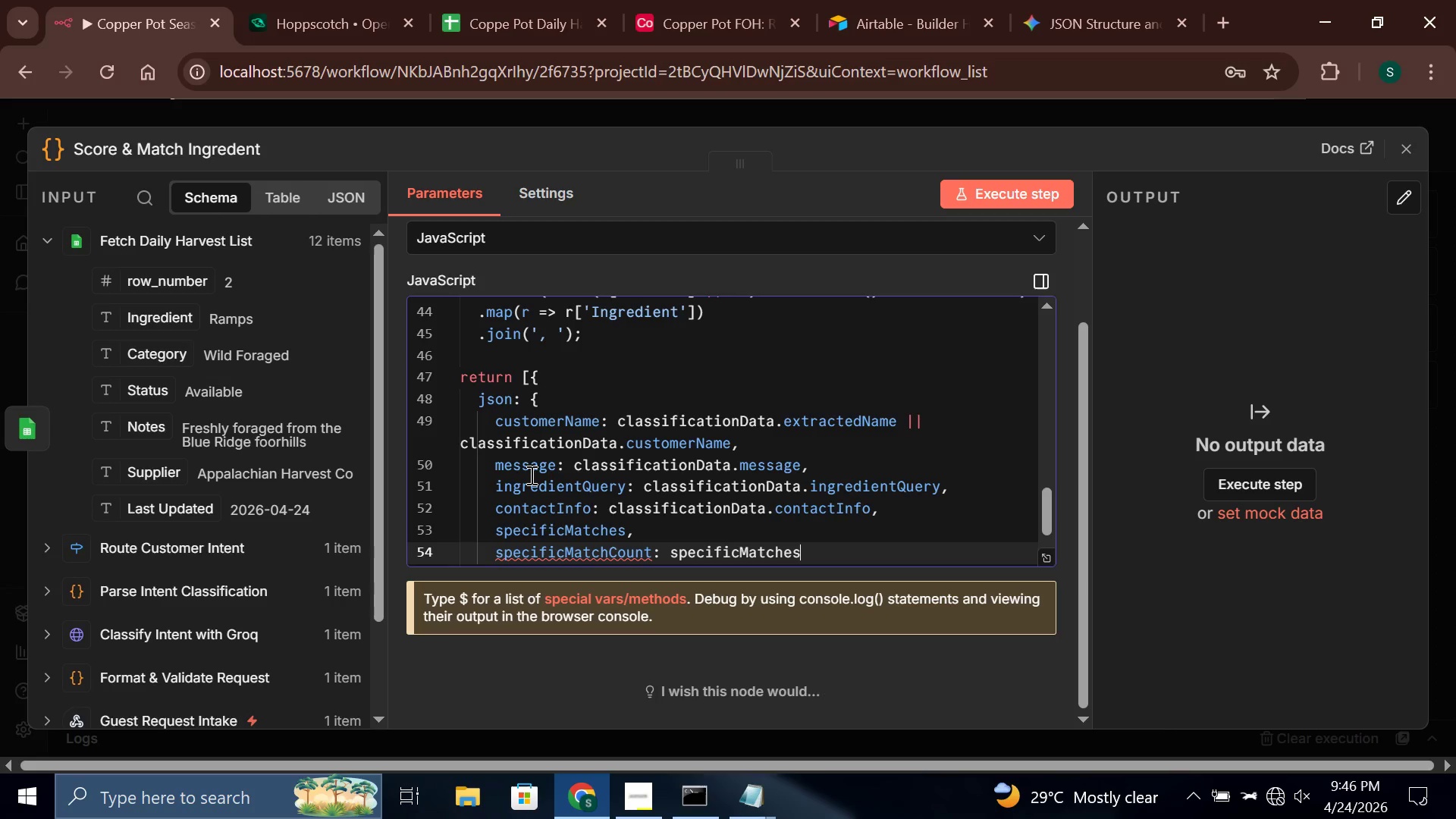 
 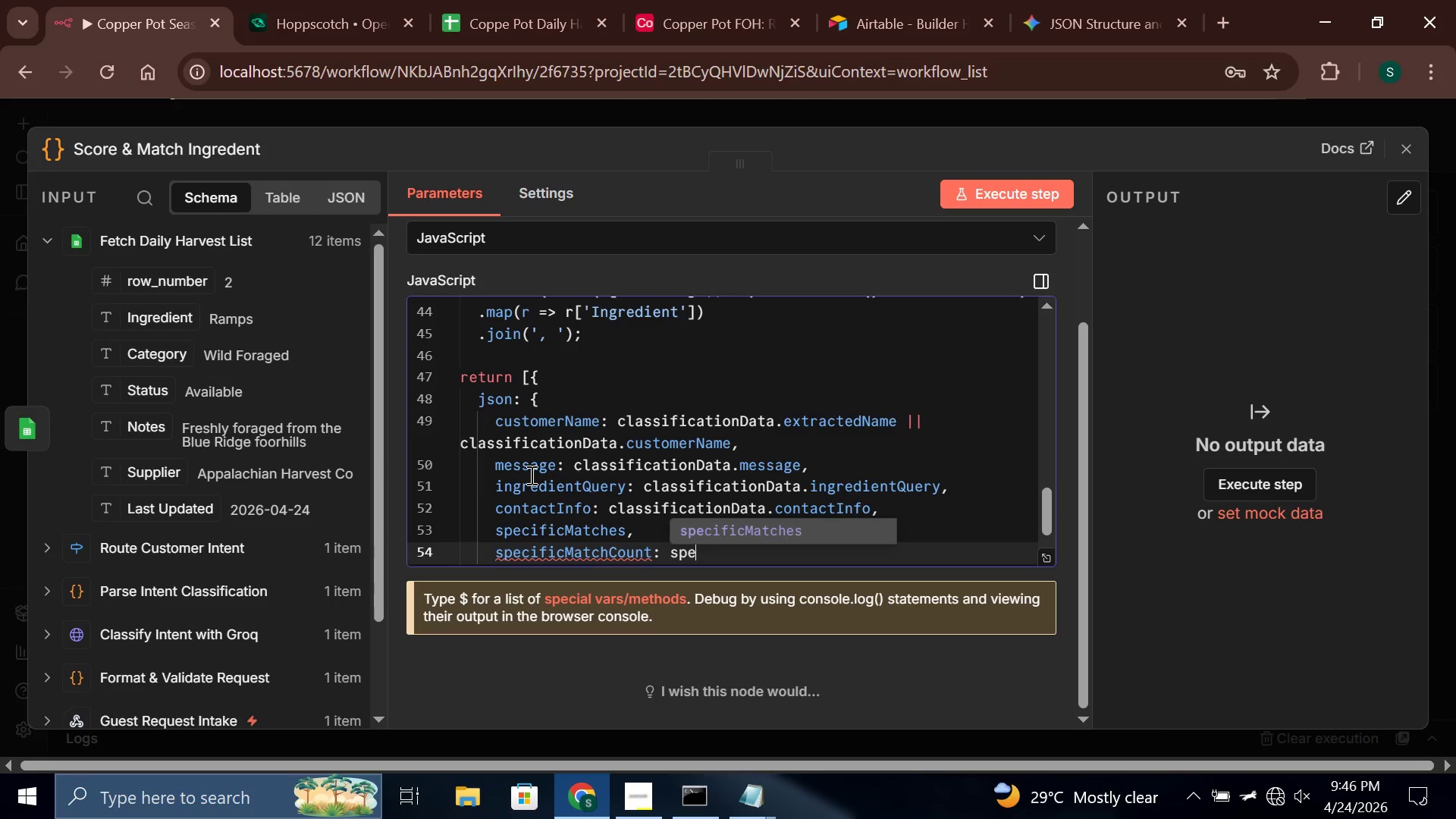 
key(Enter)
 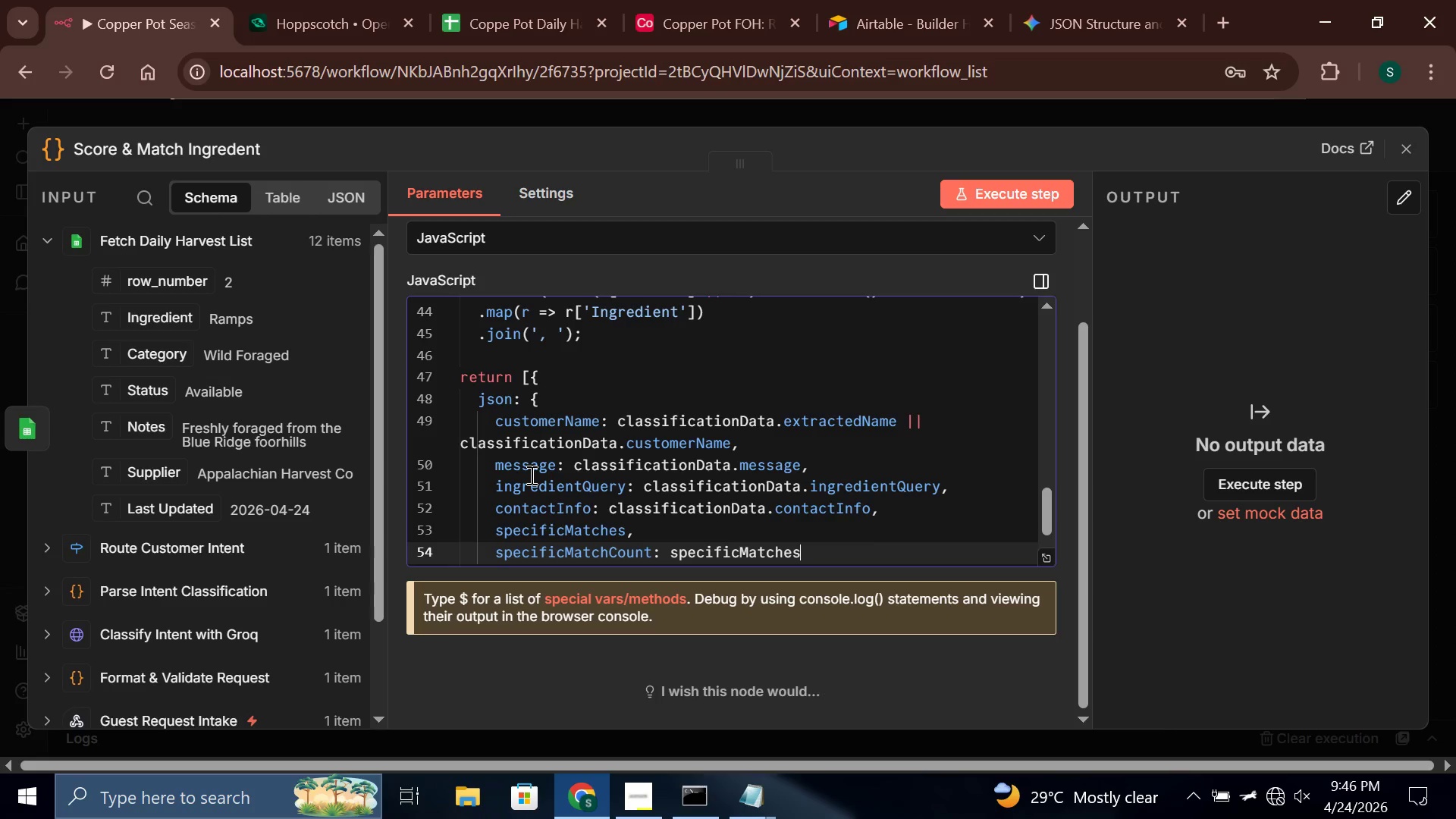 
type(.lenth,)
 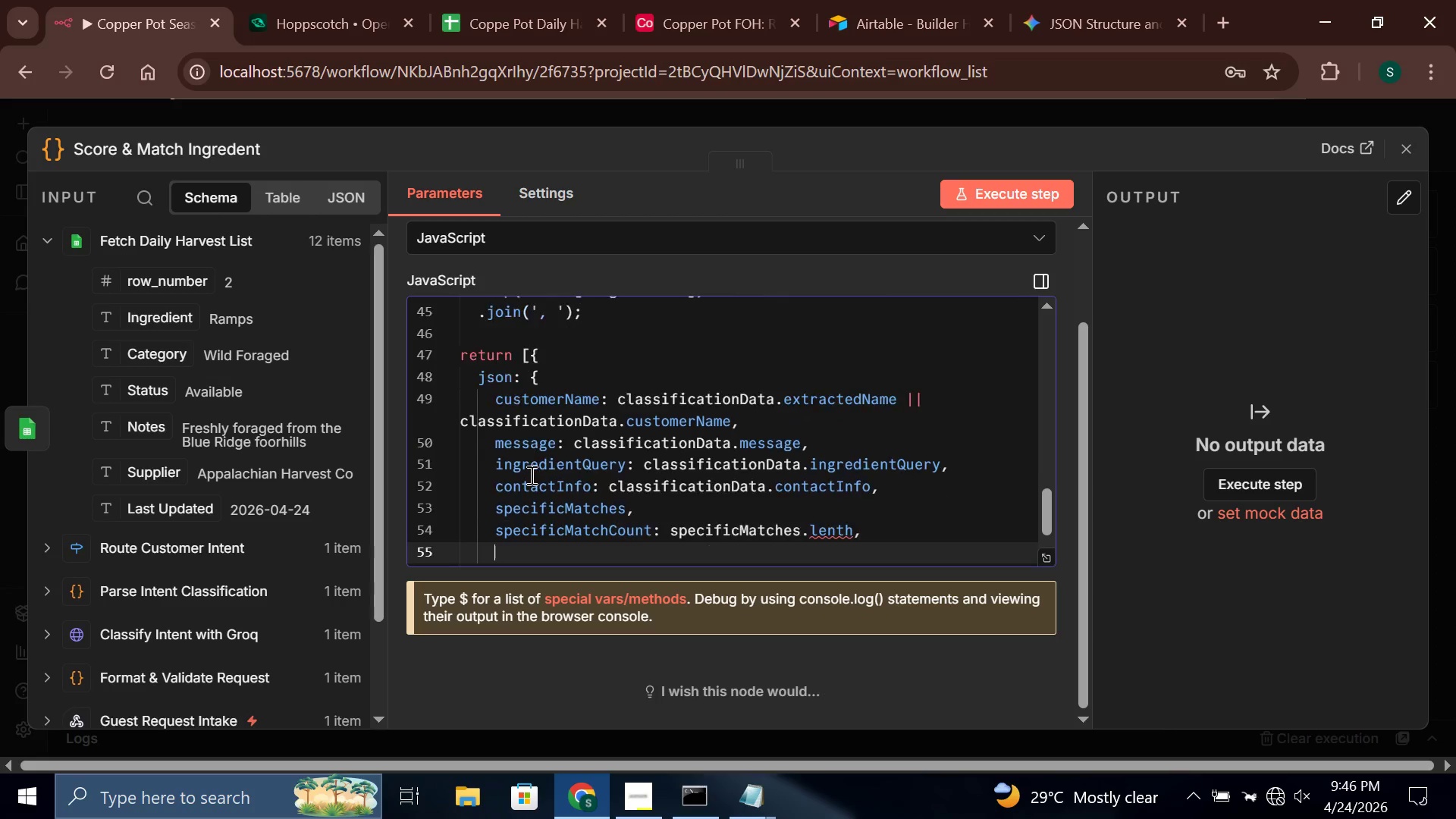 
key(Enter)
 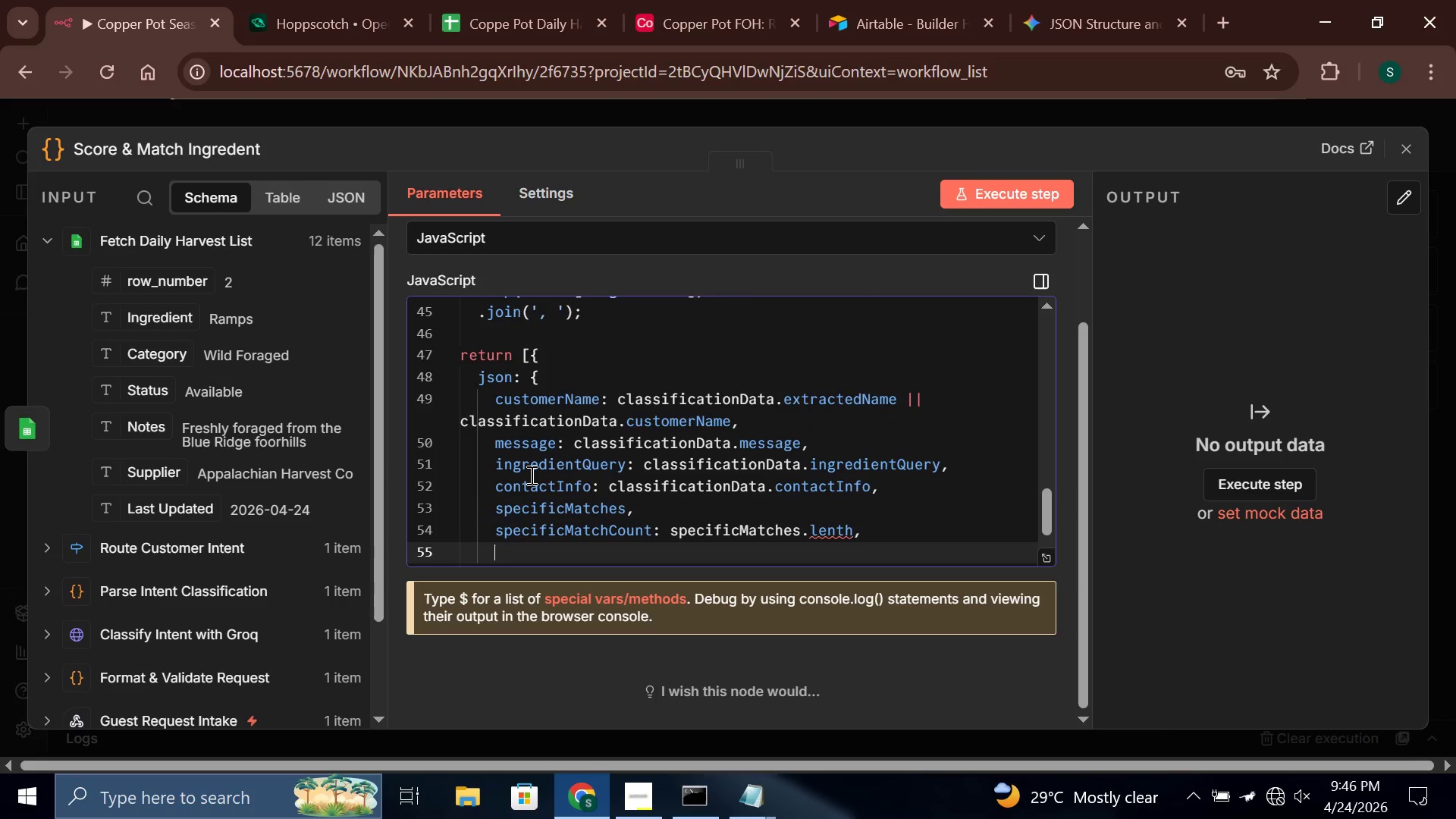 
type(availa)
 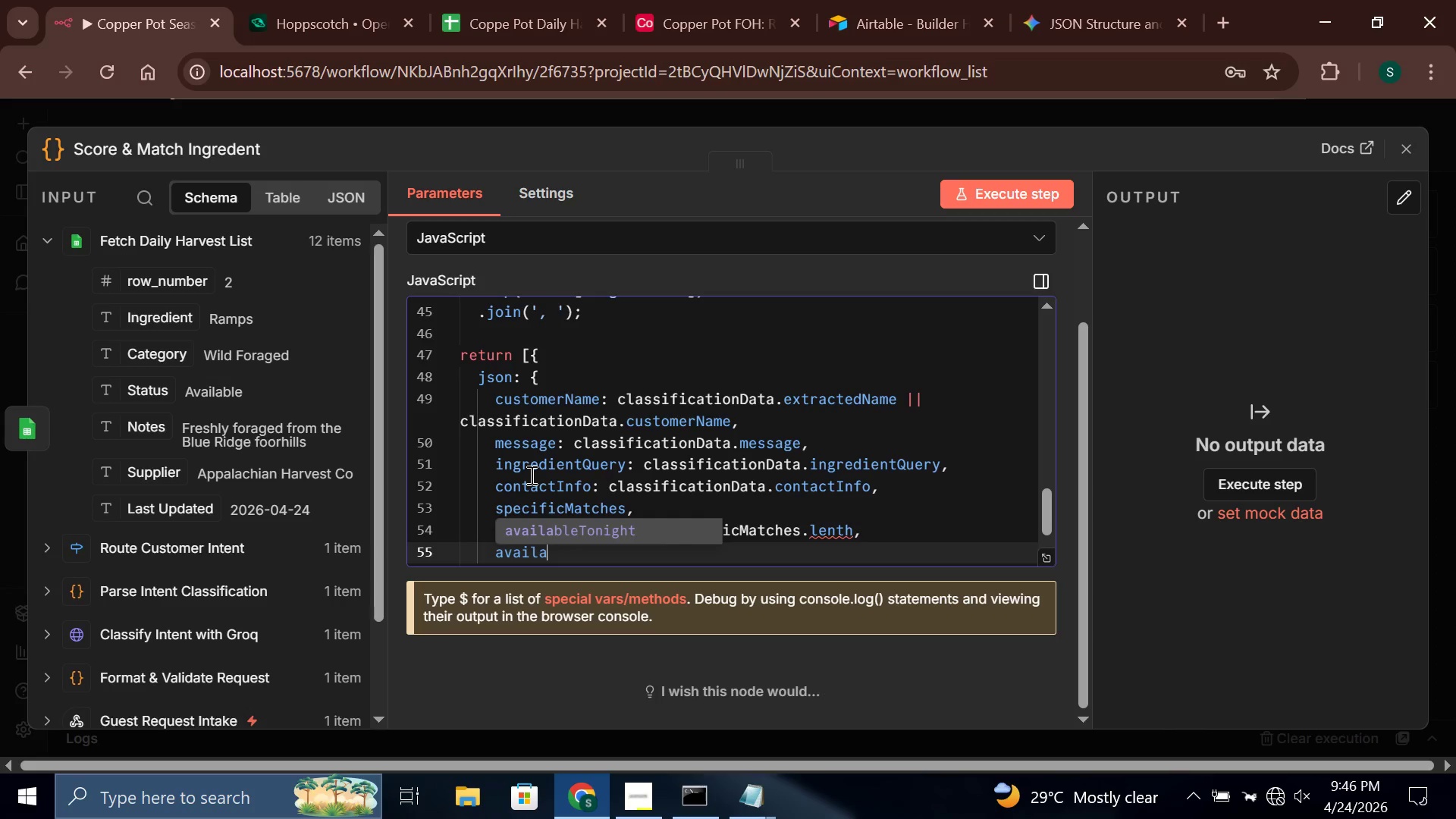 
key(Enter)
 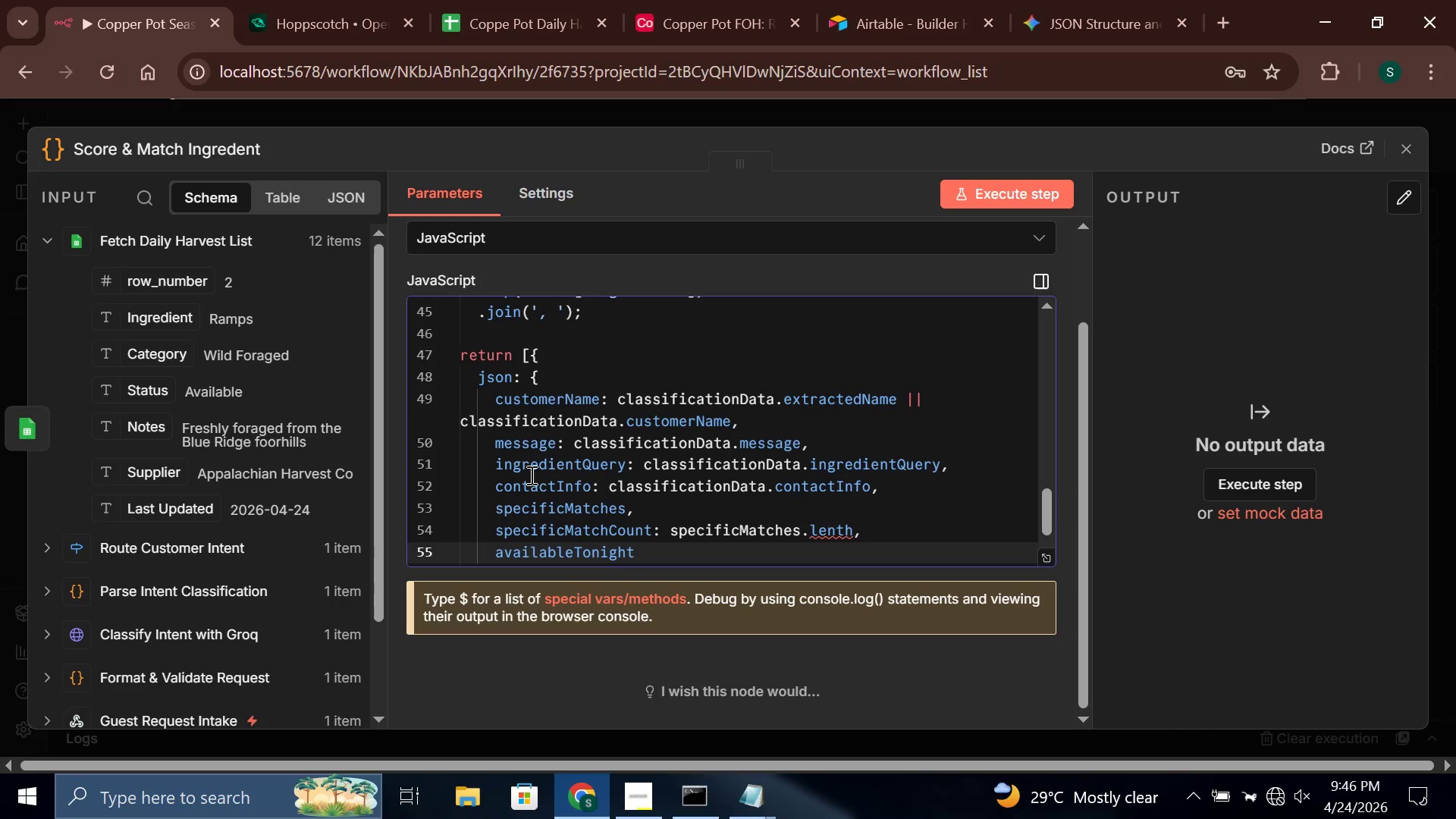 
key(Comma)
 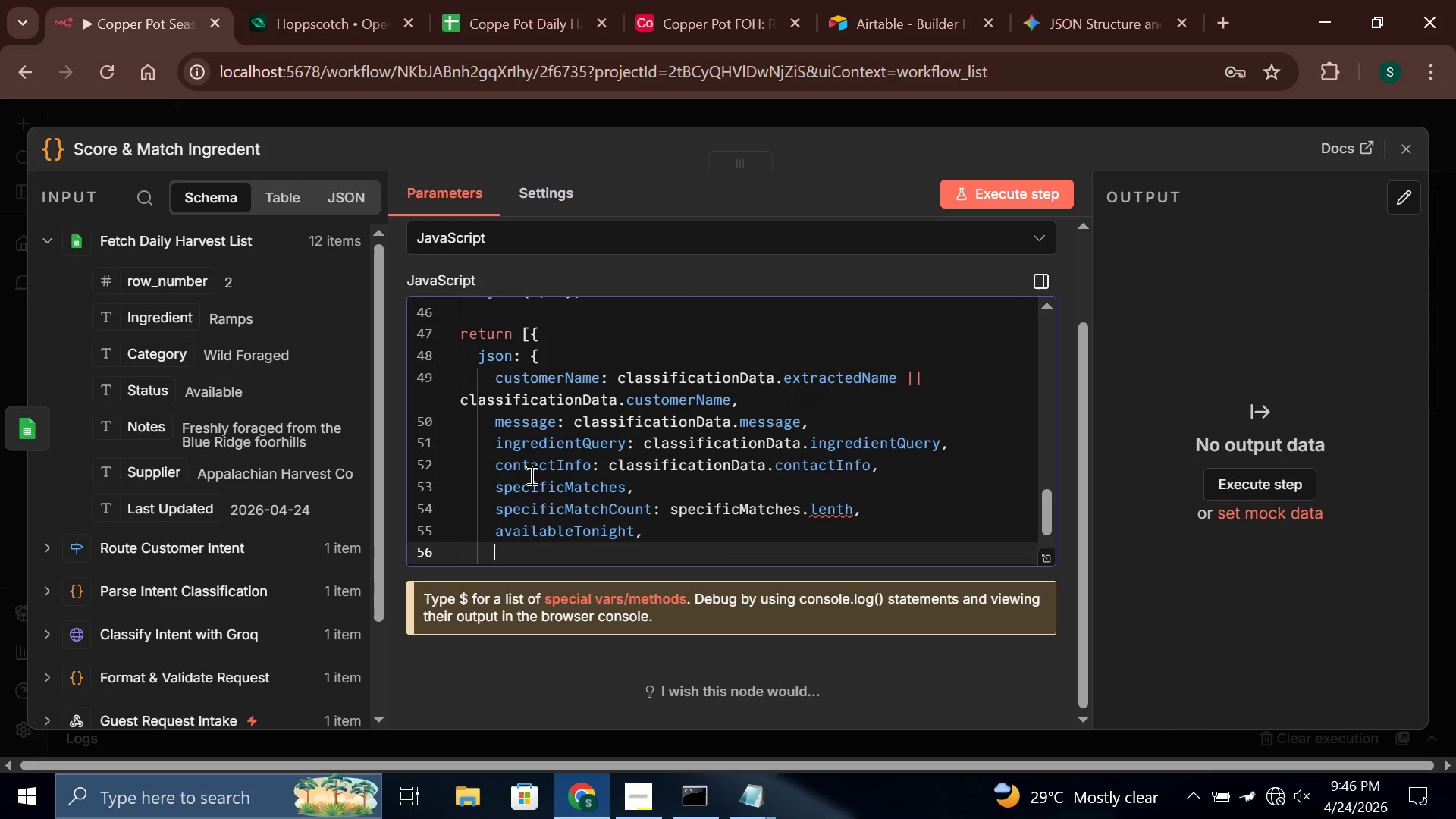 
key(Enter)
 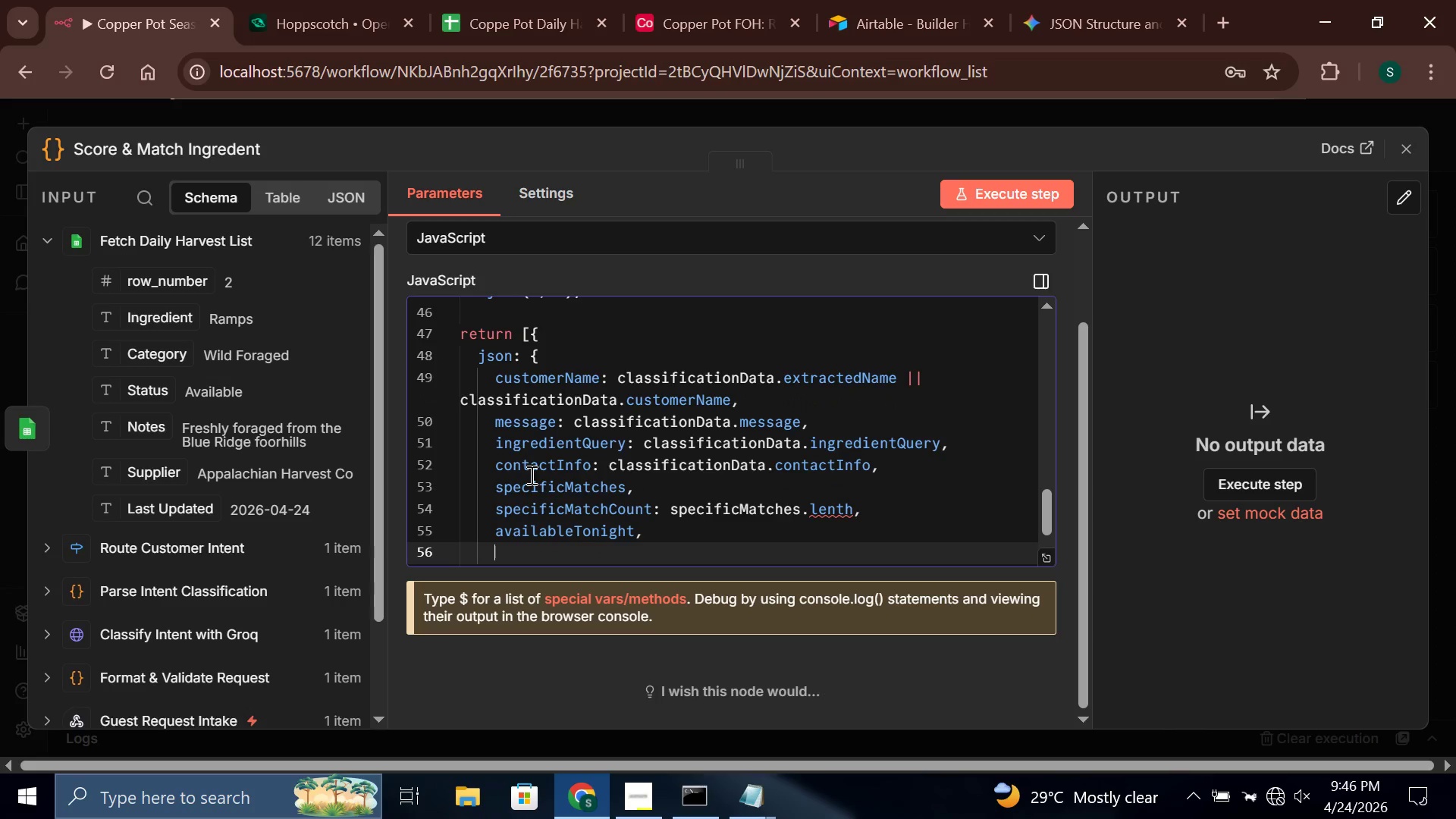 
type(totalAvailable: all)
 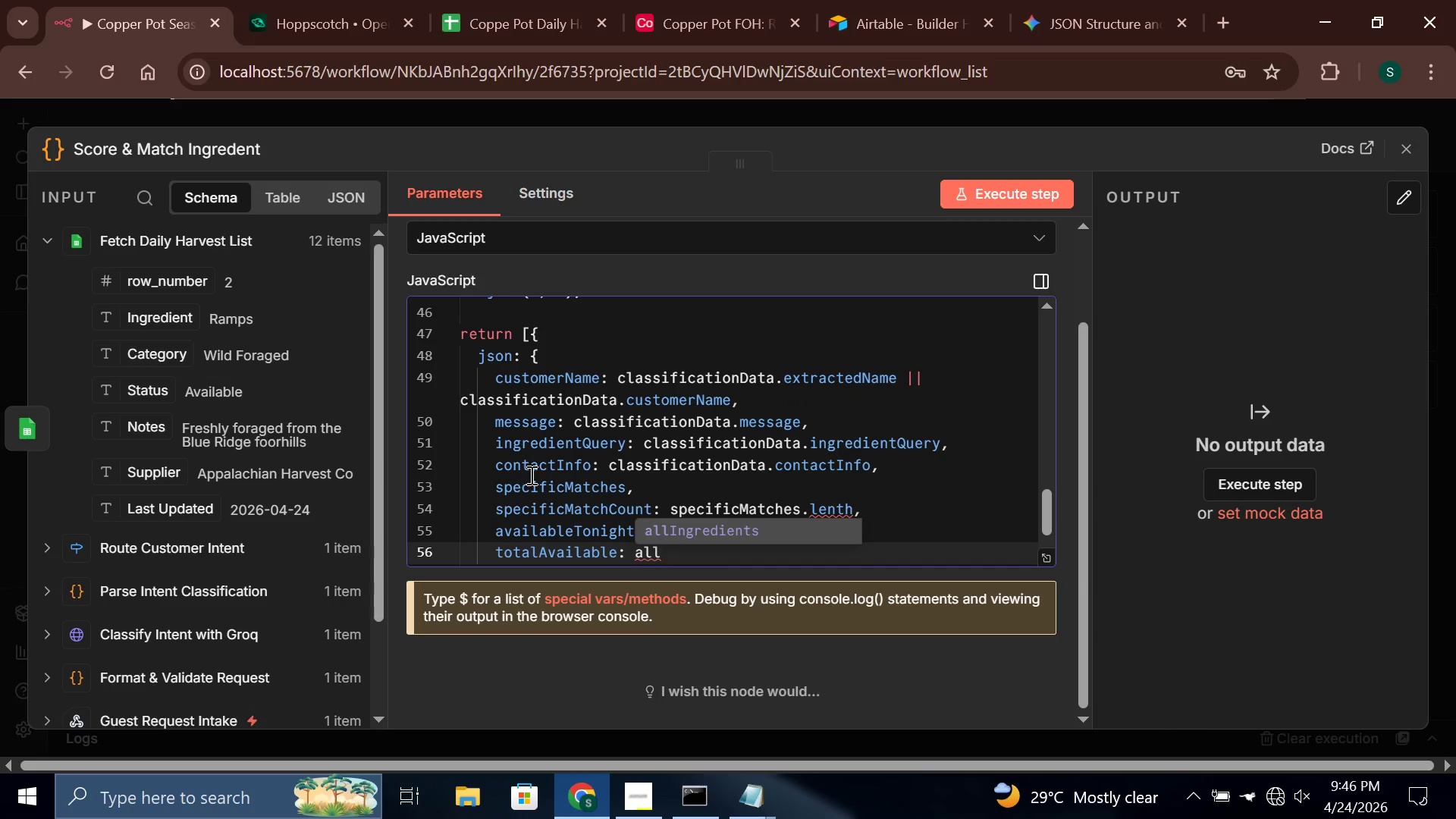 
 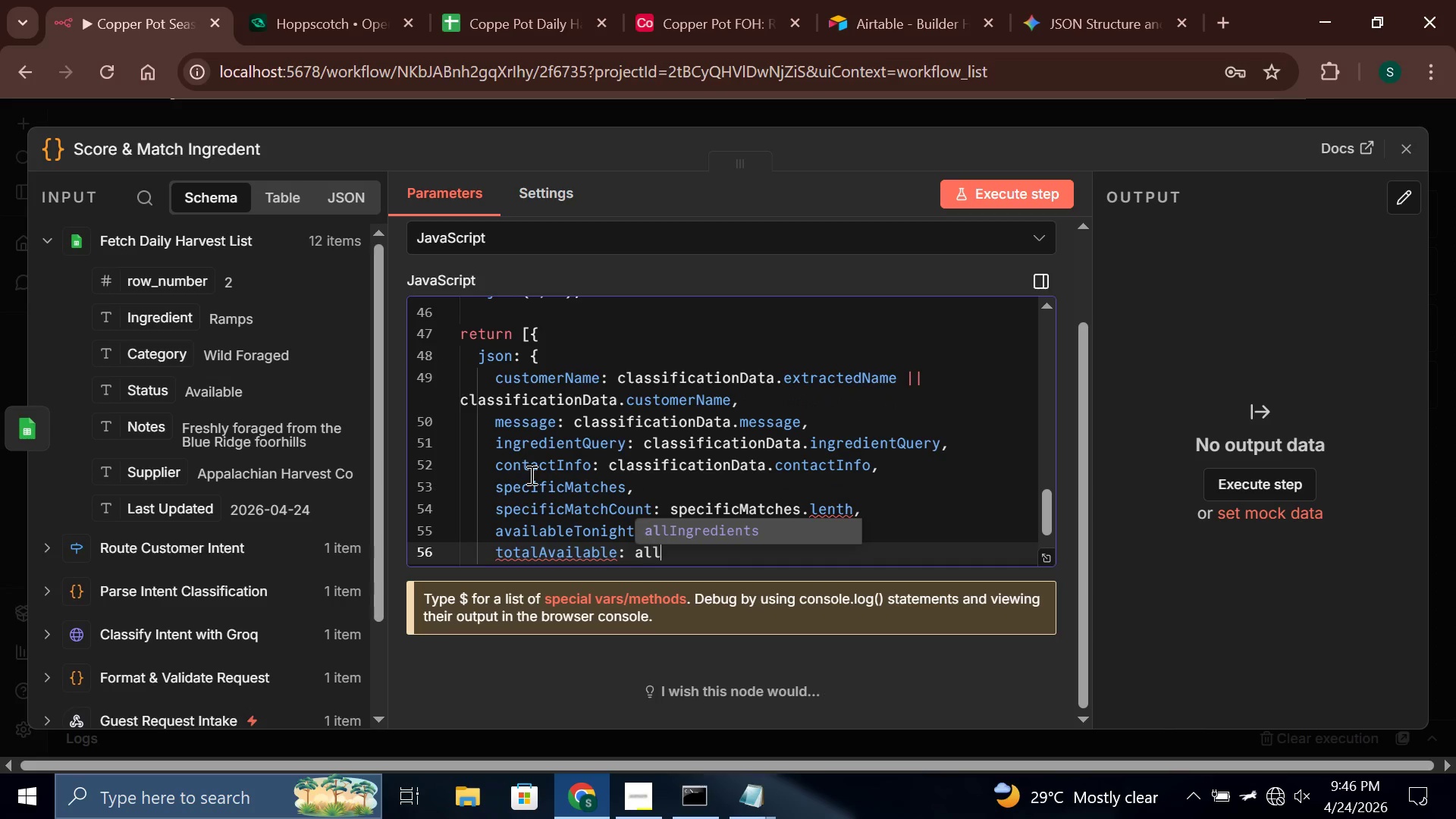 
hold_key(key=ShiftLeft, duration=0.73)
 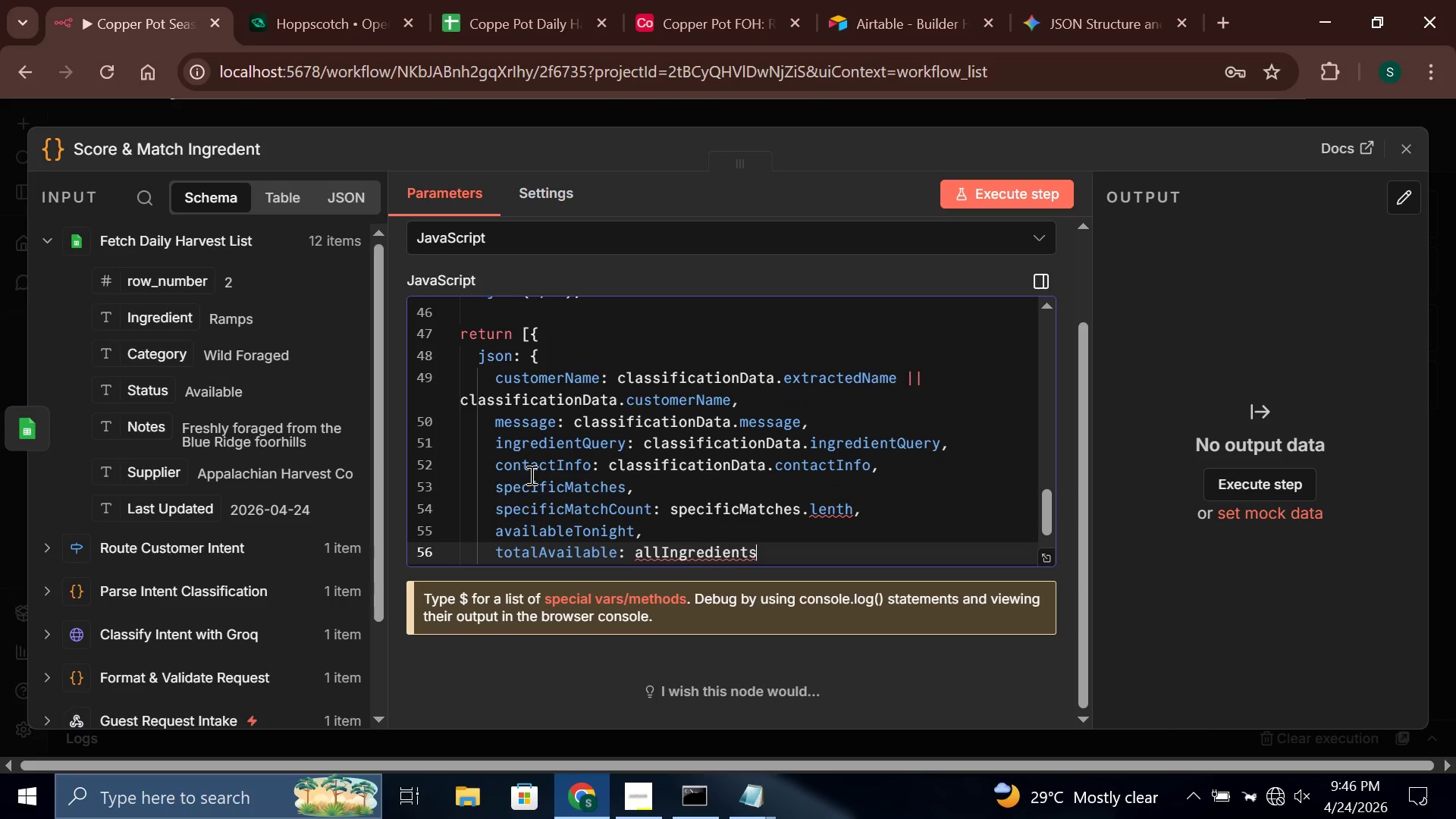 
key(Enter)
 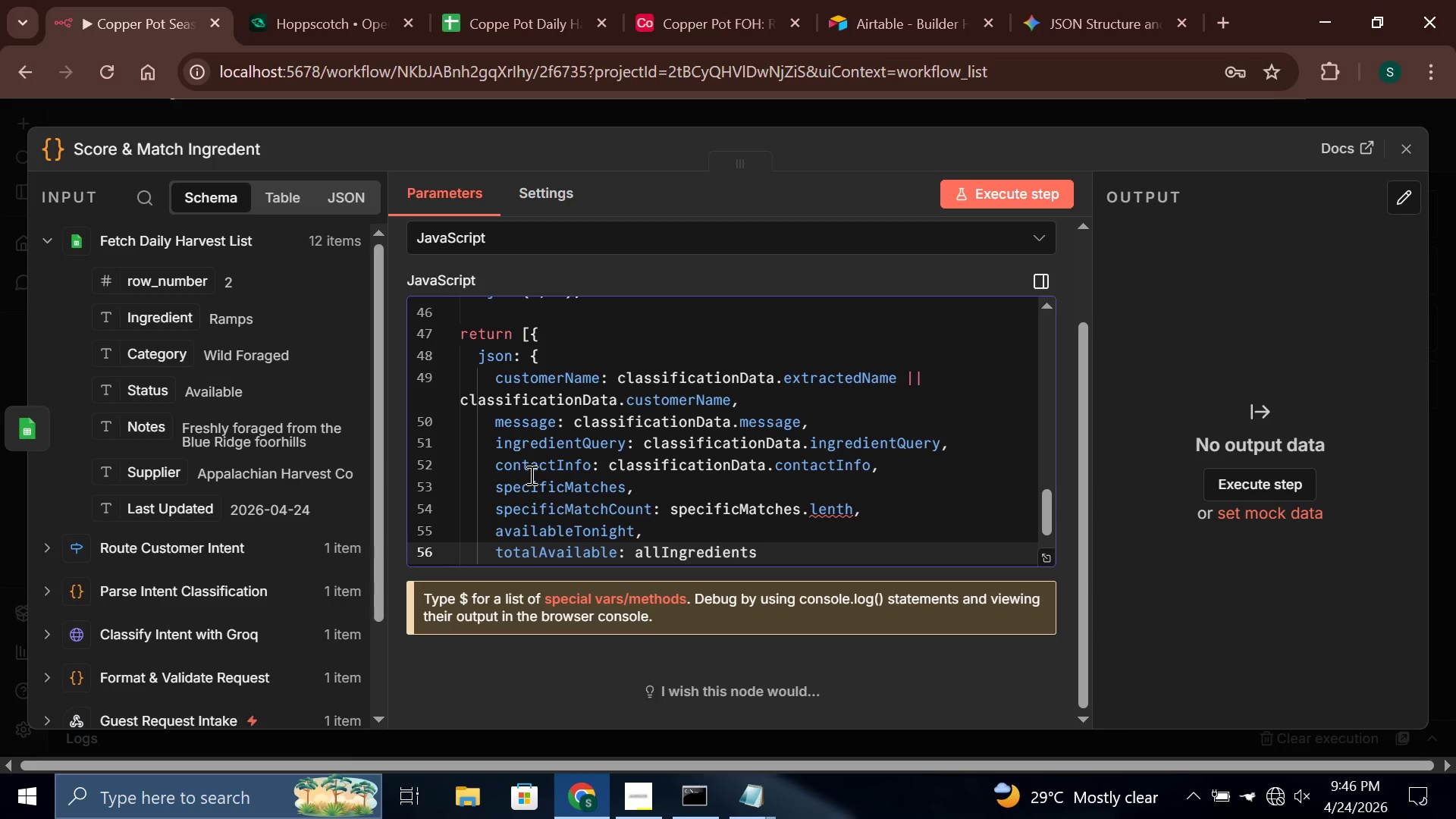 
type(.filter)
 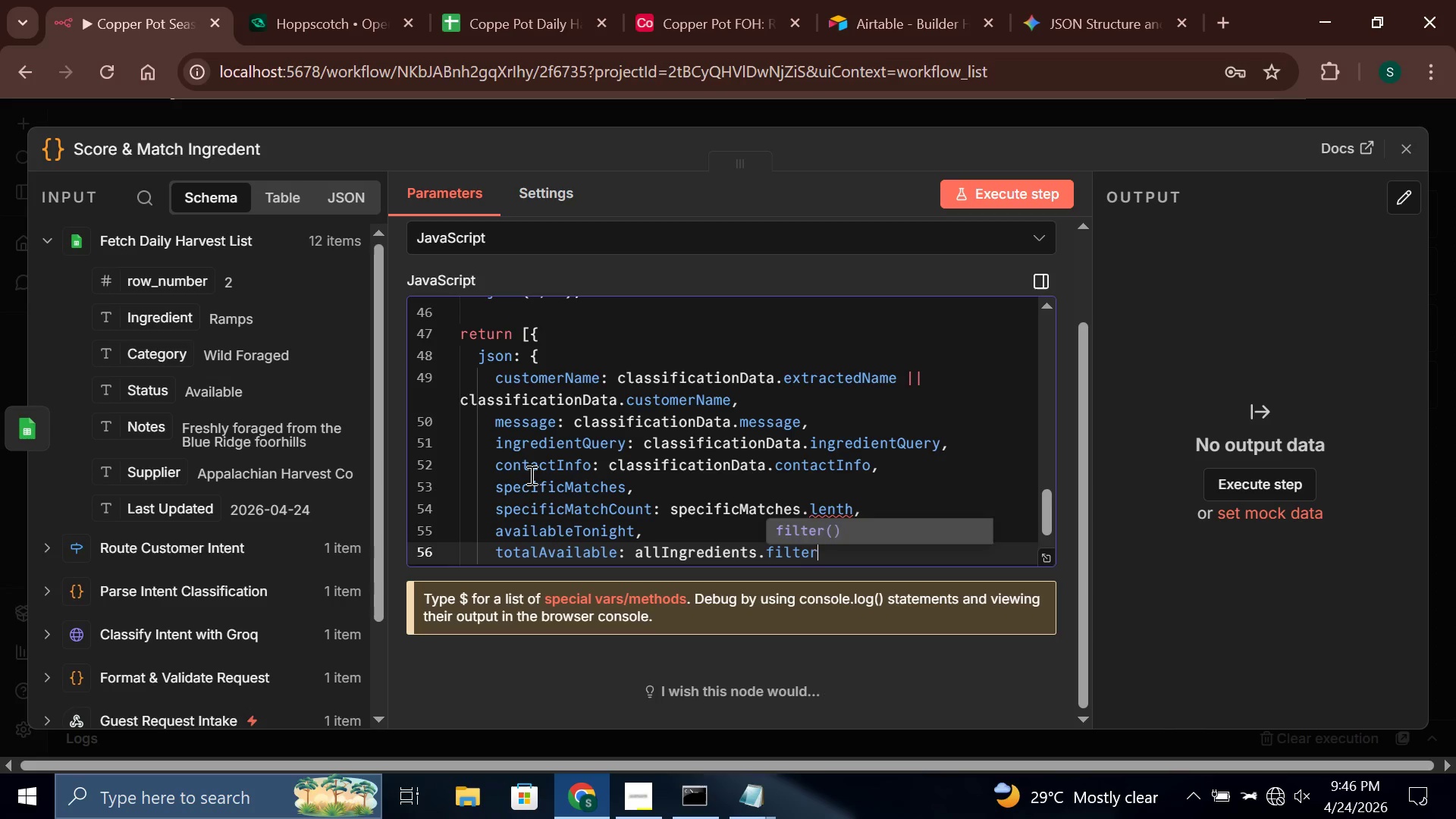 
key(Enter)
 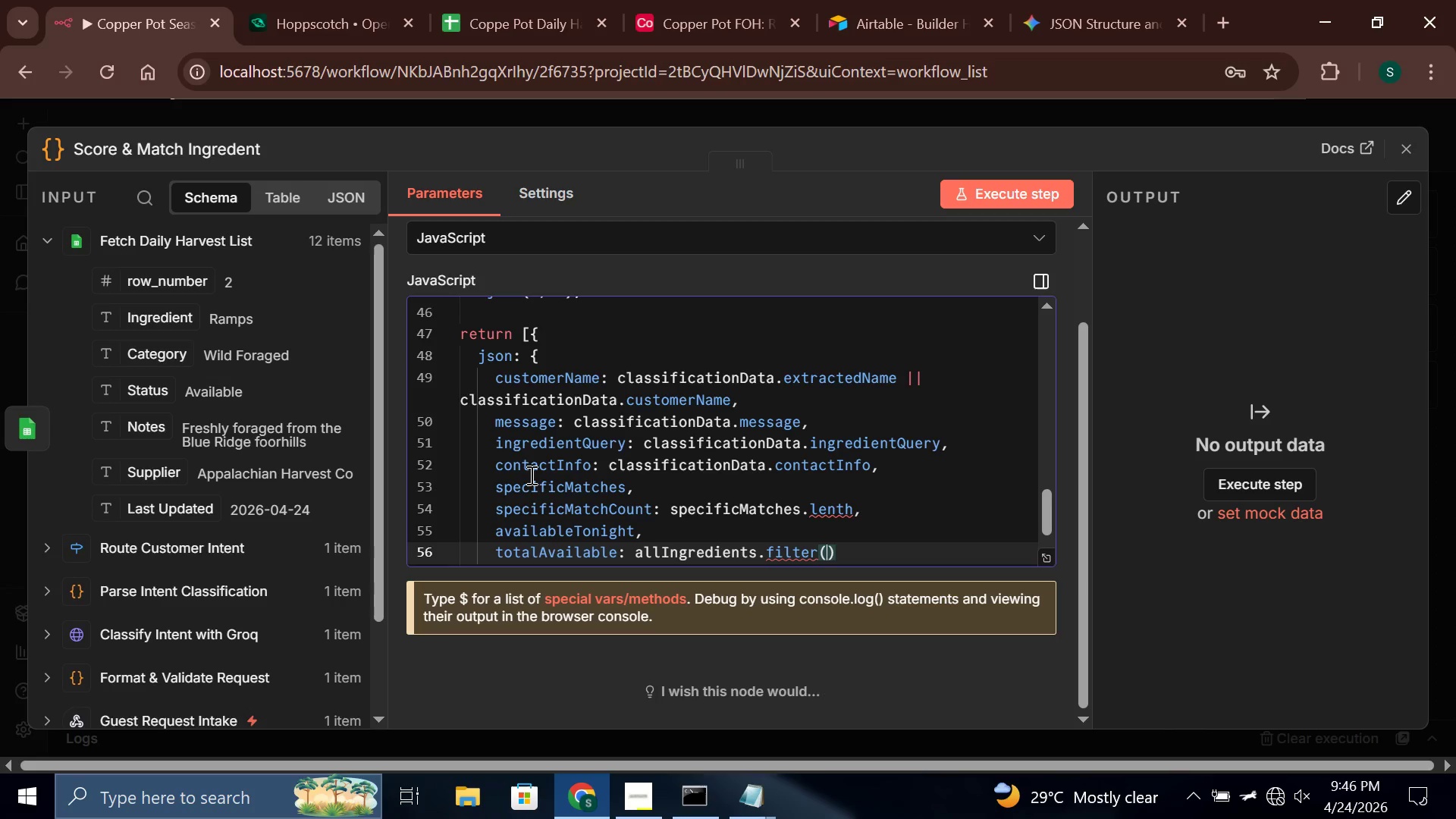 
key(R)
 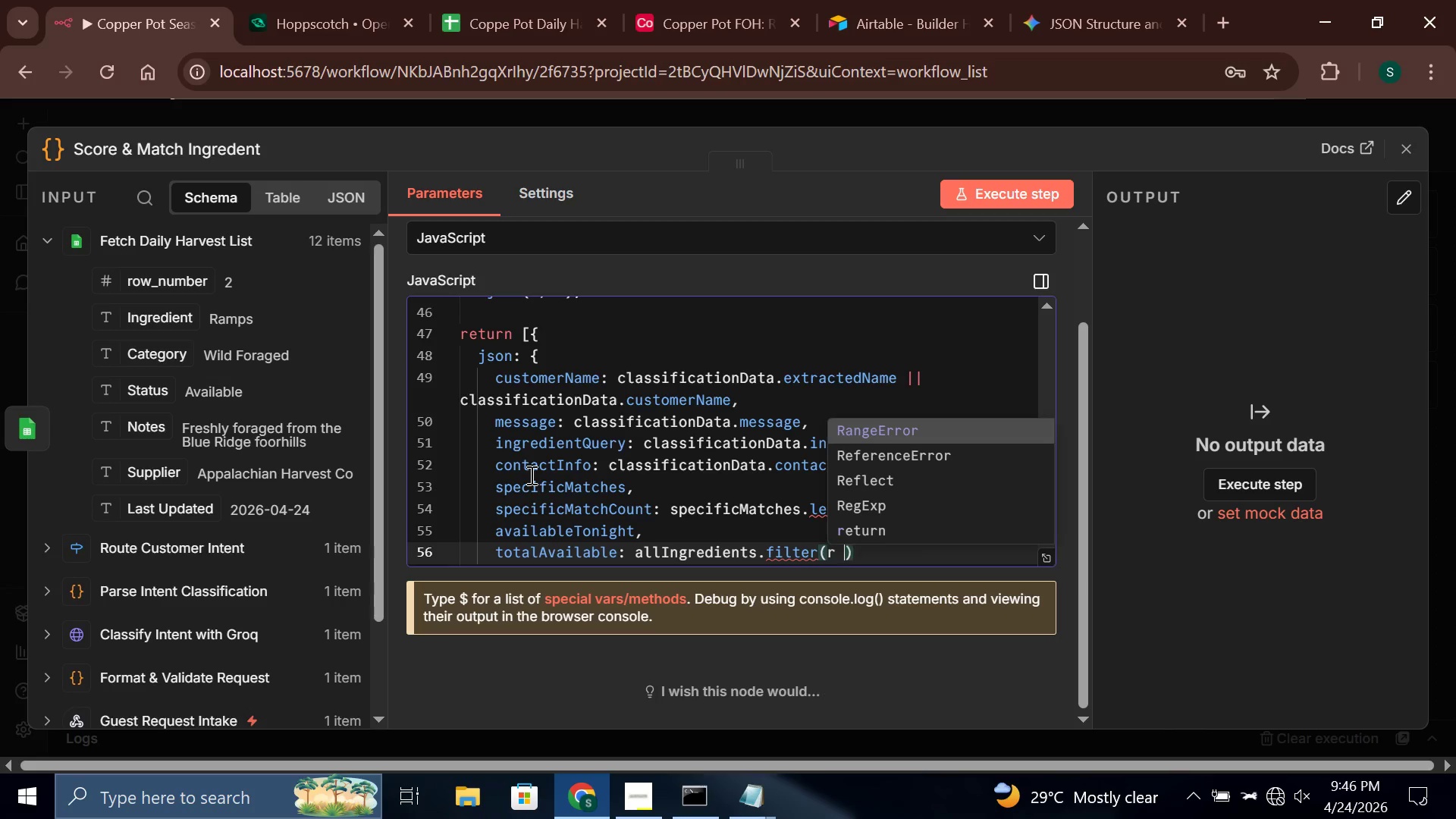 
key(Space)
 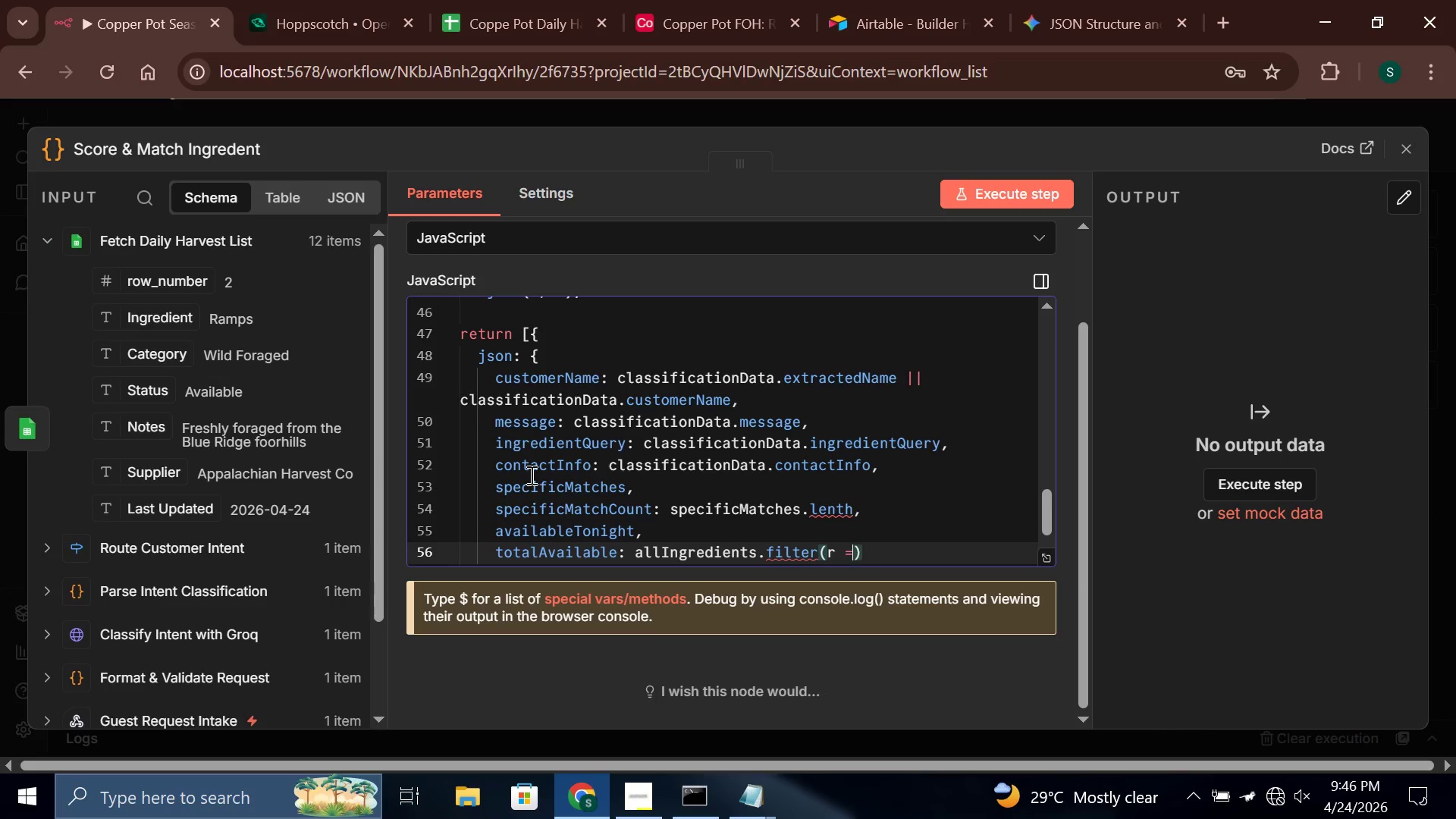 
key(Equal)
 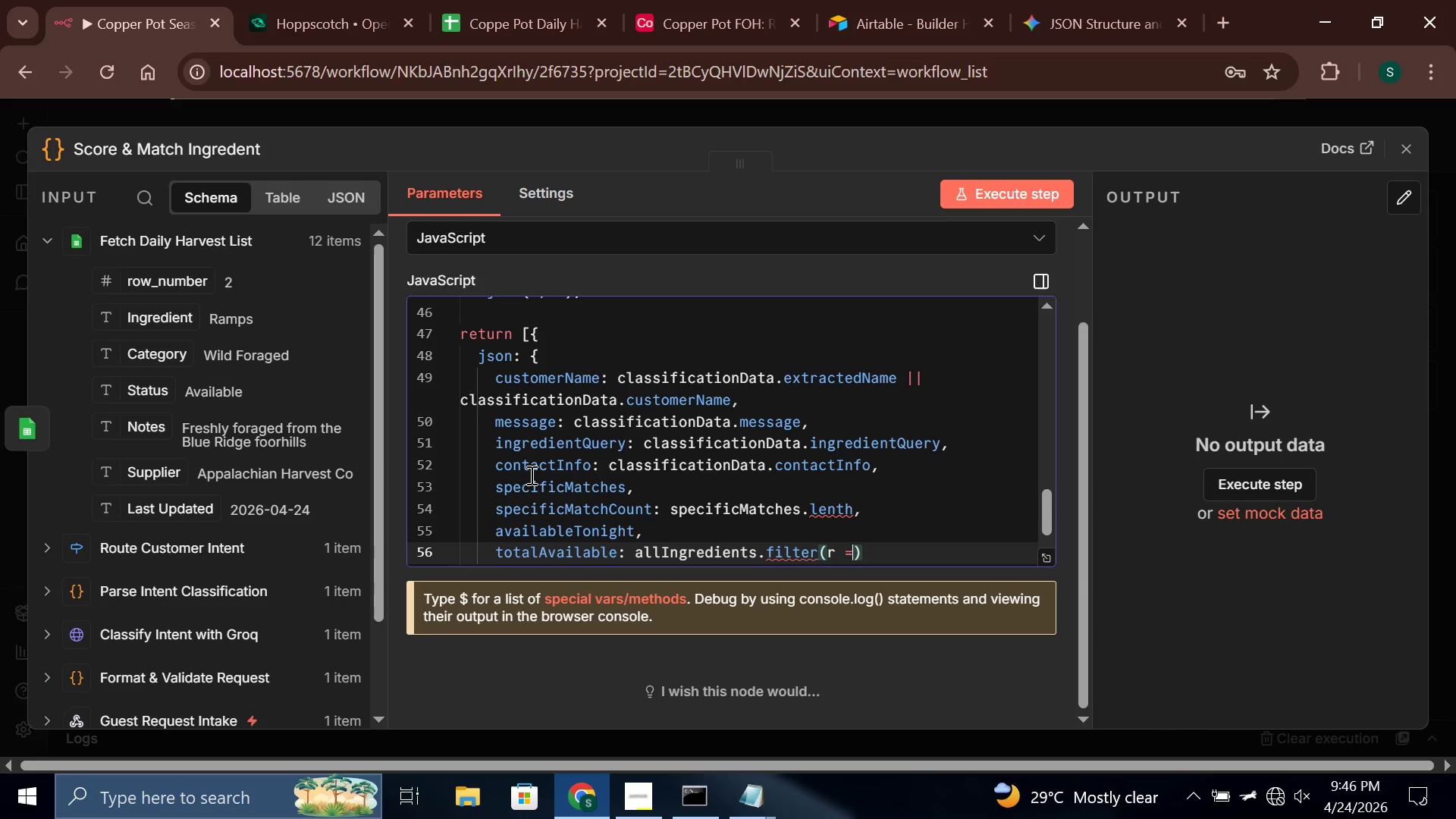 
key(Shift+Period)
 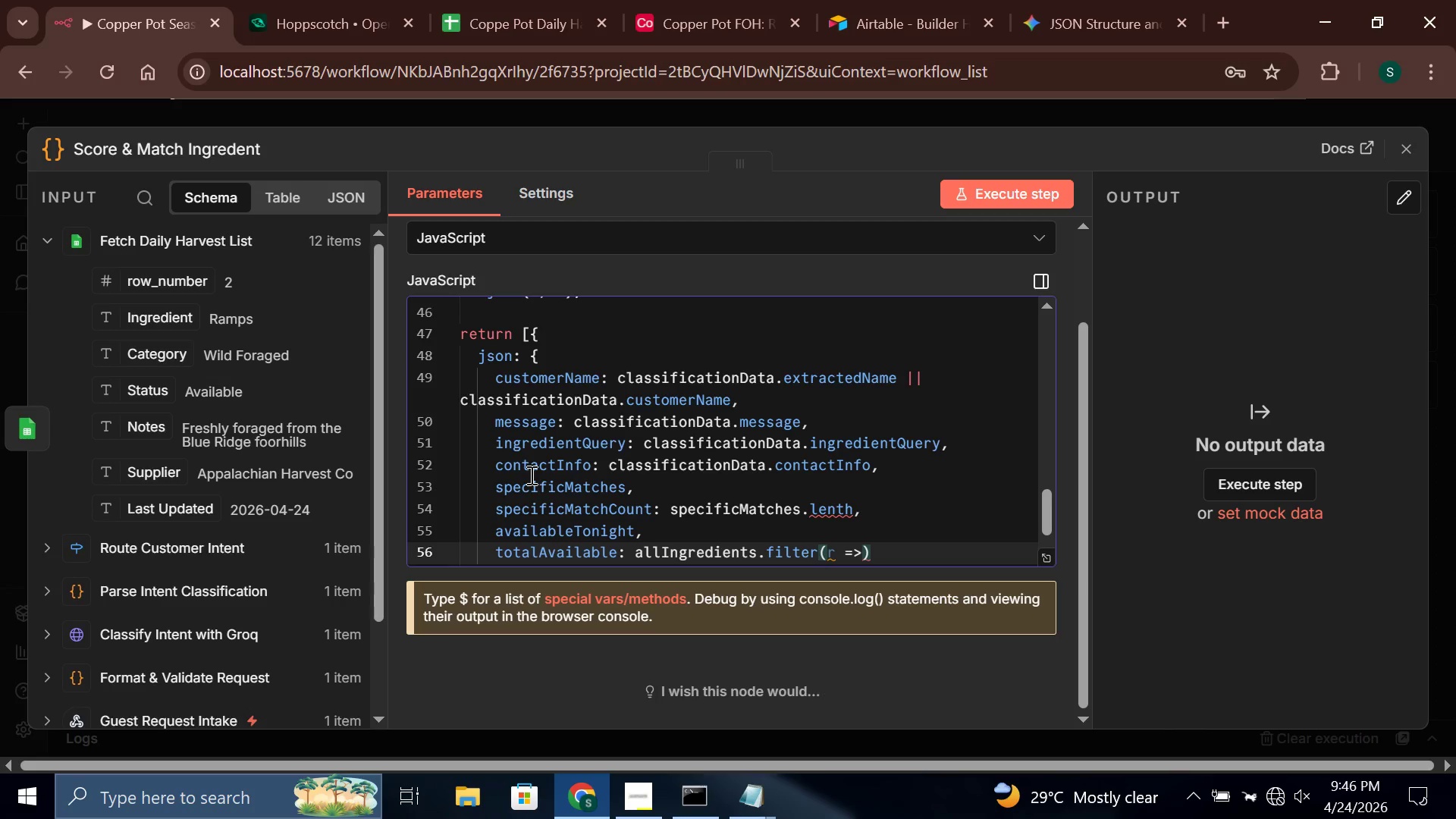 
key(Enter)
 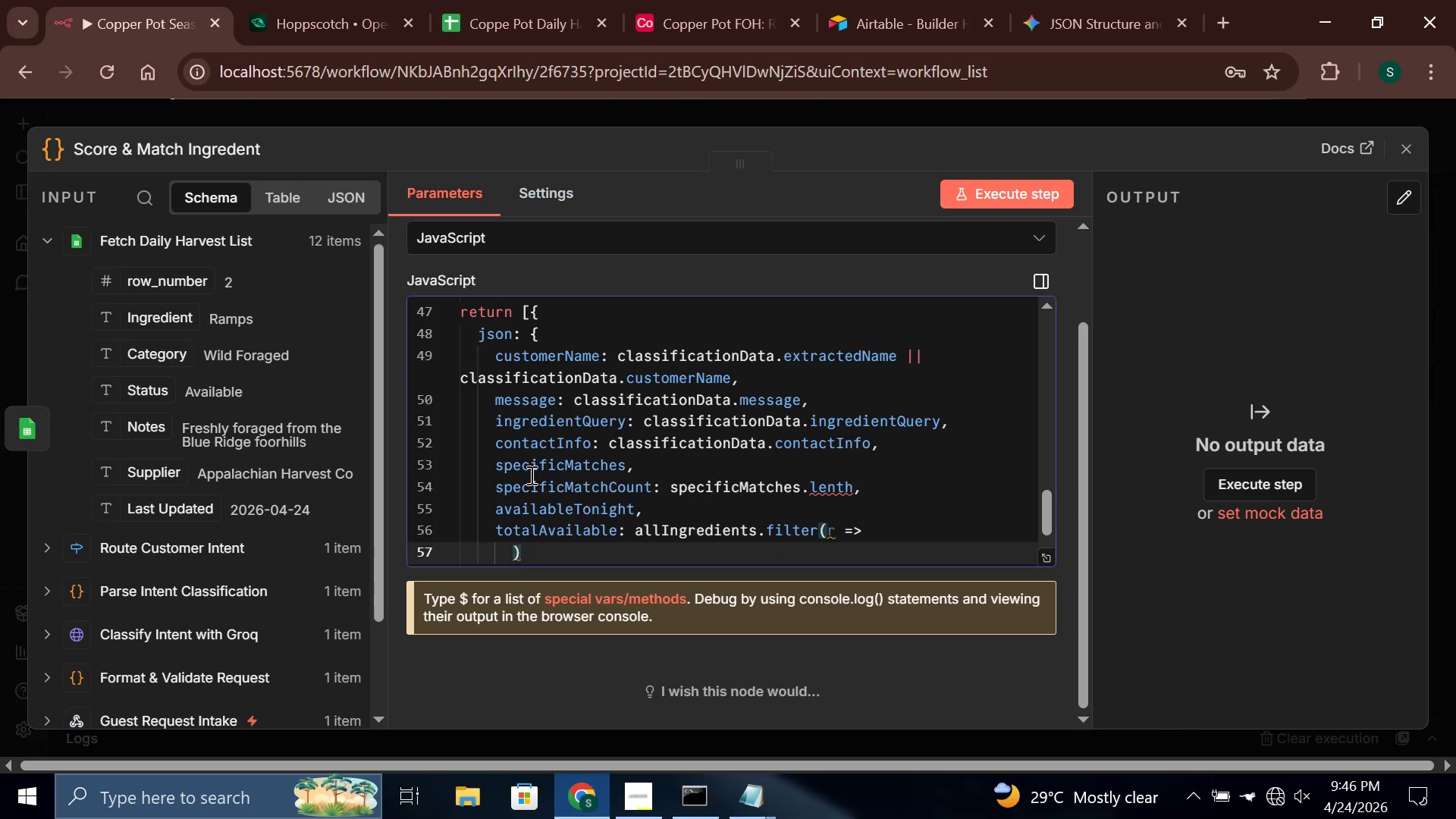 
type((r['S)
 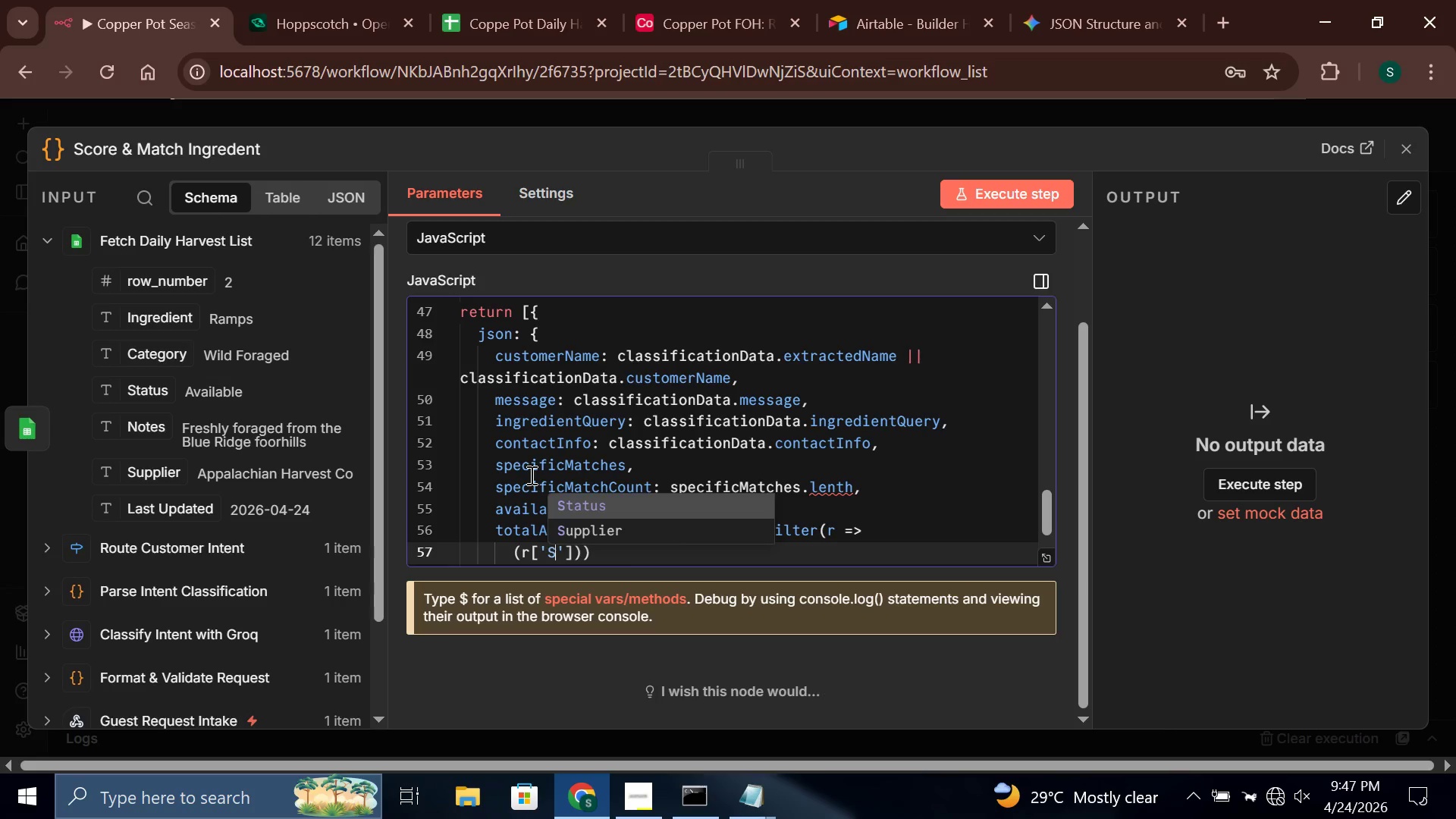 
key(Enter)
 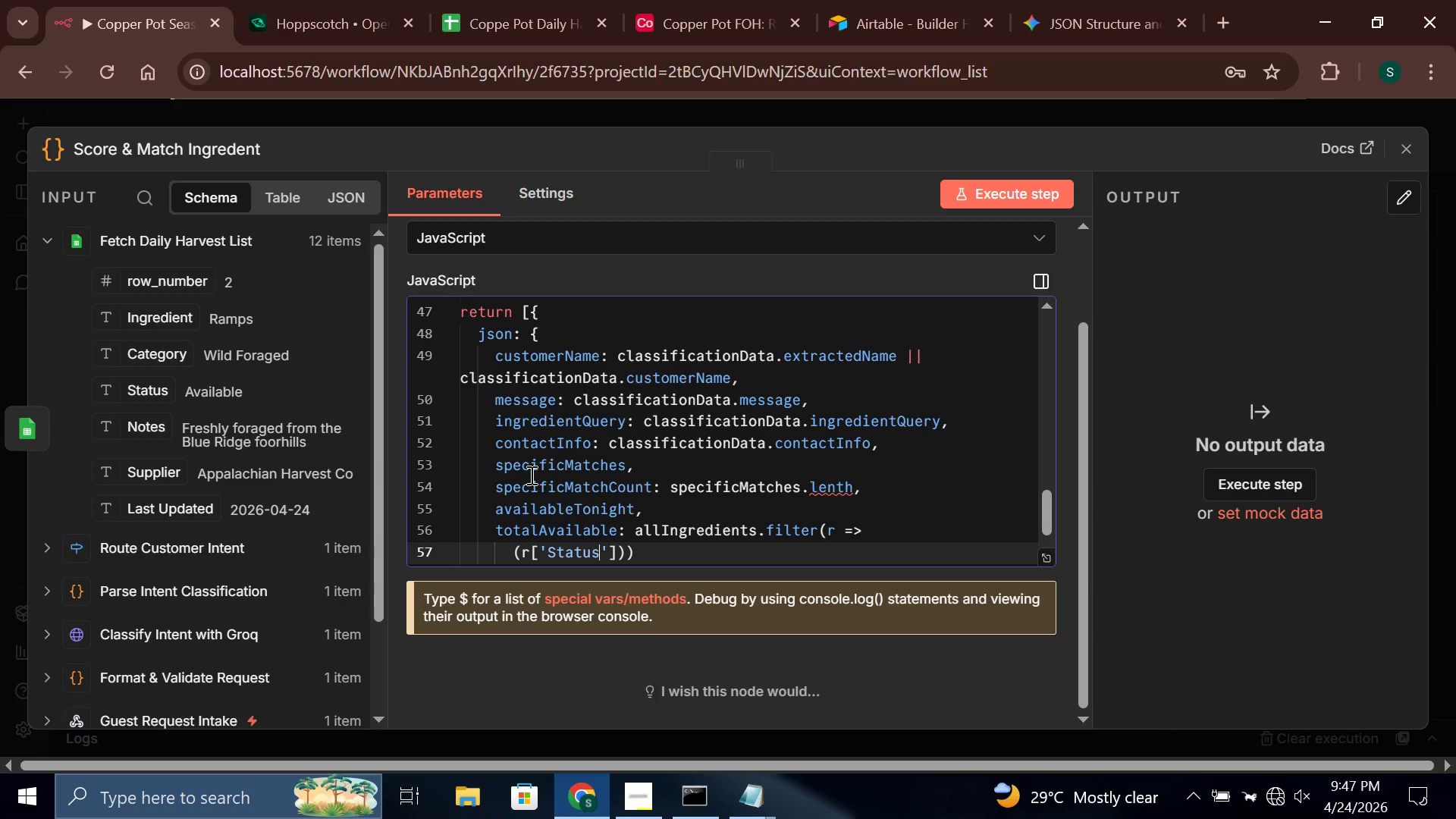 
key(ArrowRight)
 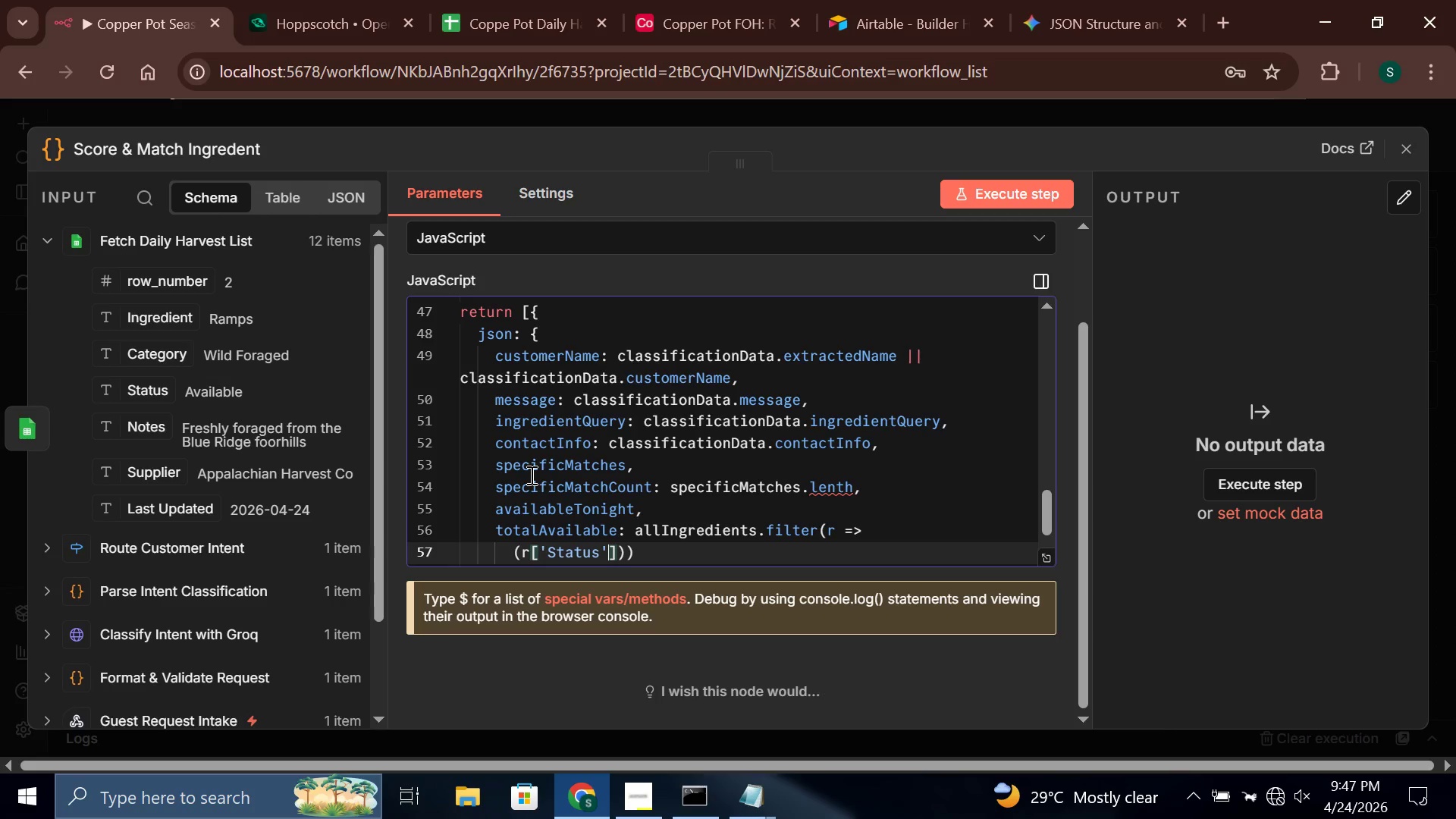 
key(ArrowRight)
 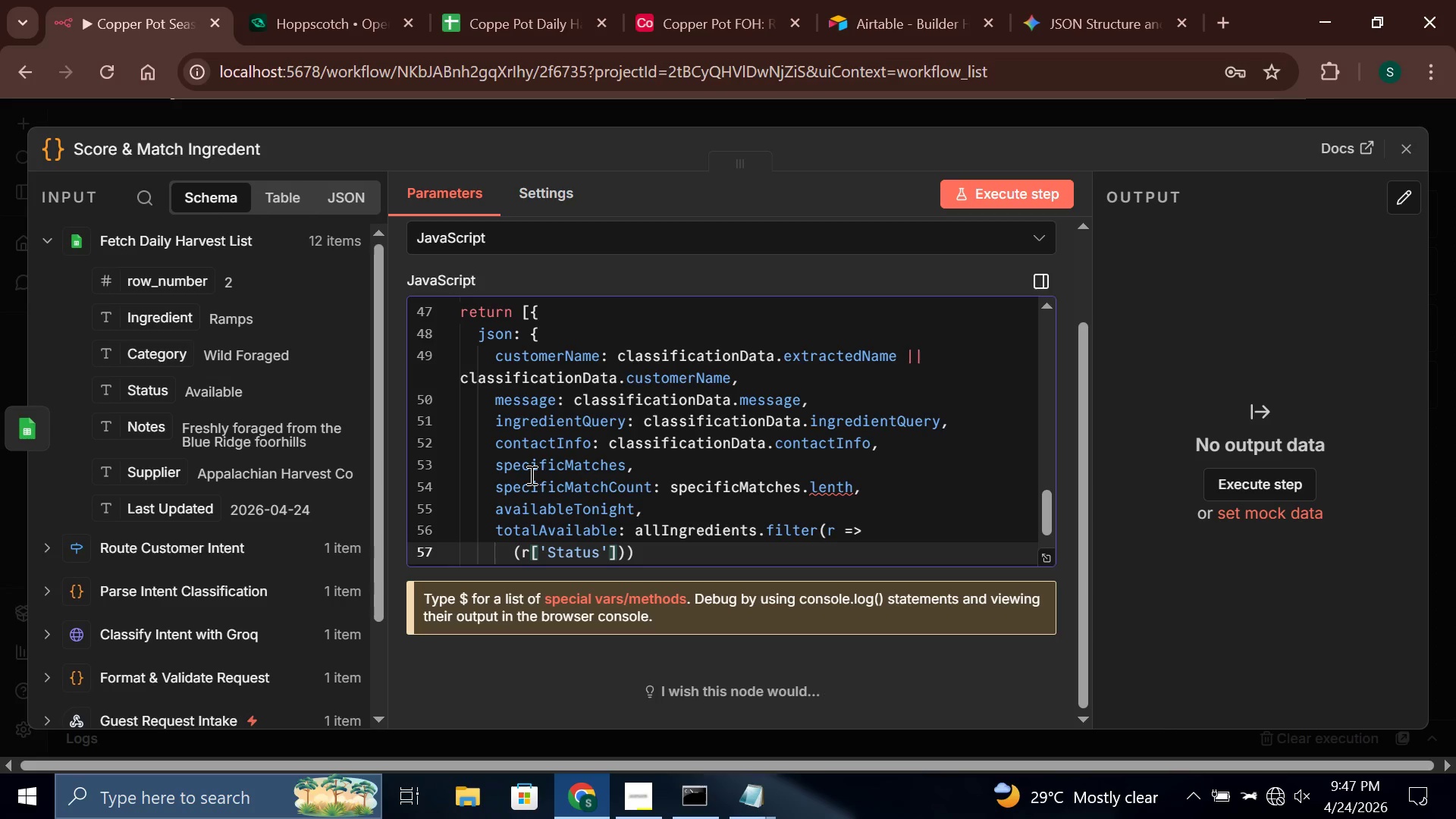 
key(Space)
 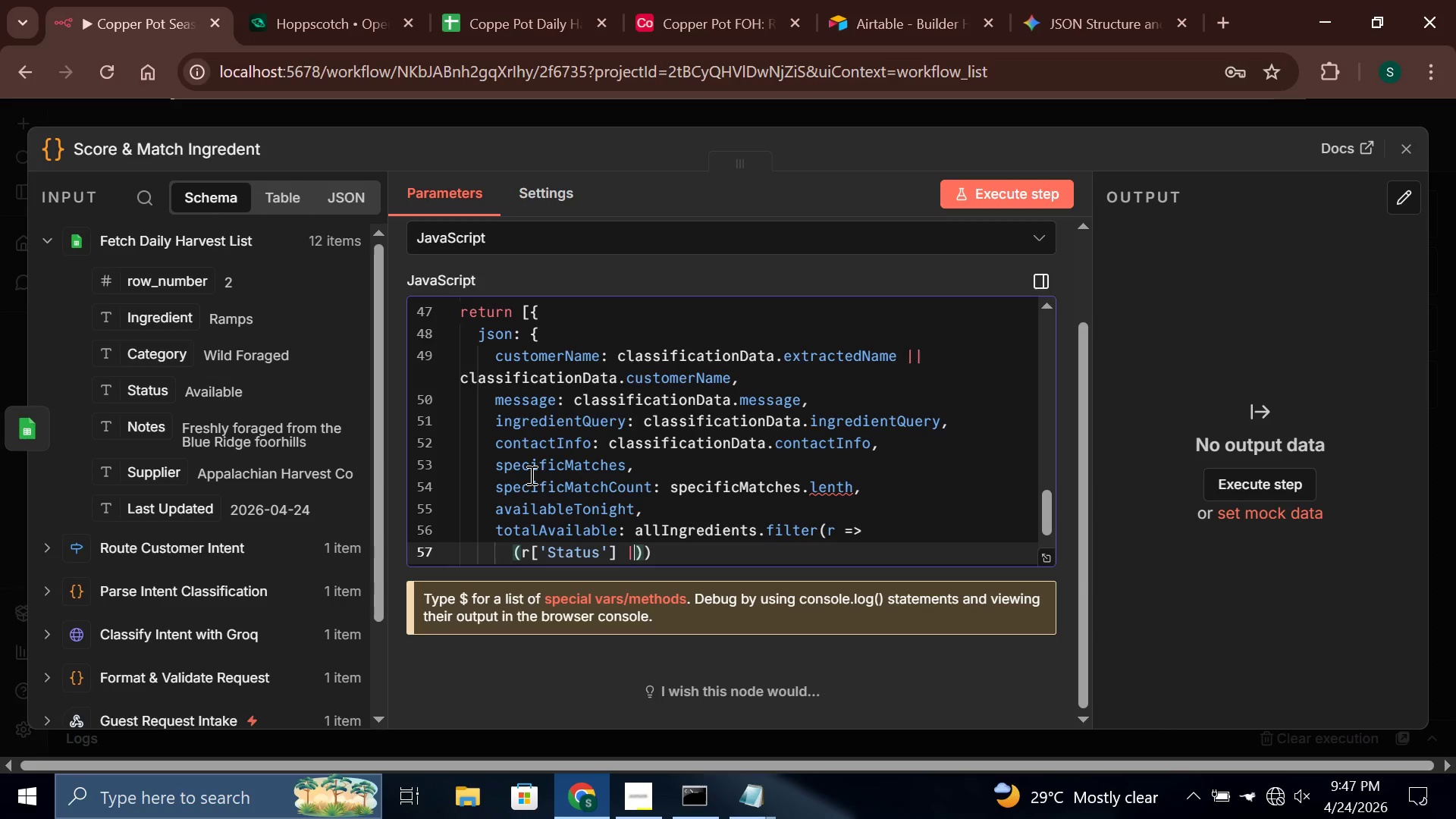 
key(Shift+Backslash)
 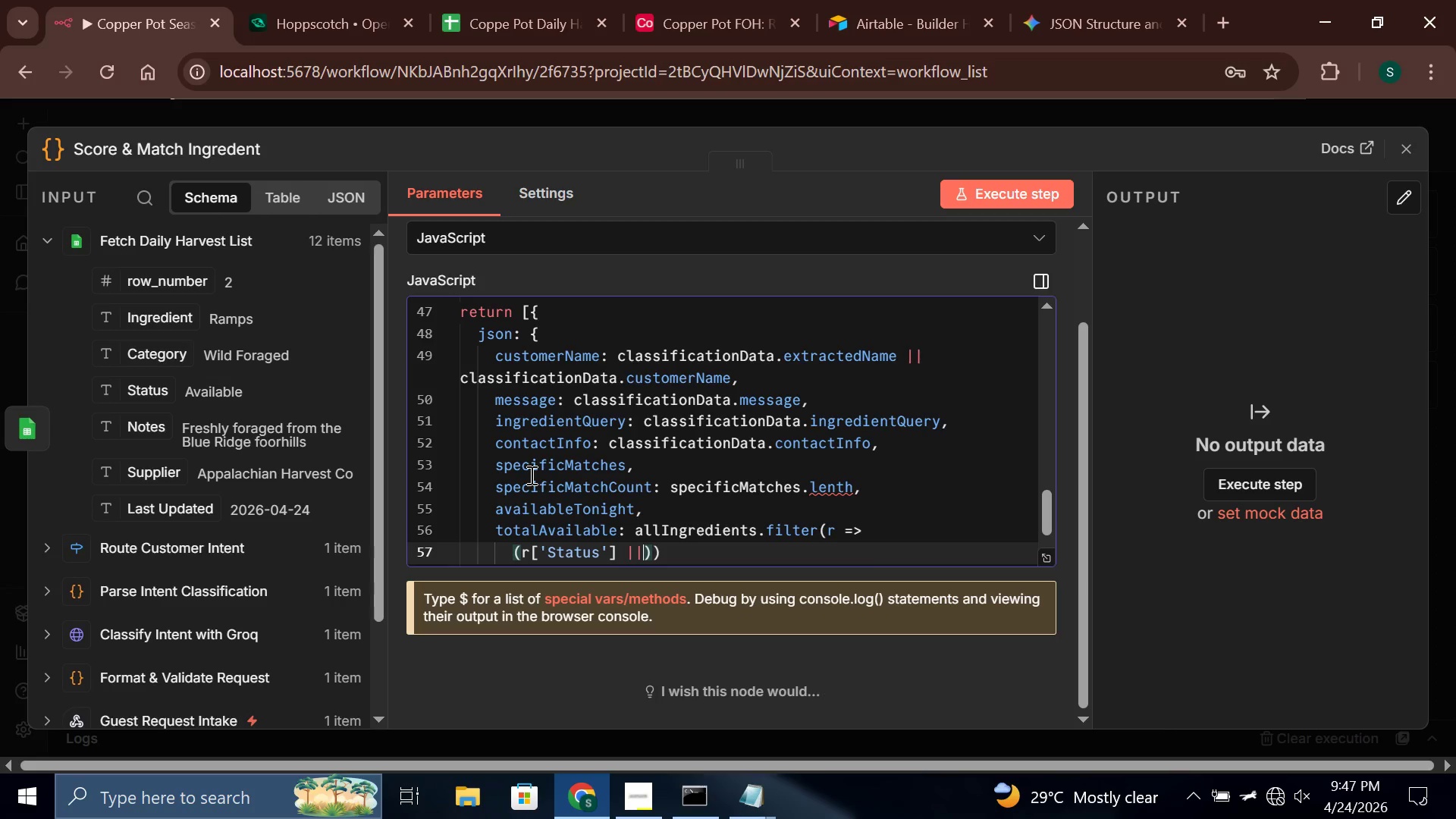 
key(Shift+Backslash)
 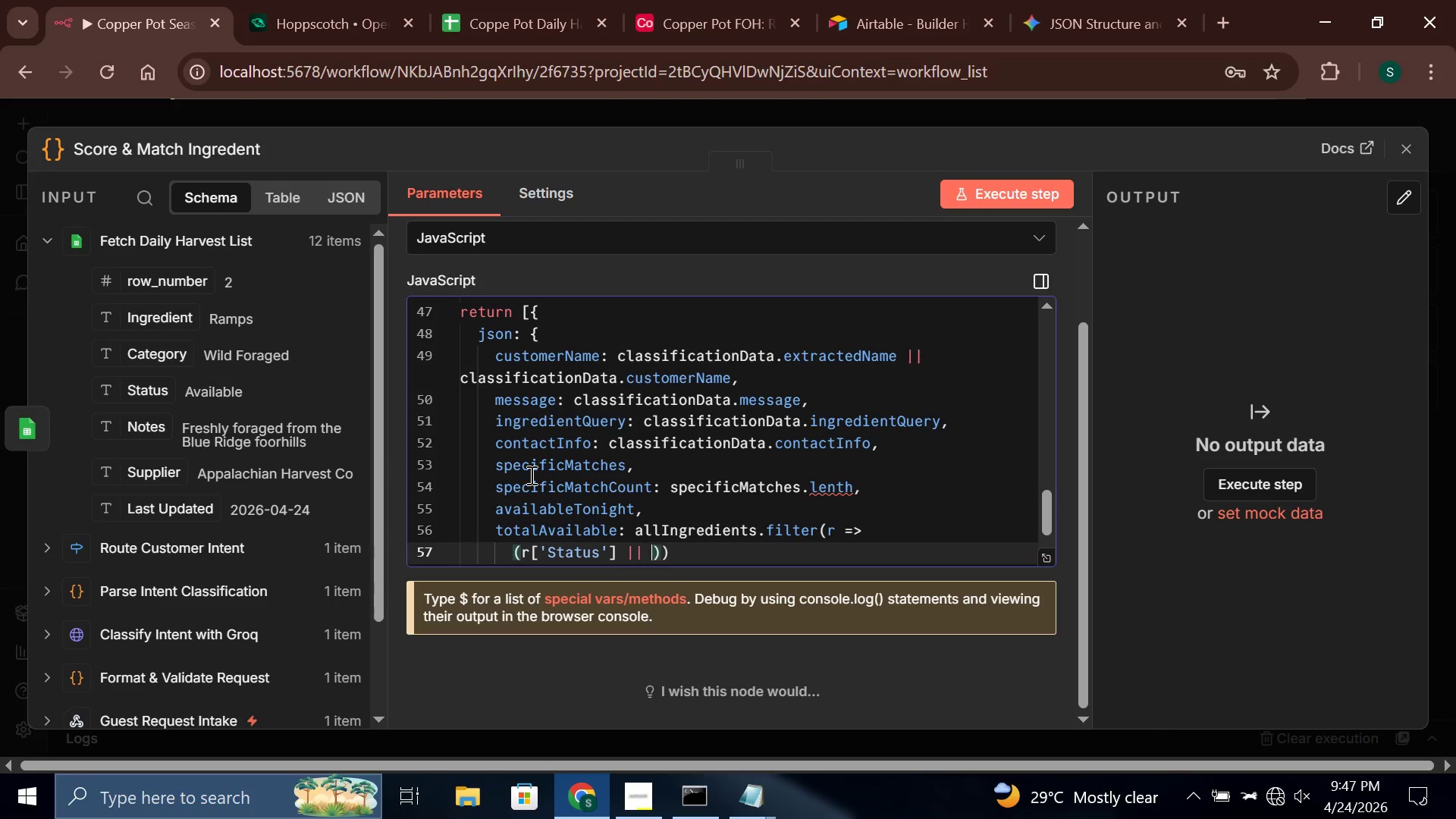 
key(Space)
 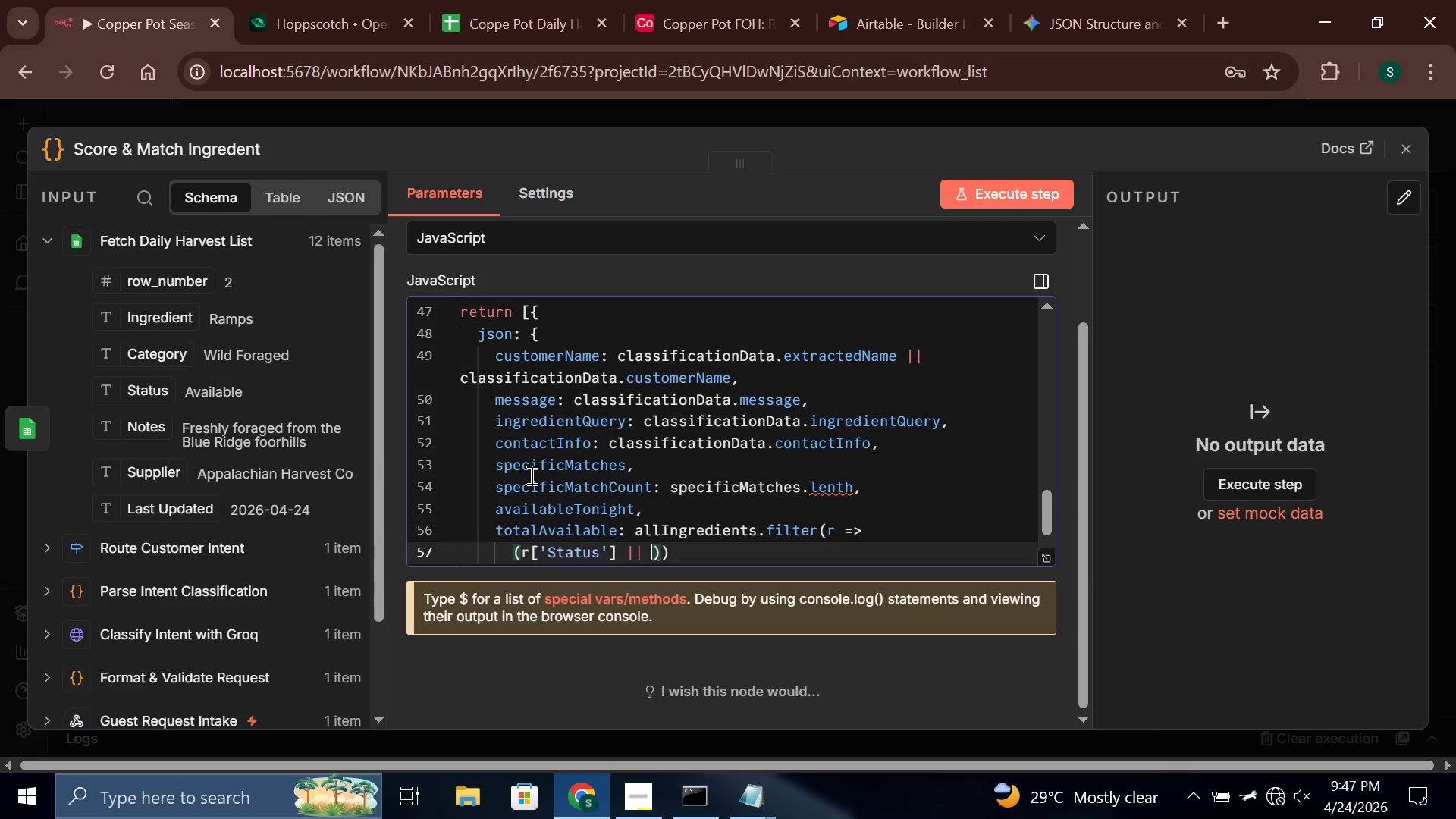 
key(Quote)
 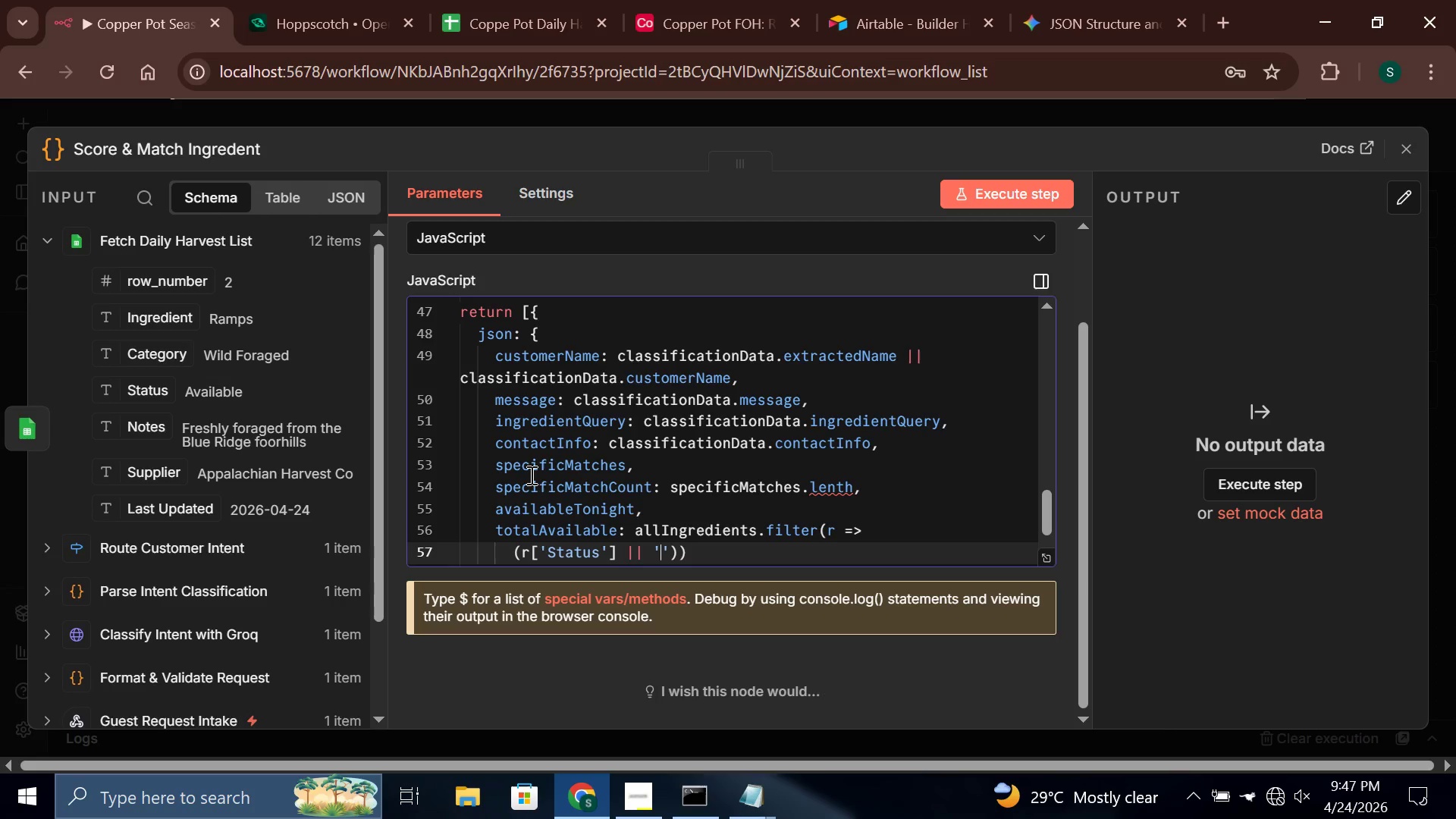 
key(ArrowRight)
 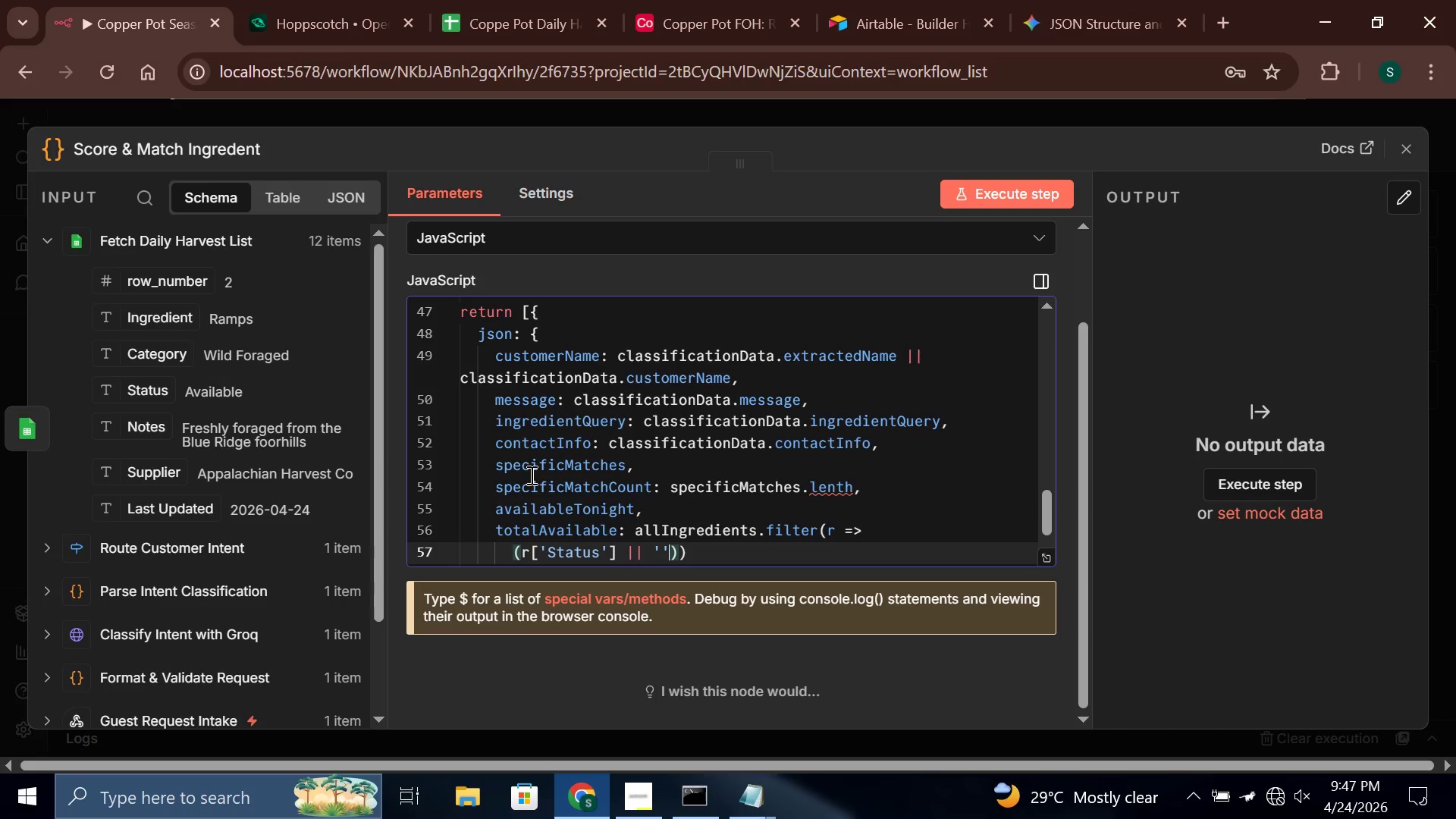 
key(ArrowRight)
 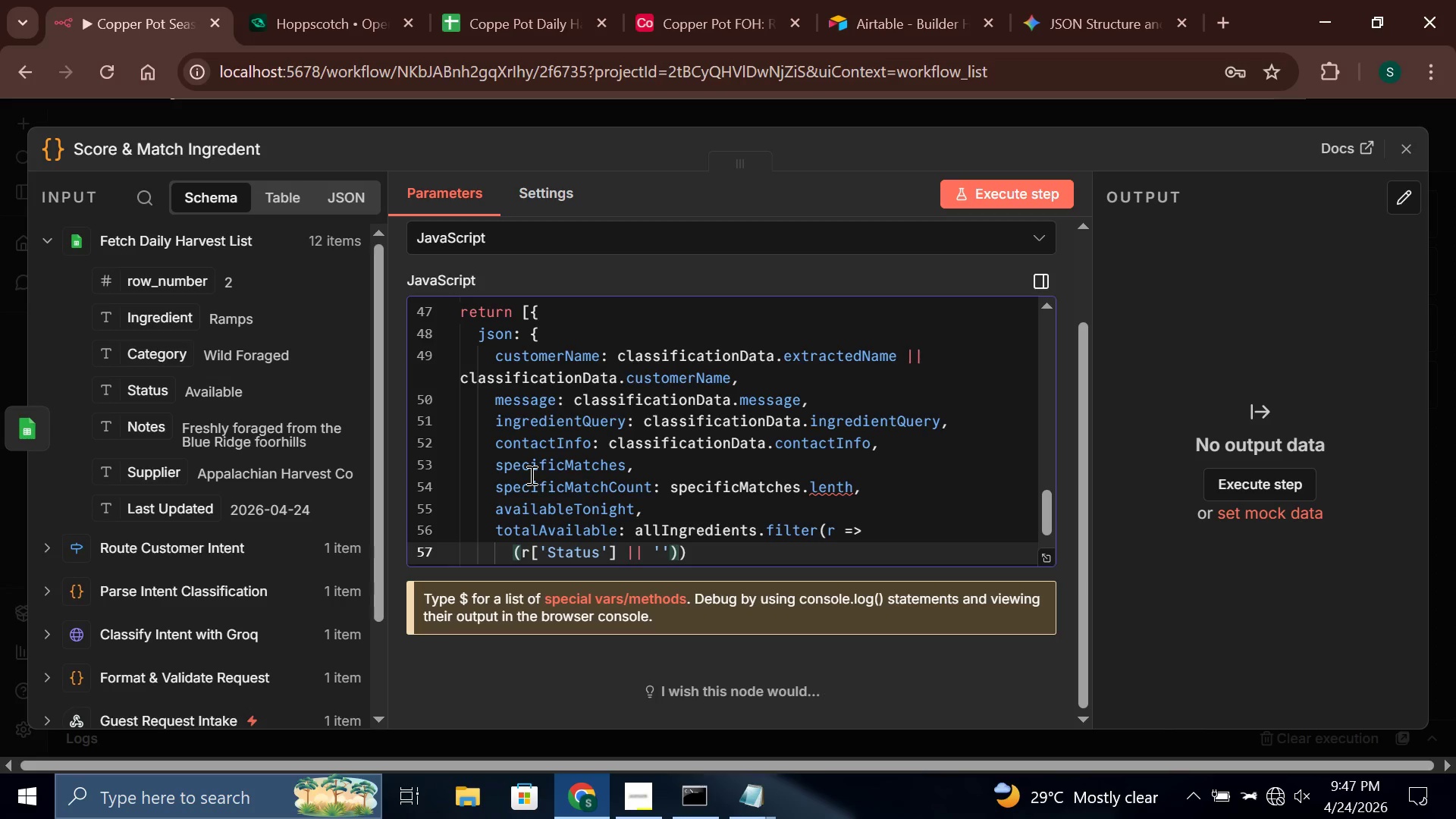 
type(.toLo)
 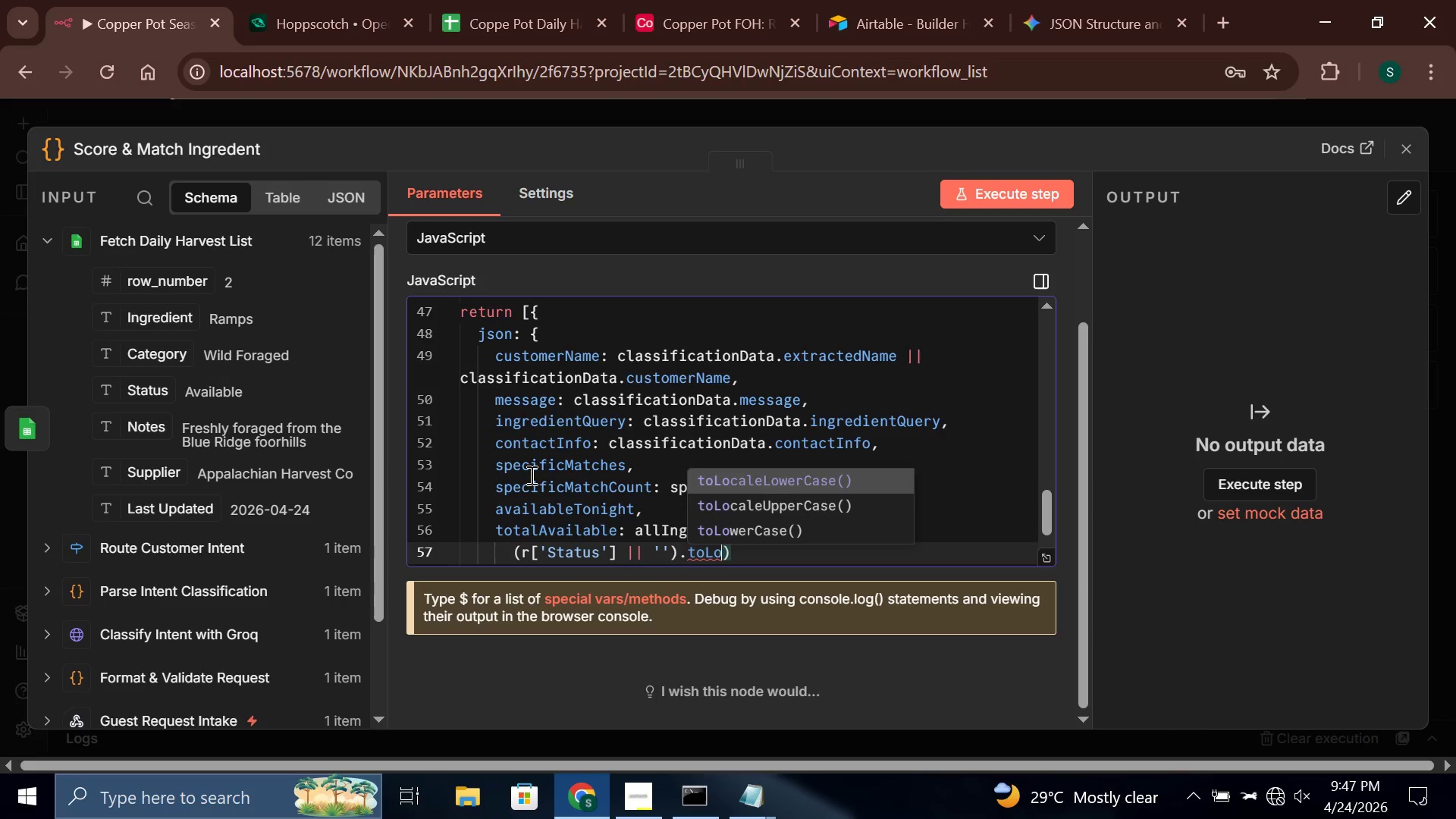 
key(ArrowDown)
 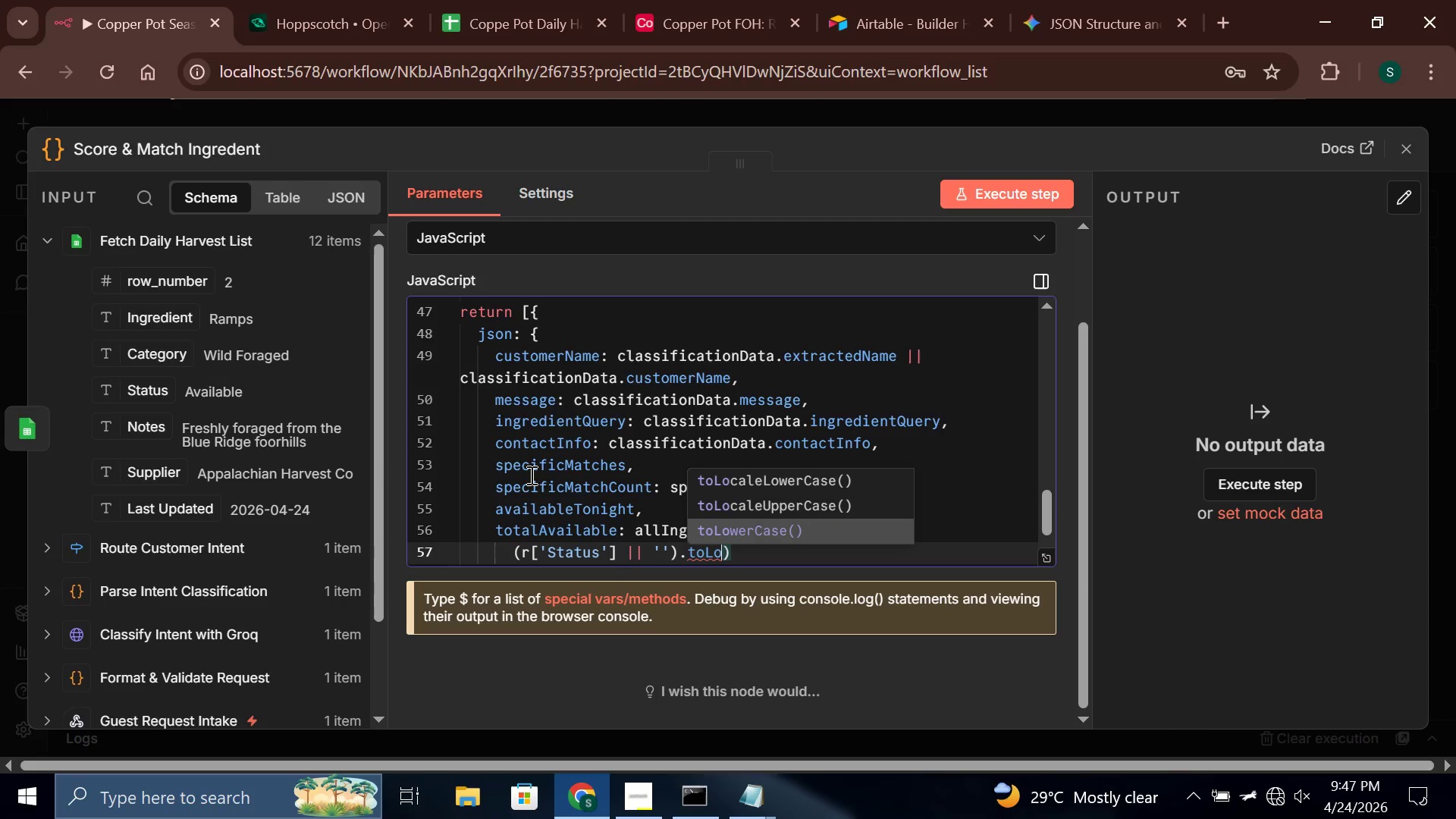 
key(ArrowDown)
 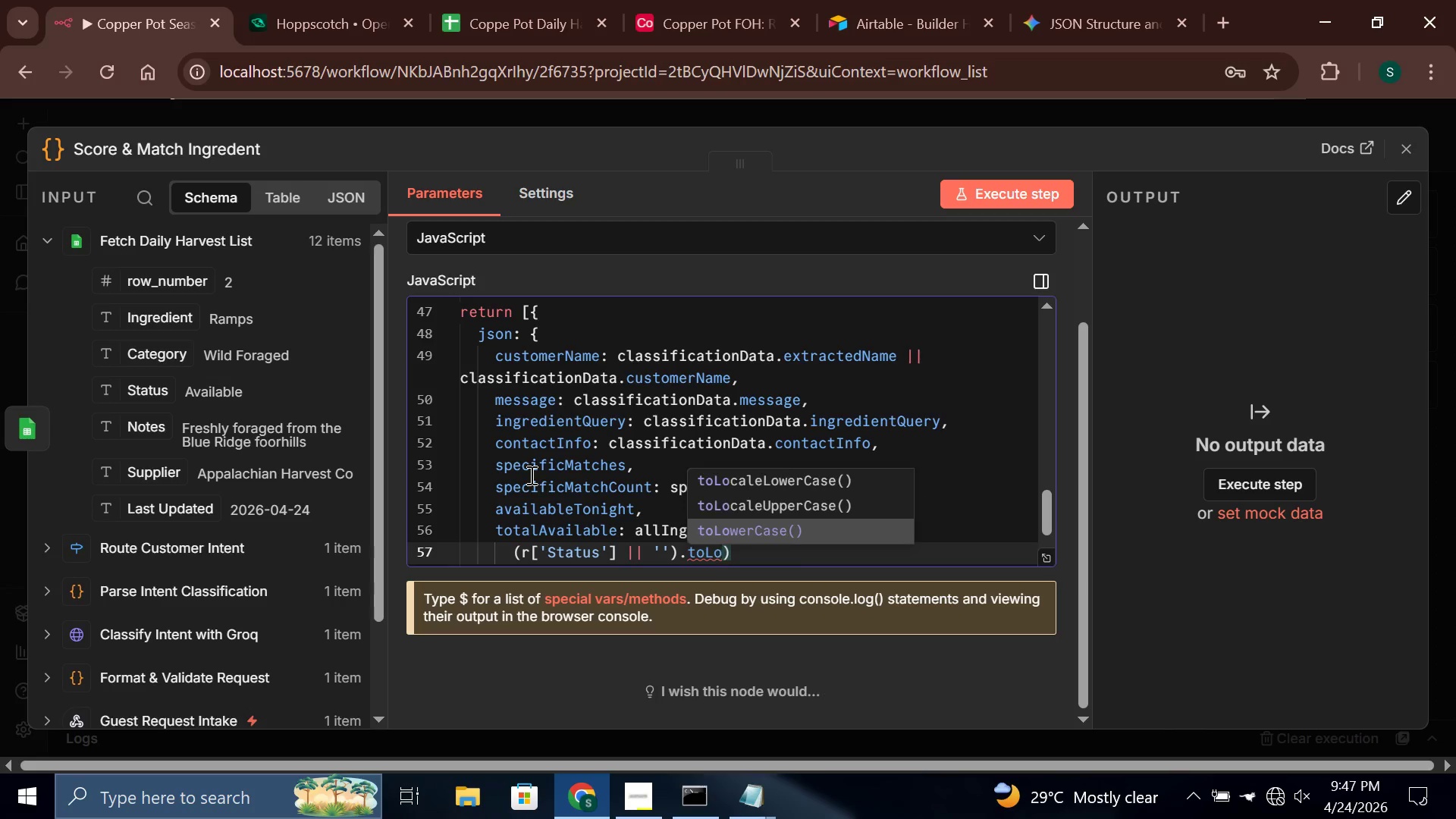 
key(Enter)
 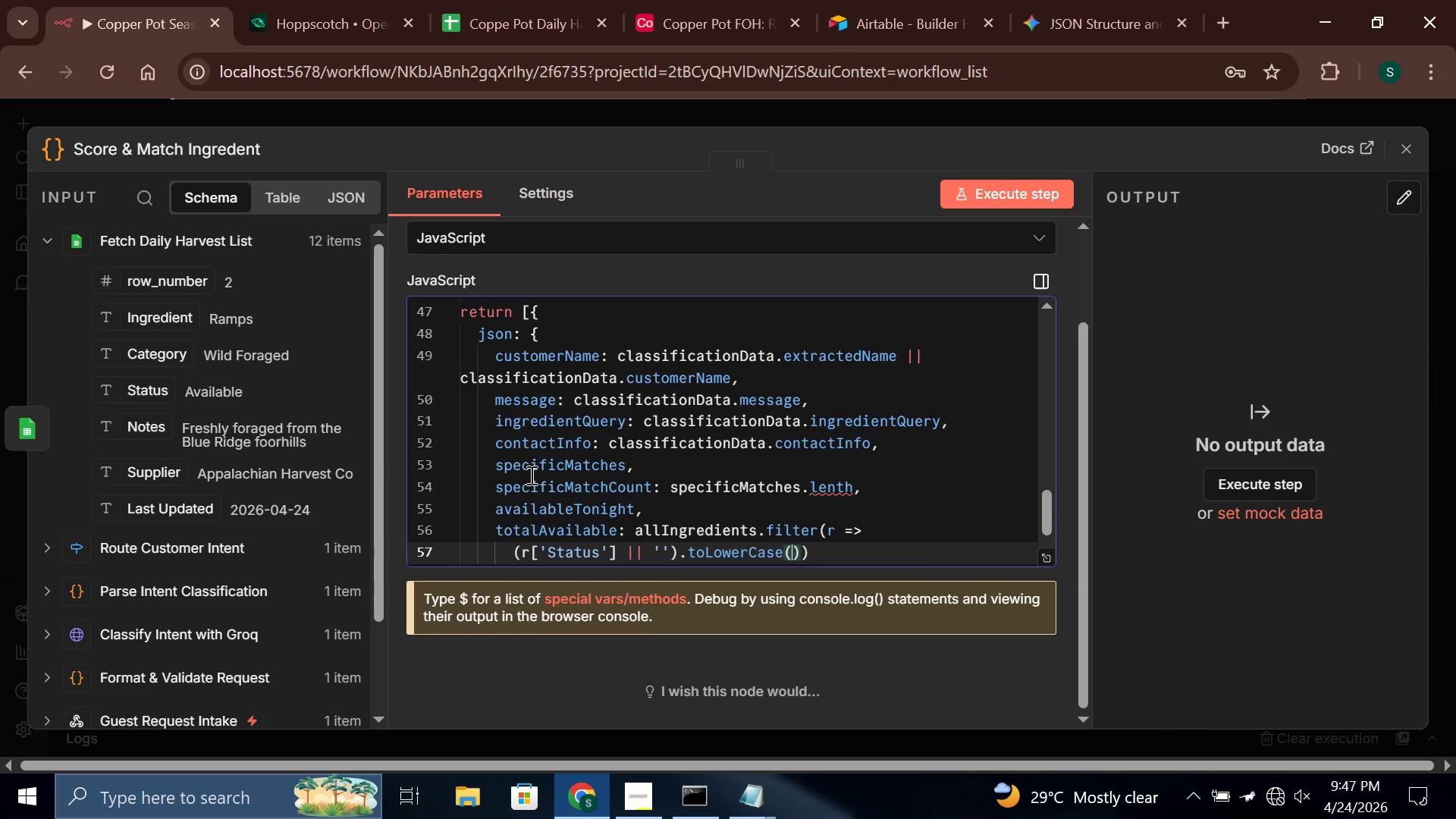 
key(ArrowRight)
 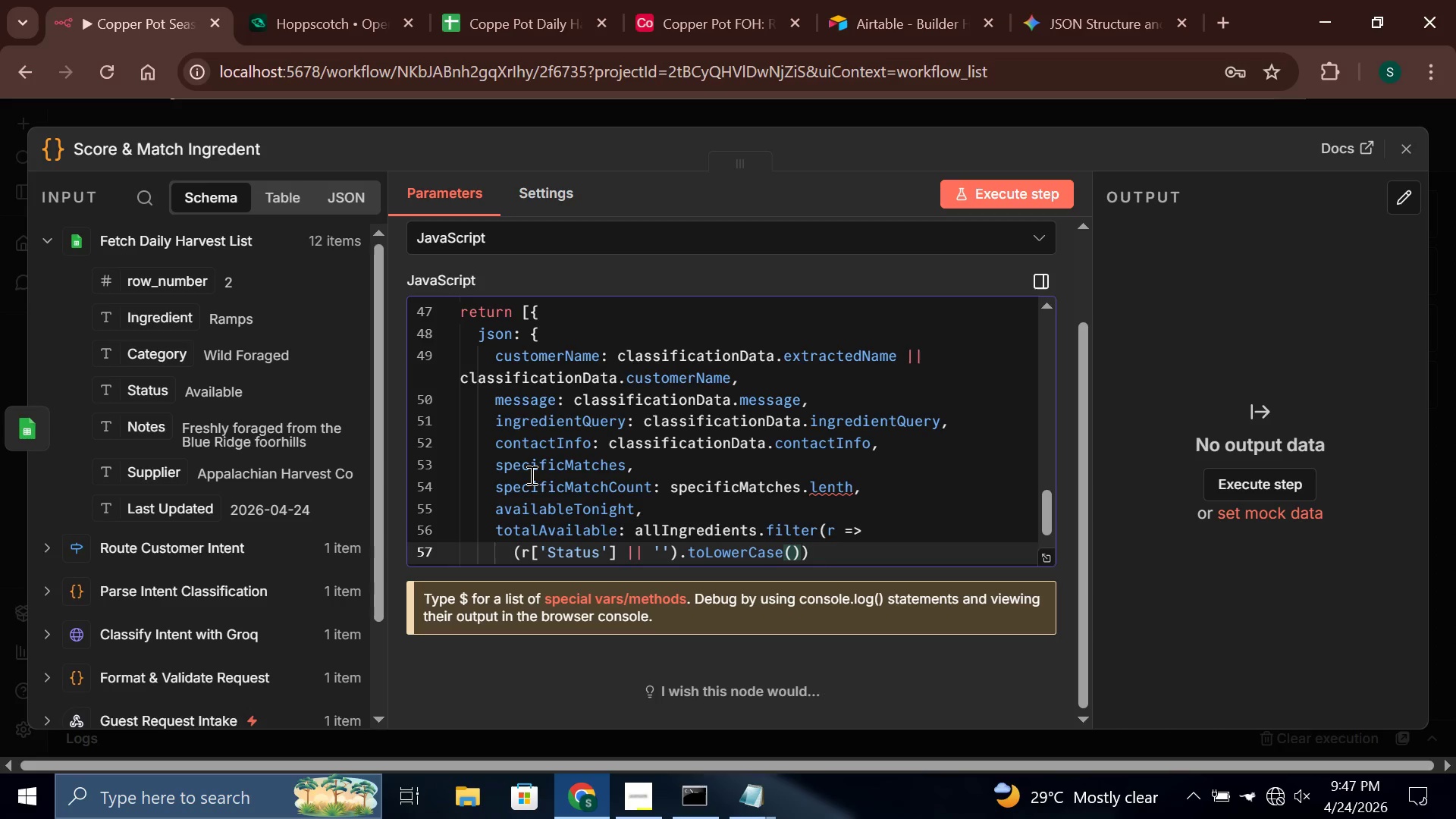 
type( === 'avaia)
key(Backspace)
type(lable)
 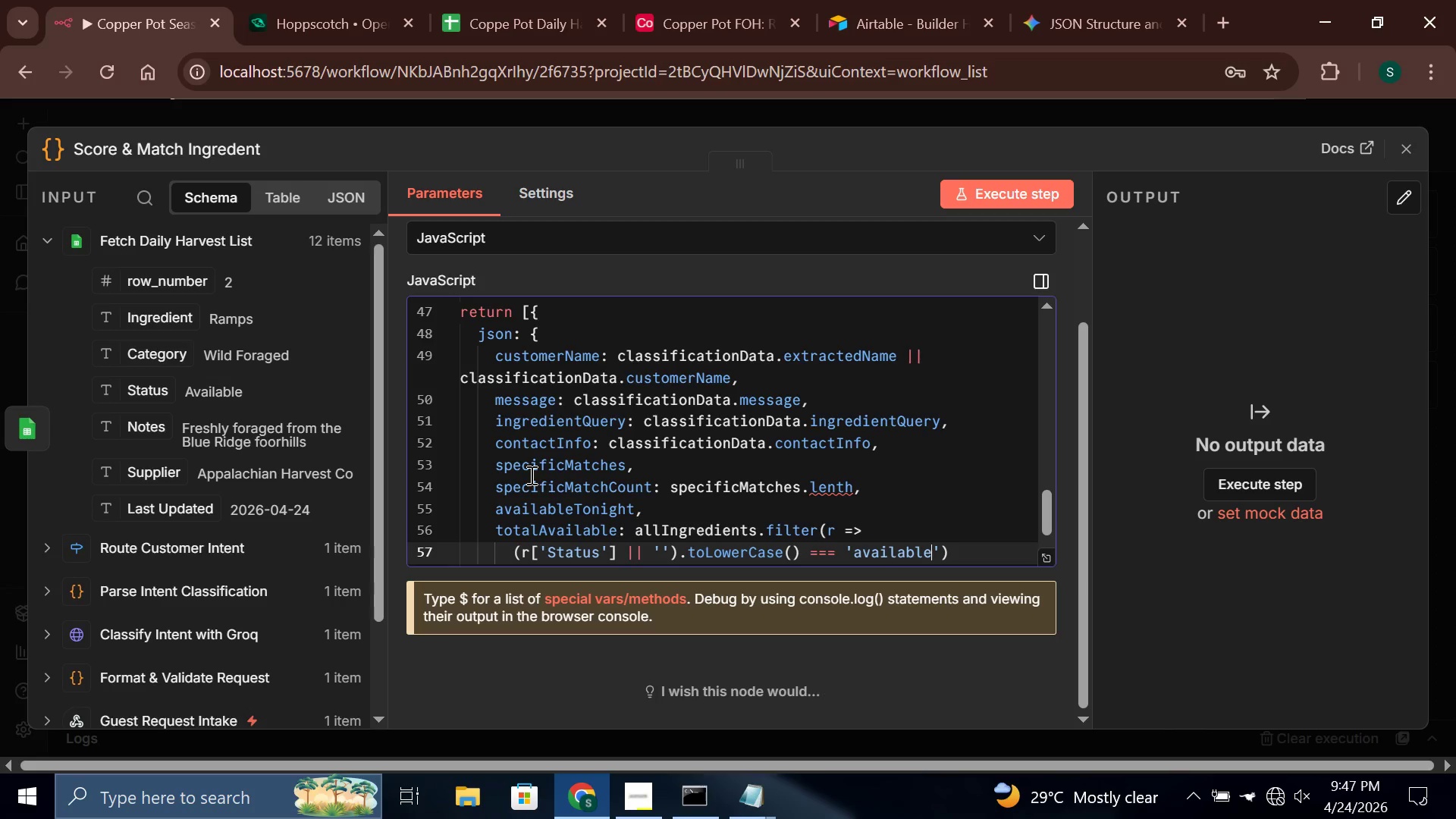 
wait(6.61)
 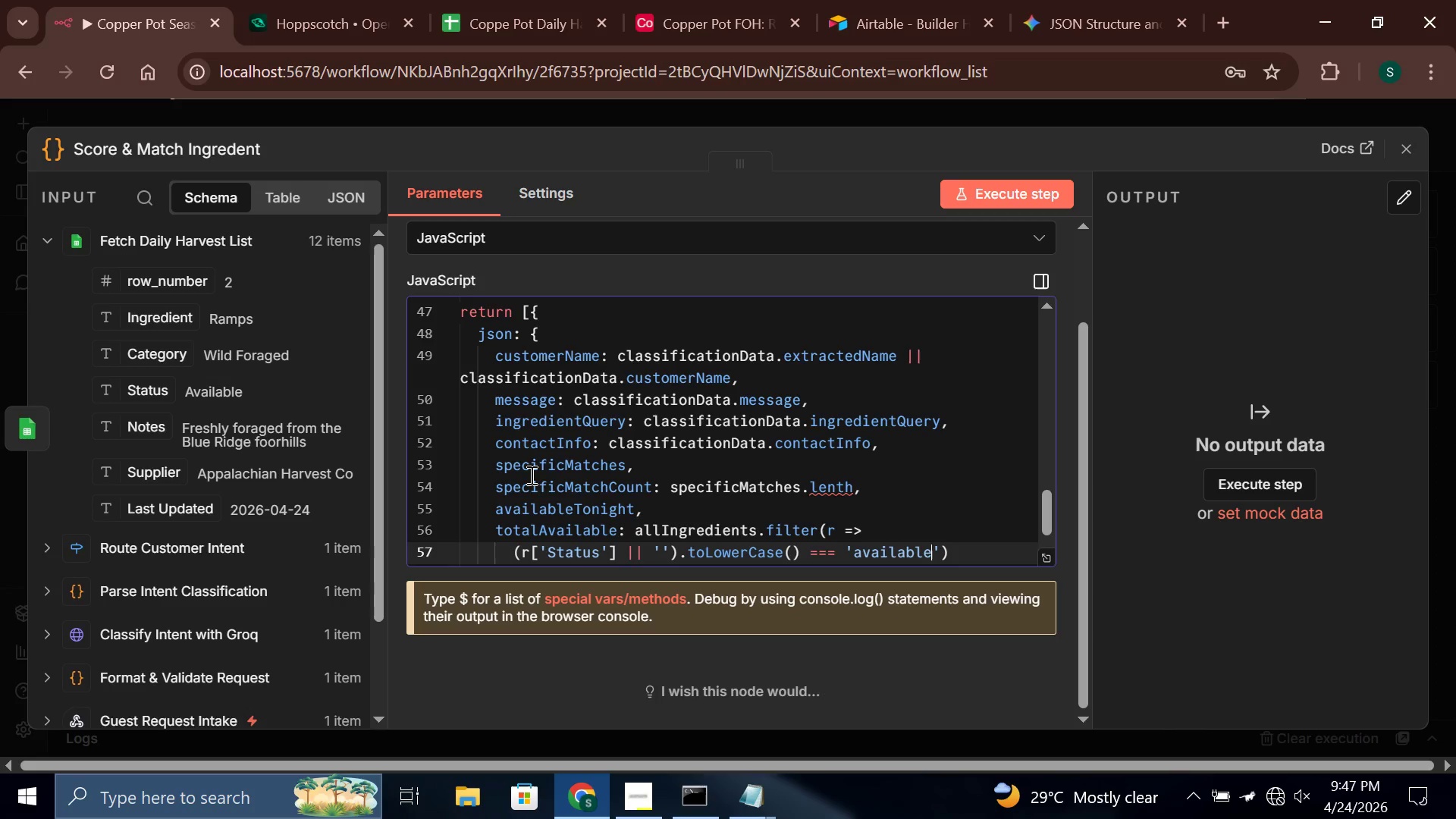 
key(ArrowRight)
 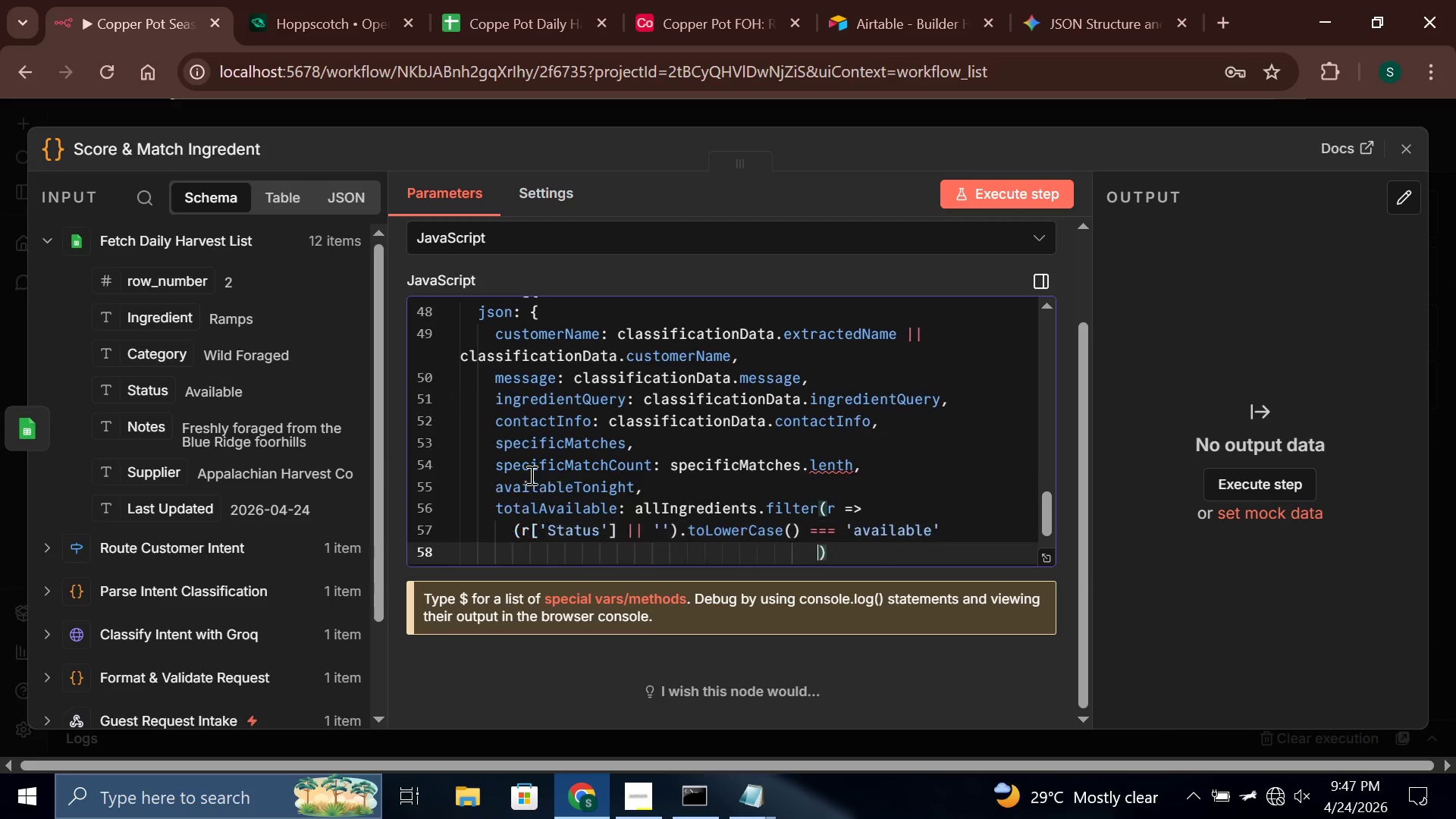 
key(Enter)
 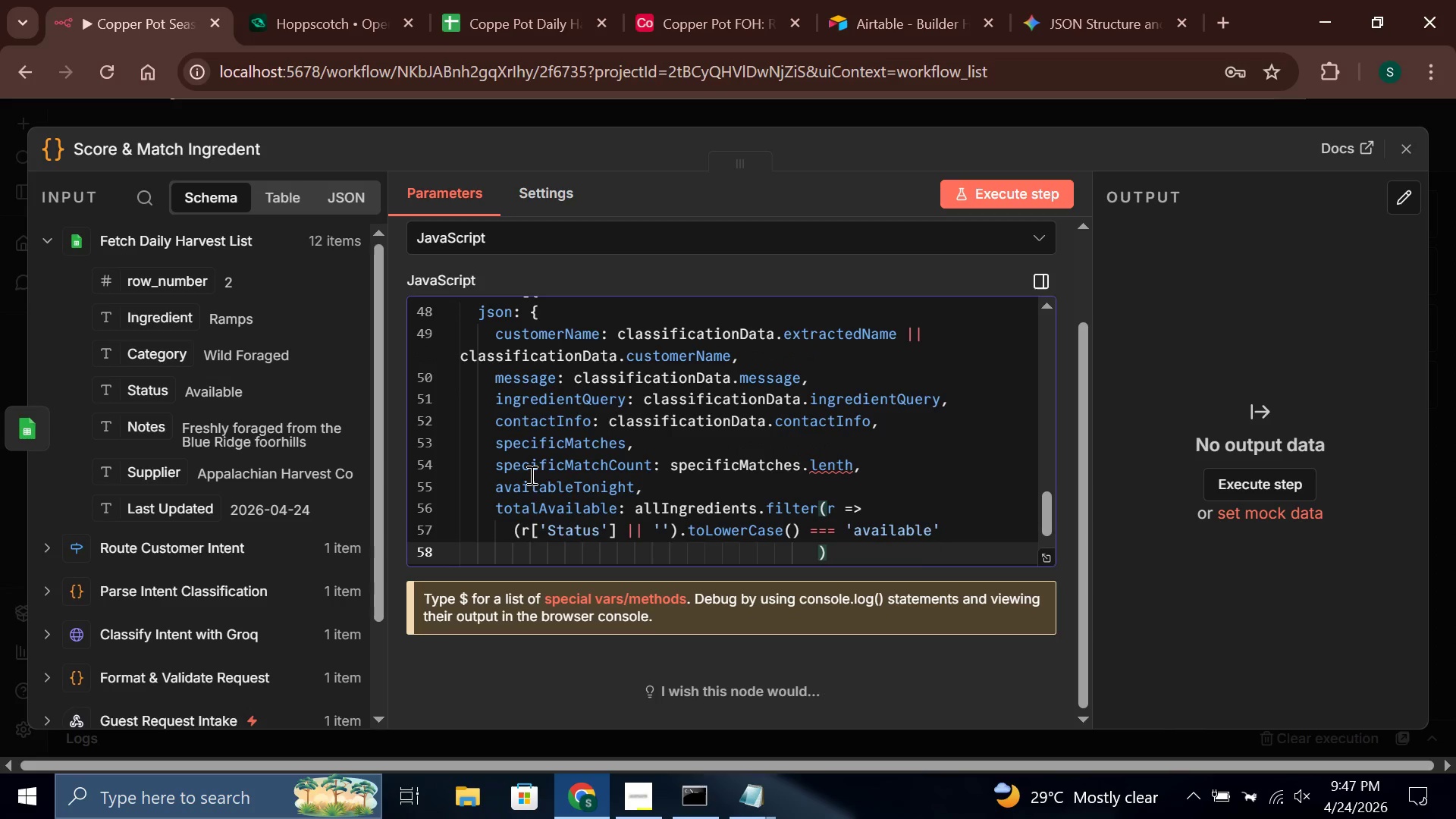 
key(Backspace)
 